 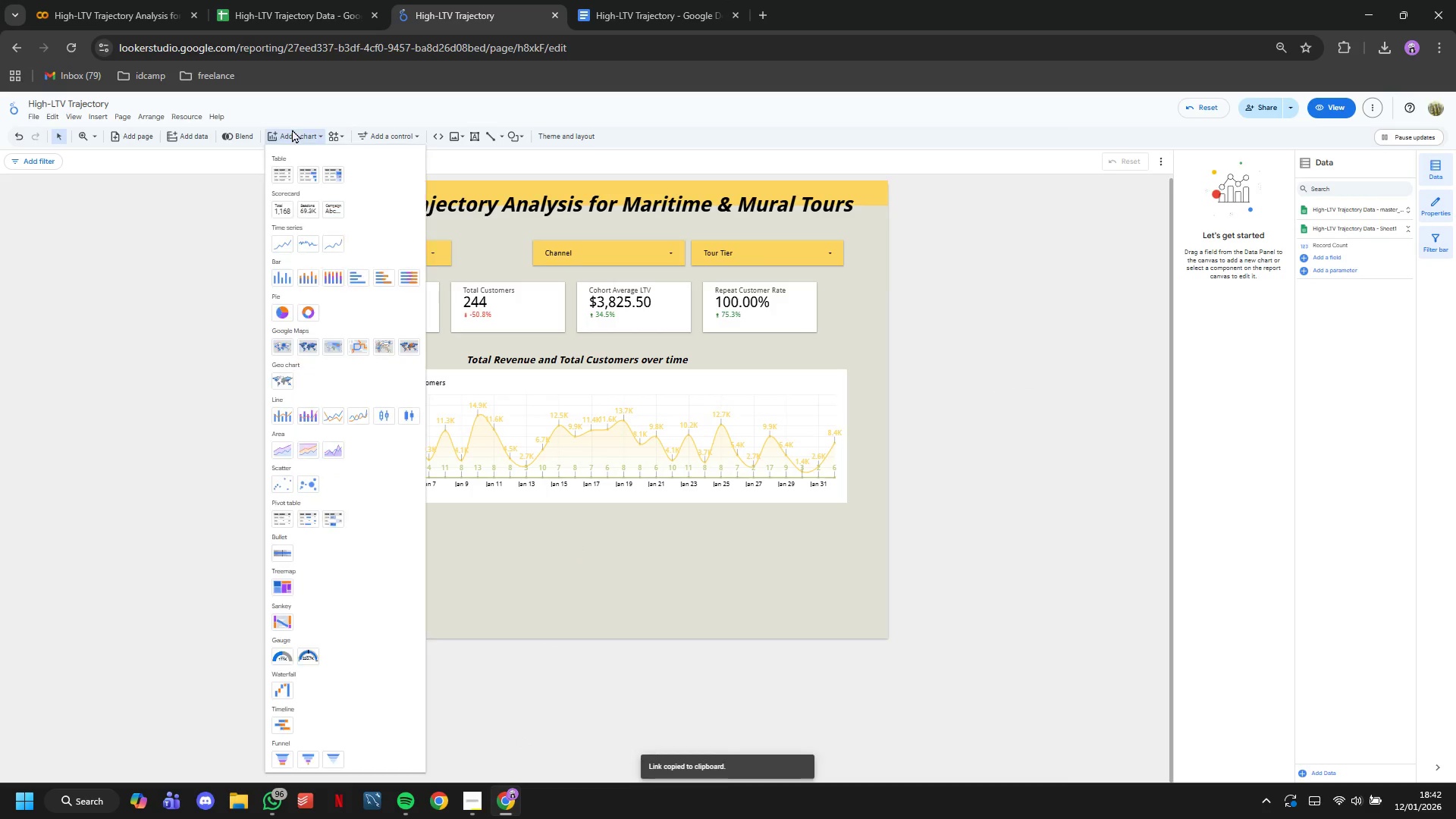 
mouse_move([295, 328])
 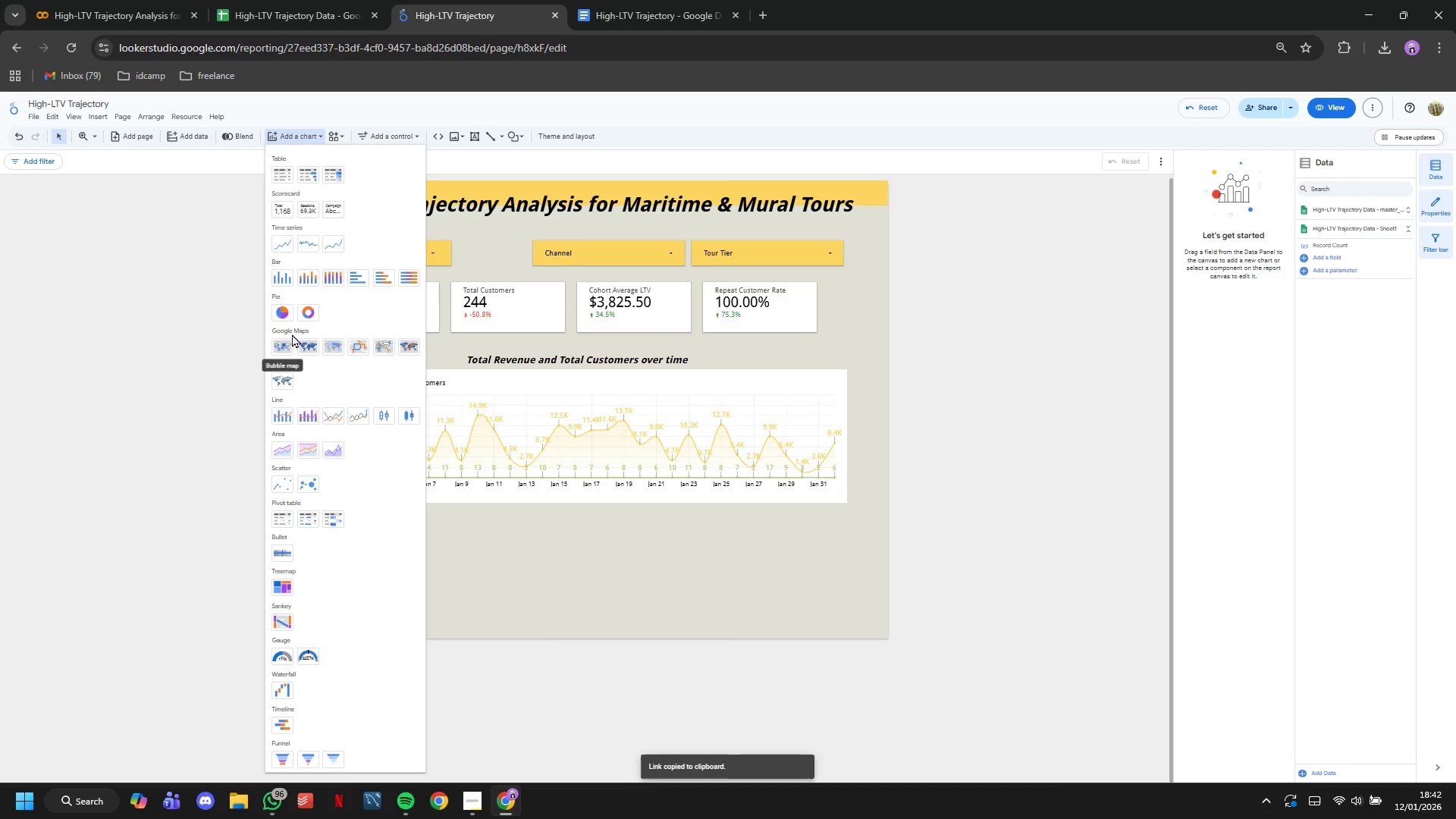 
mouse_move([306, 278])
 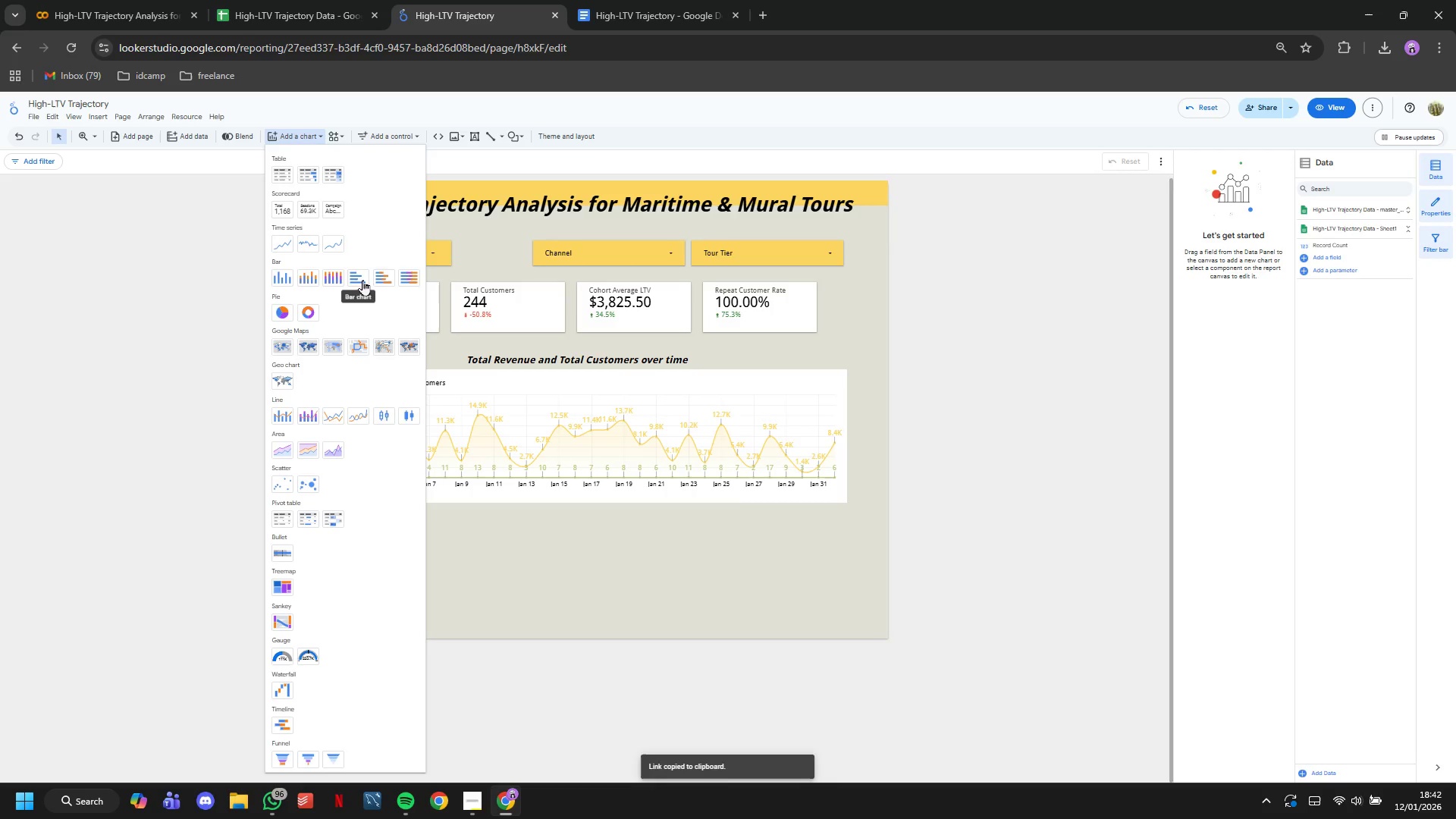 
left_click([359, 280])
 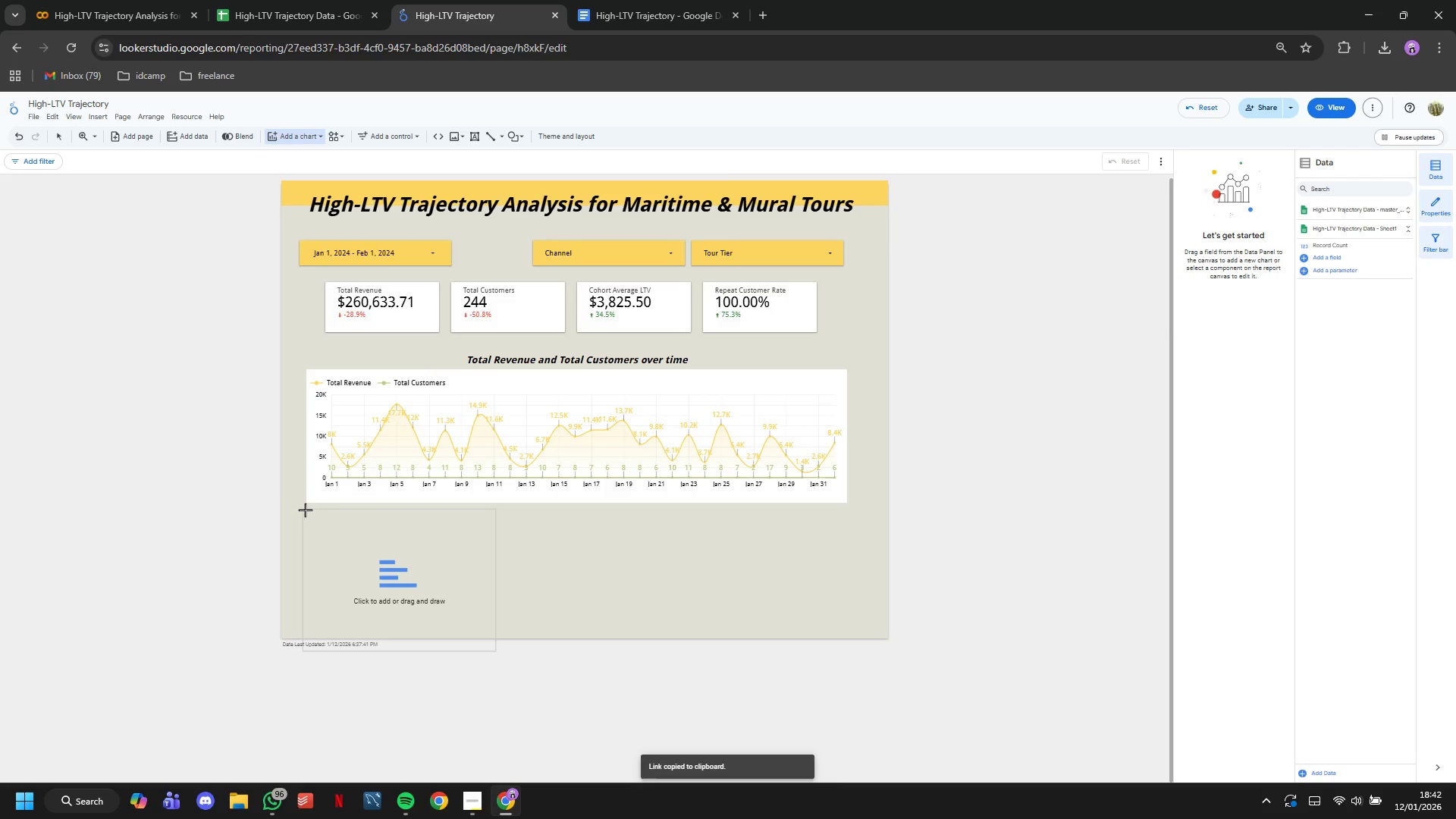 
left_click([309, 512])
 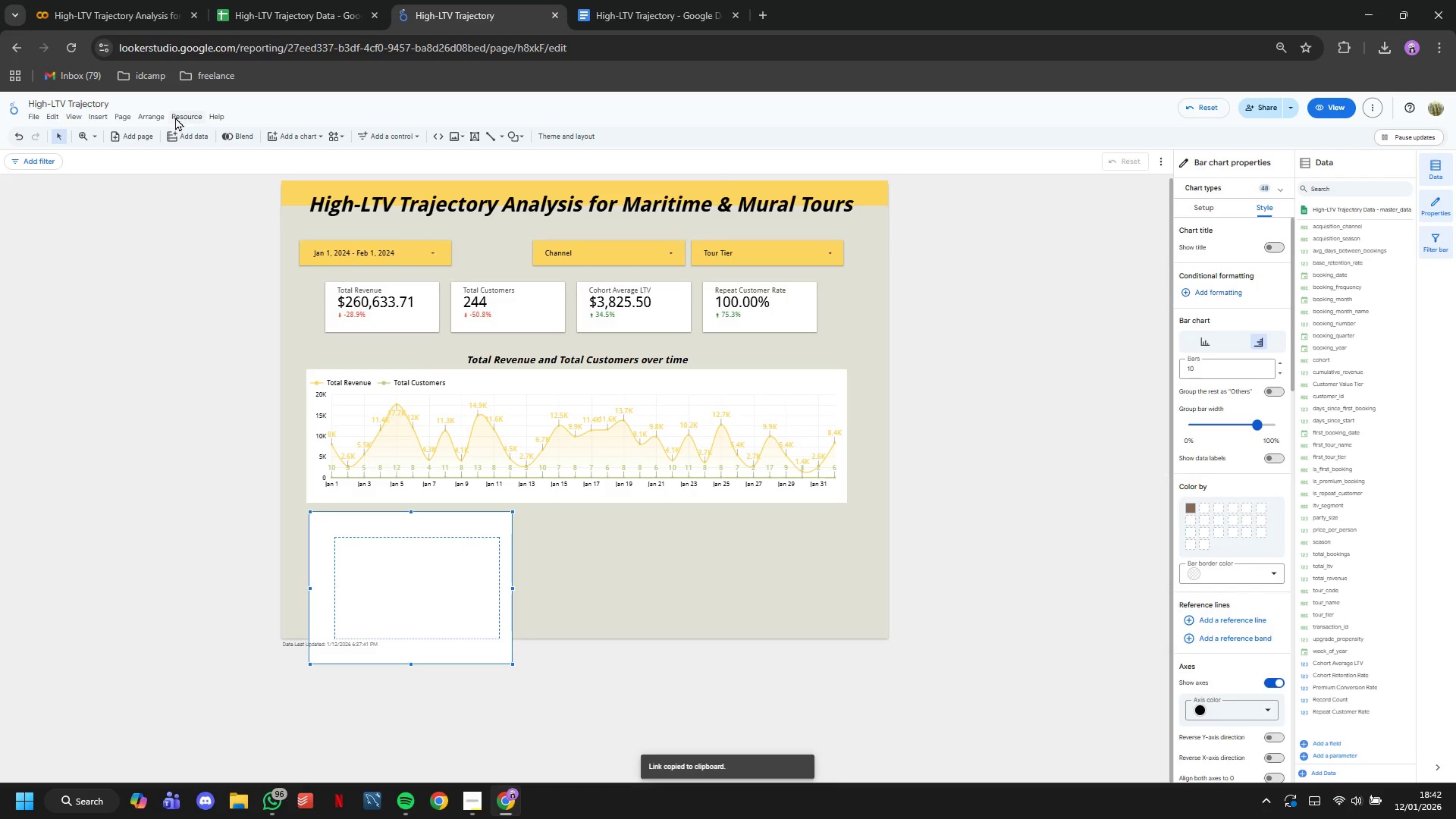 
left_click([131, 116])
 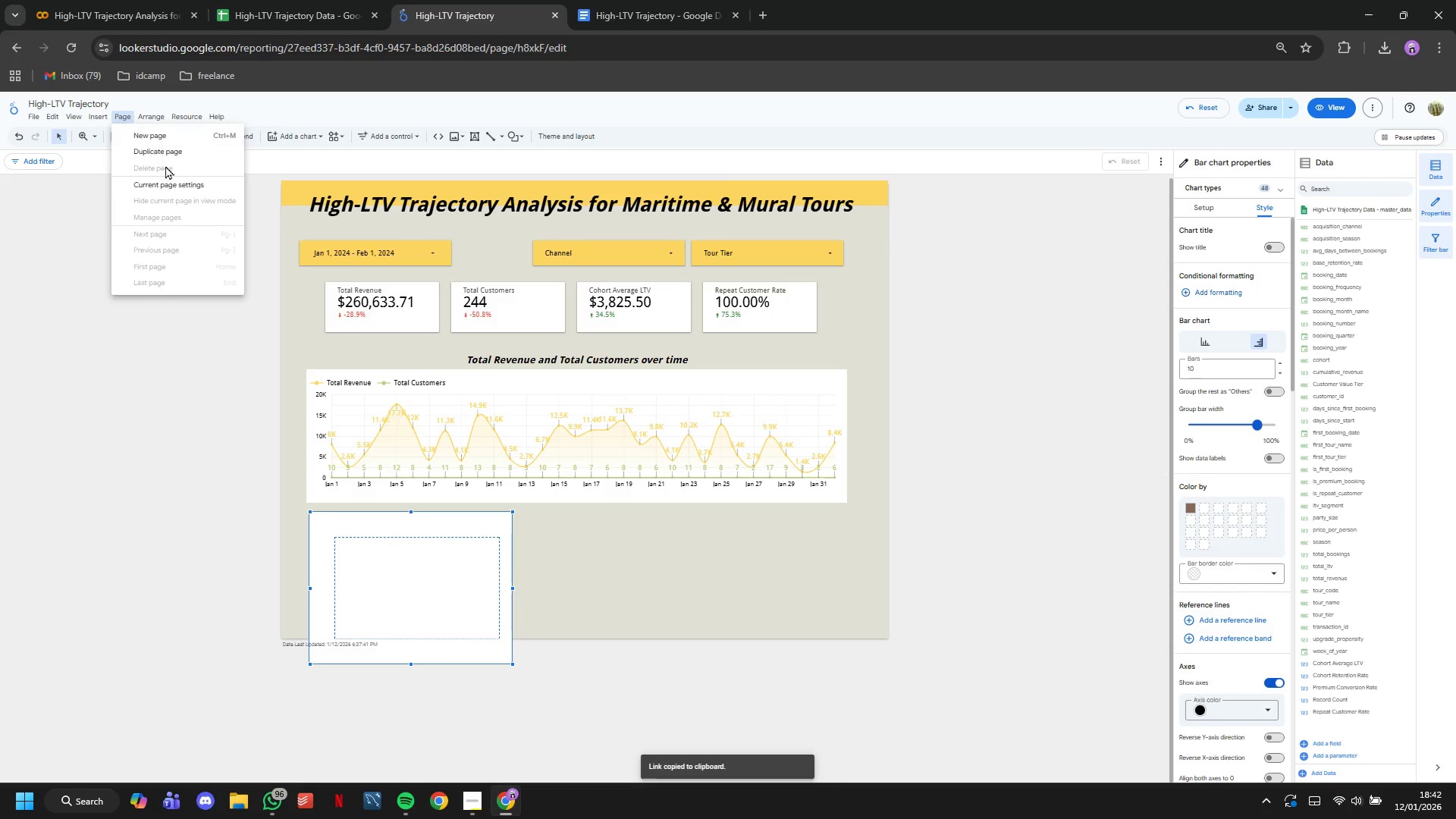 
left_click([169, 183])
 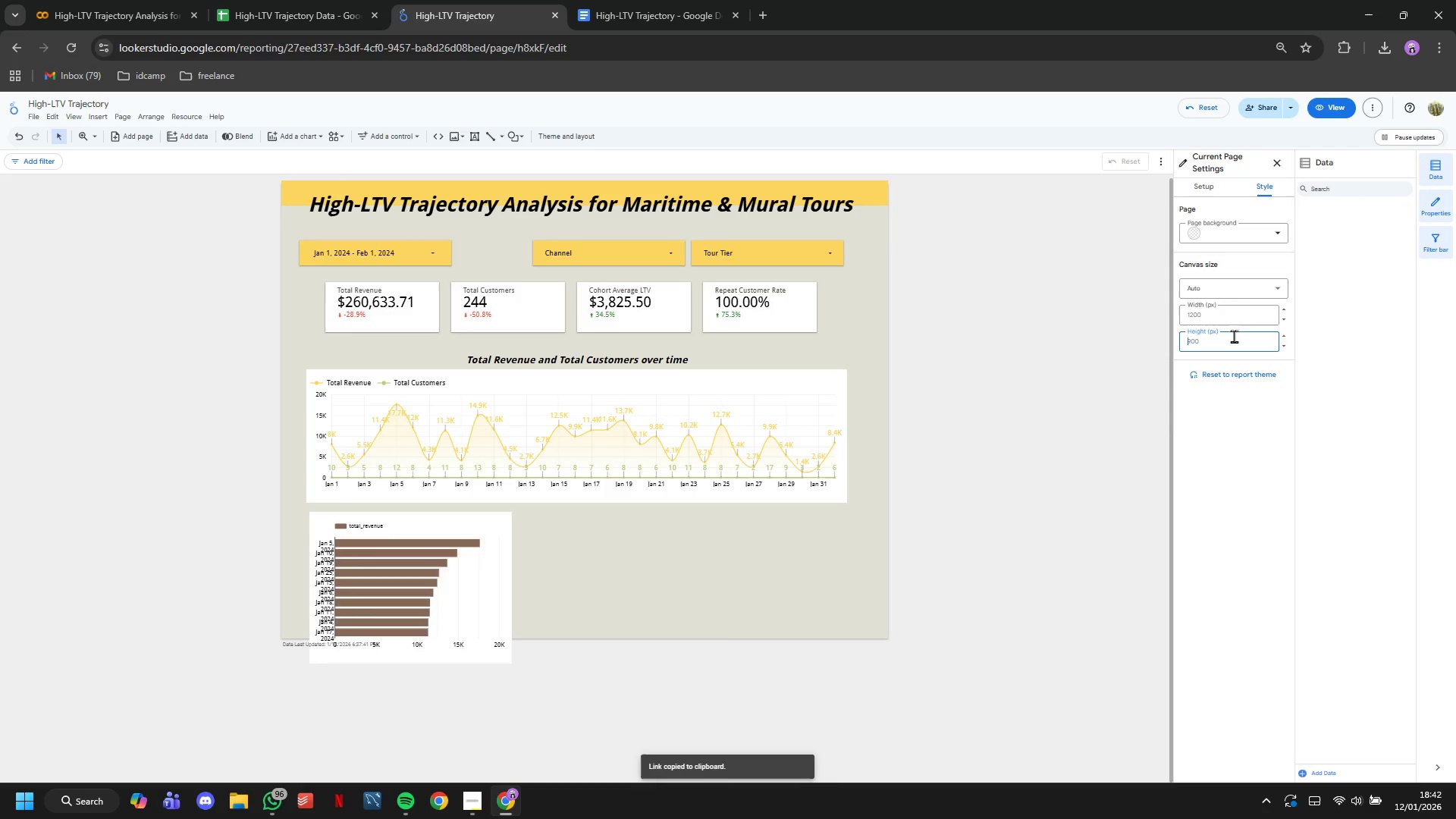 
type(1200)
 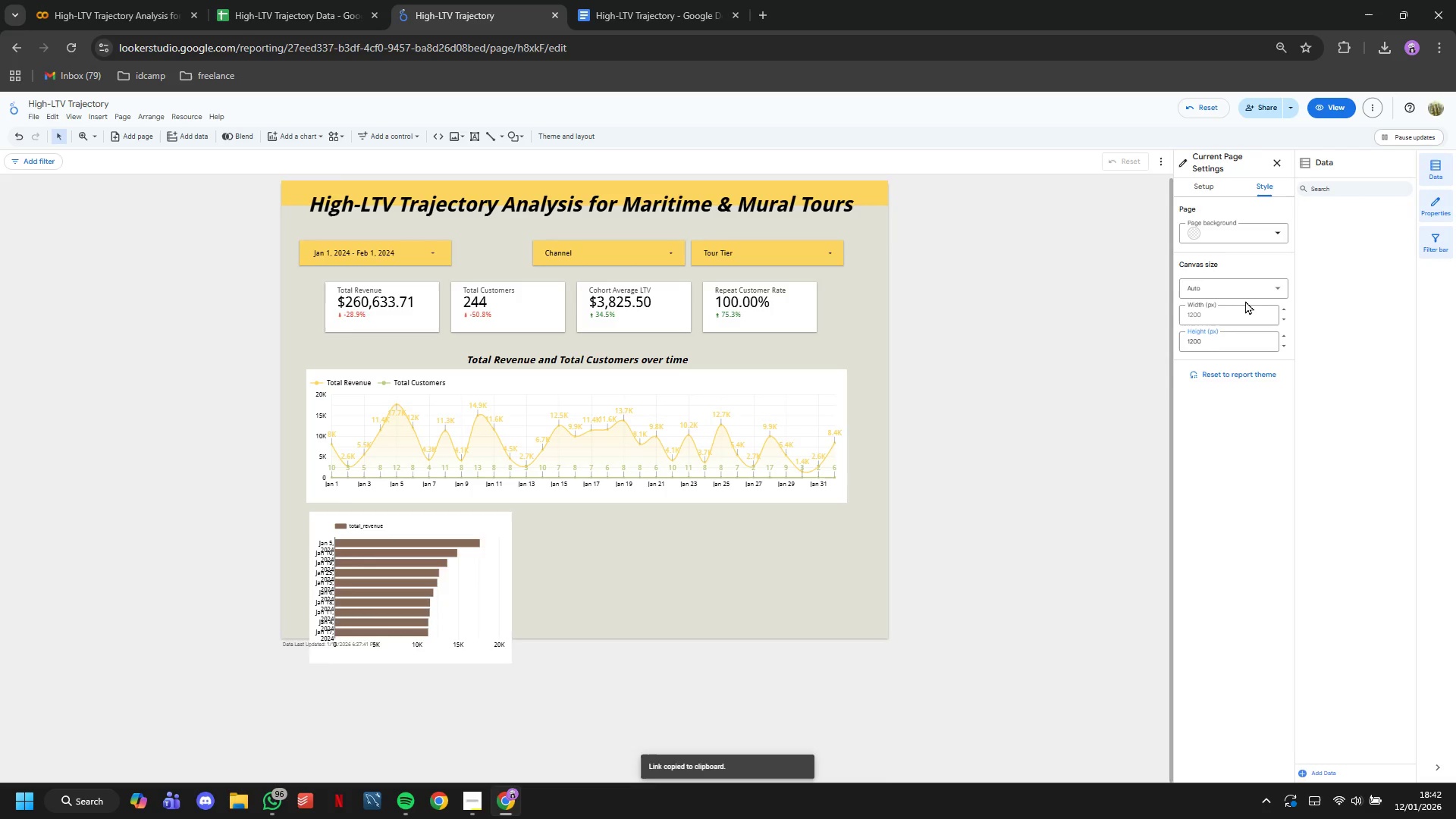 
key(Enter)
 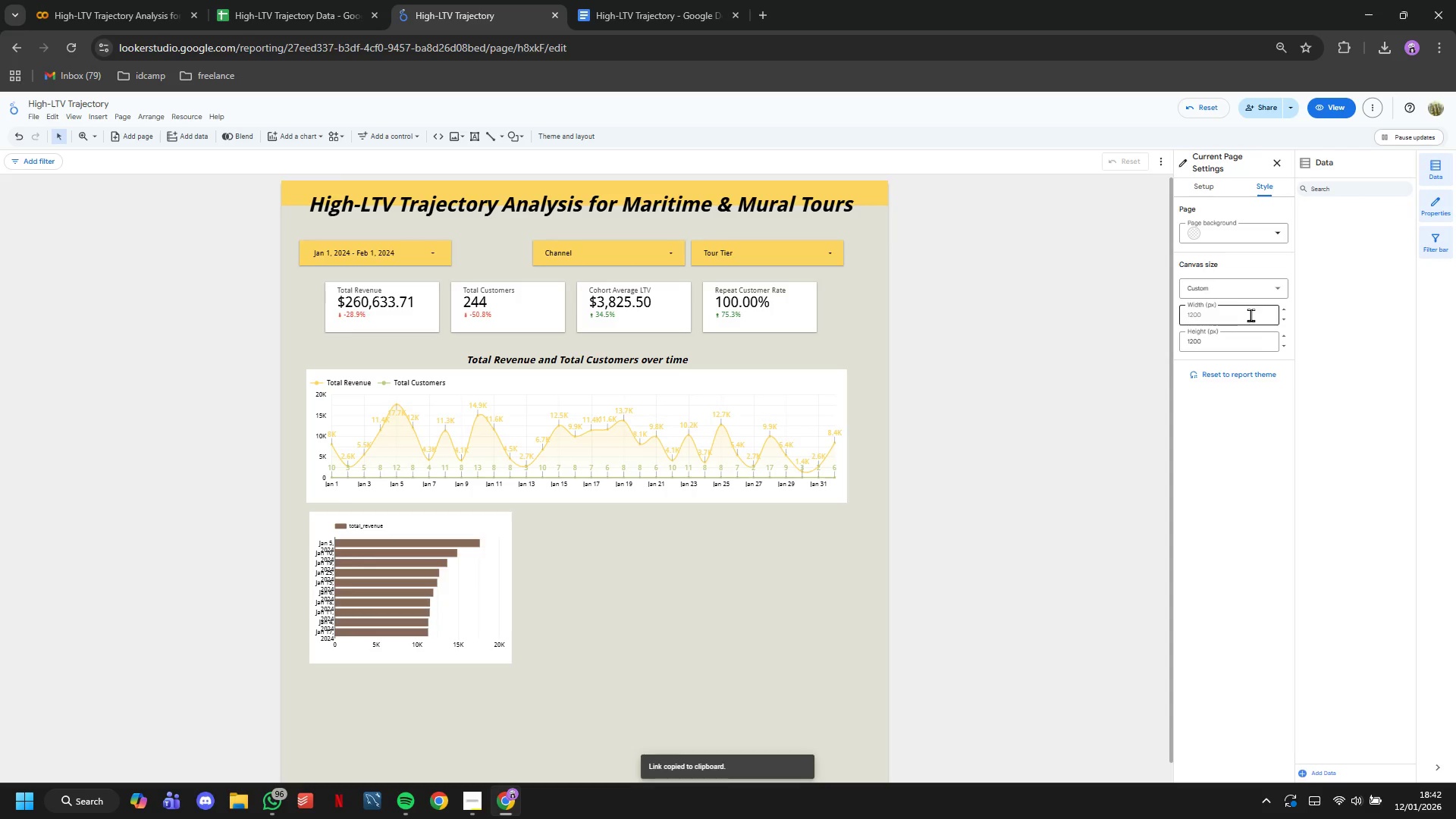 
left_click([1255, 337])
 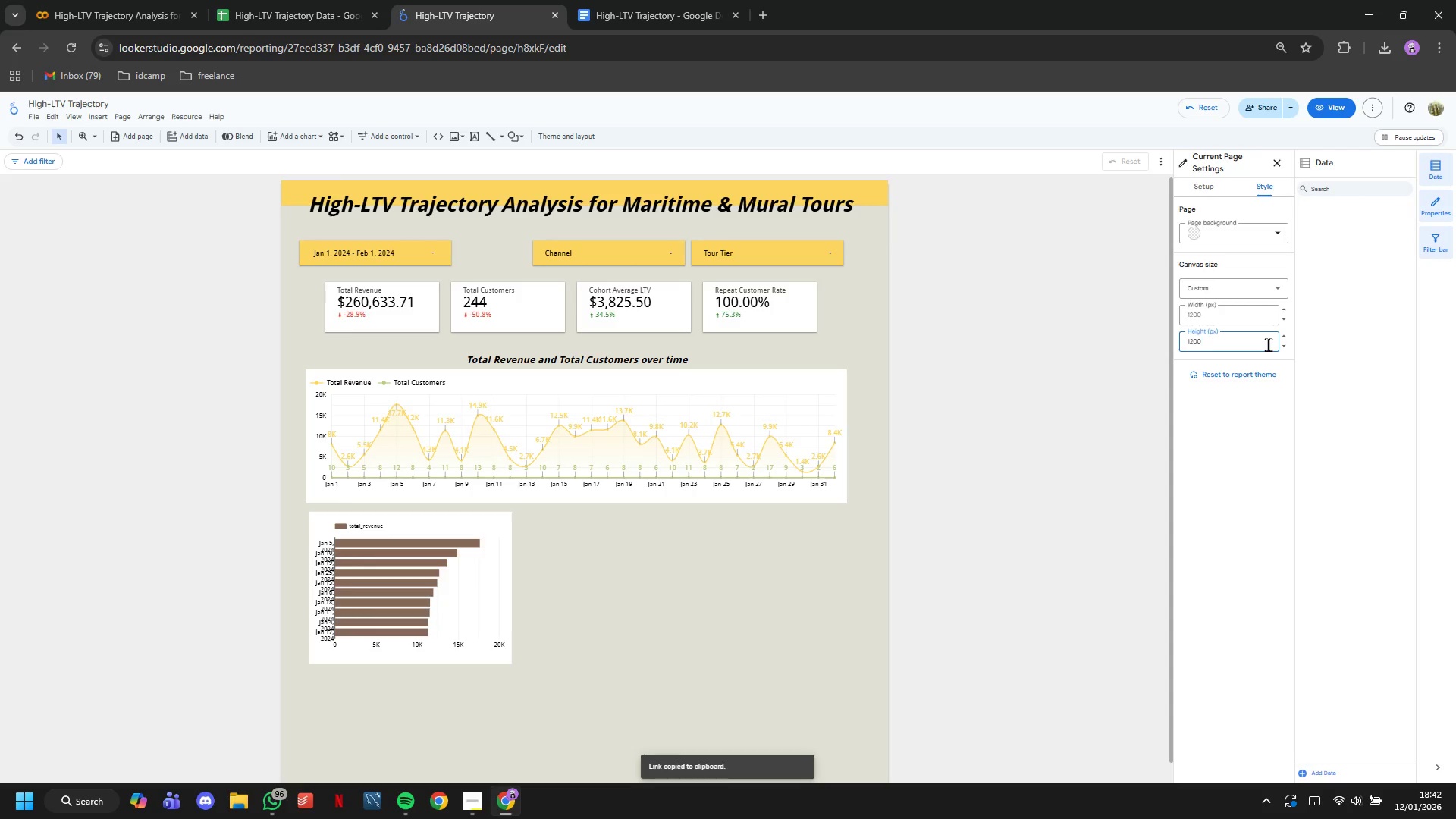 
key(Backspace)
key(Backspace)
key(Backspace)
type(000)
 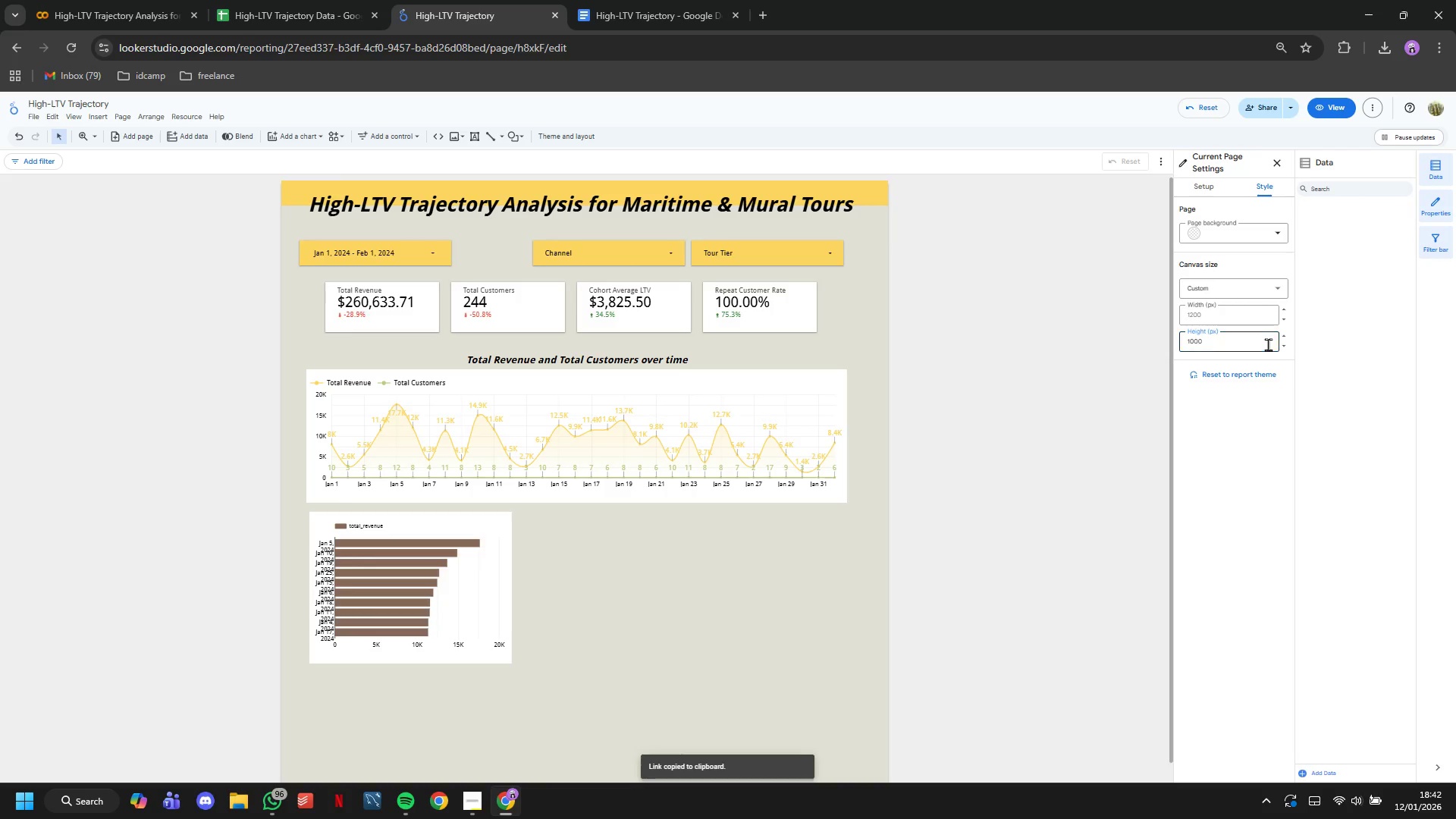 
key(Enter)
 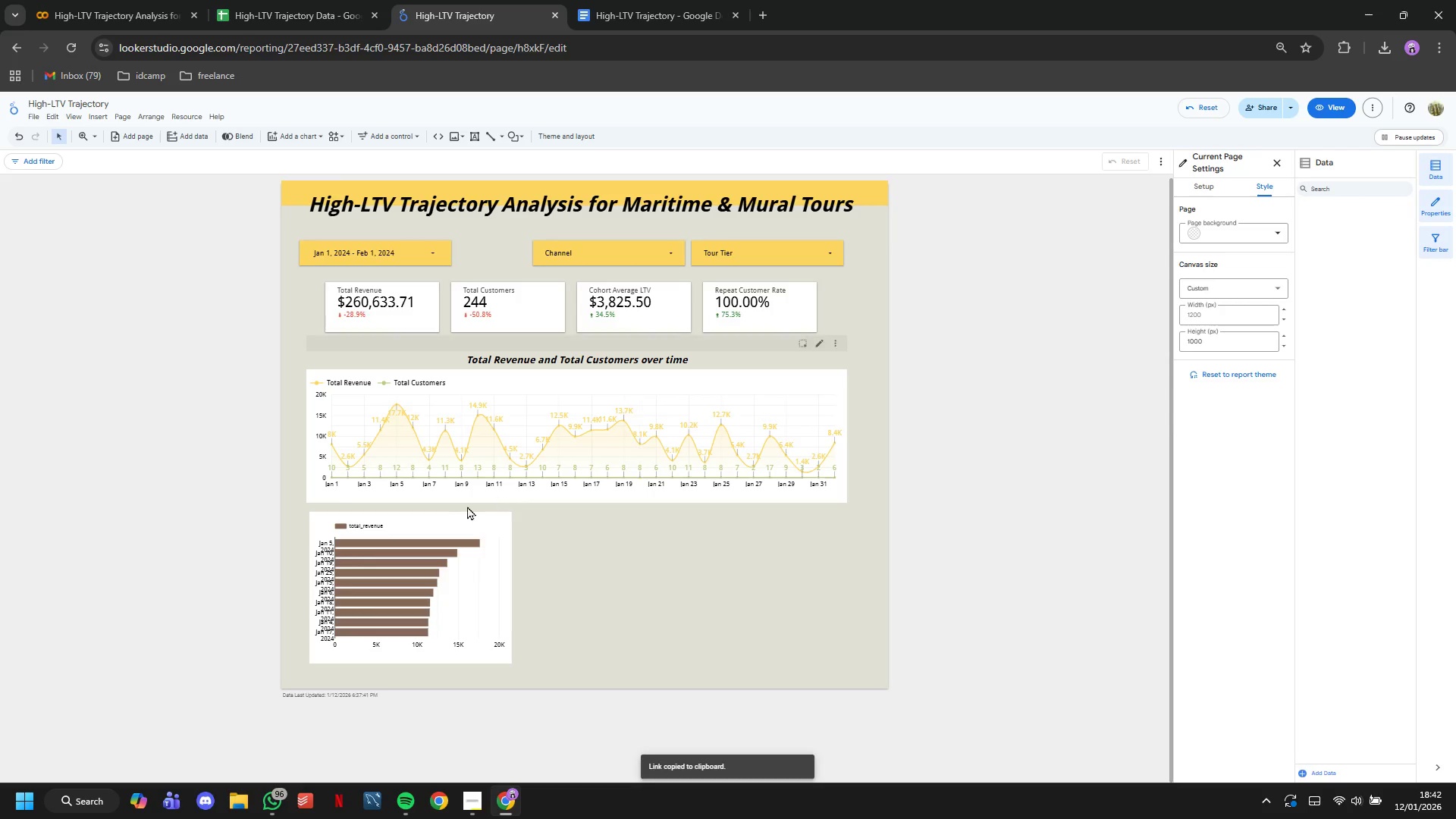 
left_click([469, 522])
 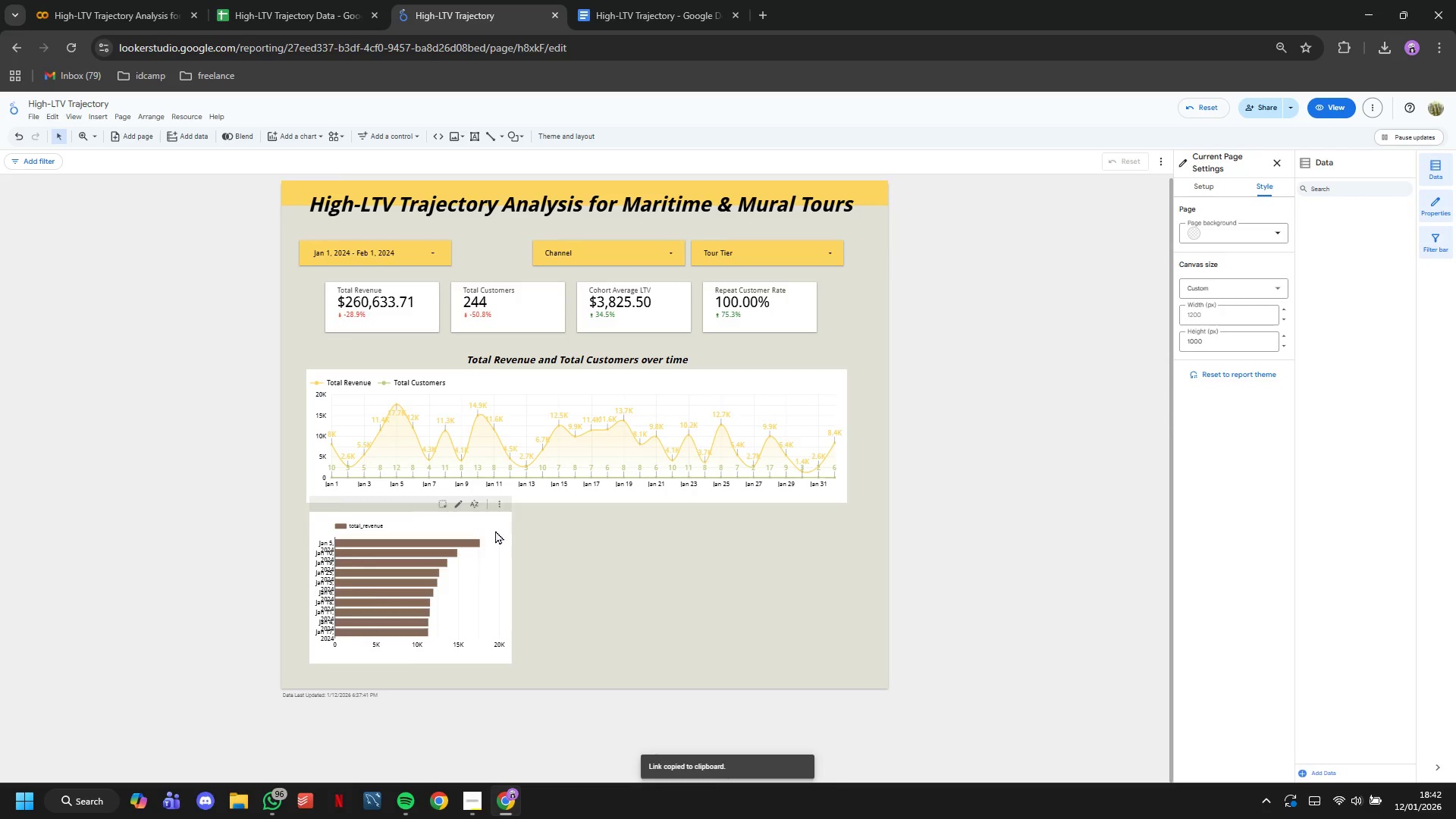 
left_click_drag(start_coordinate=[493, 530], to_coordinate=[491, 541])
 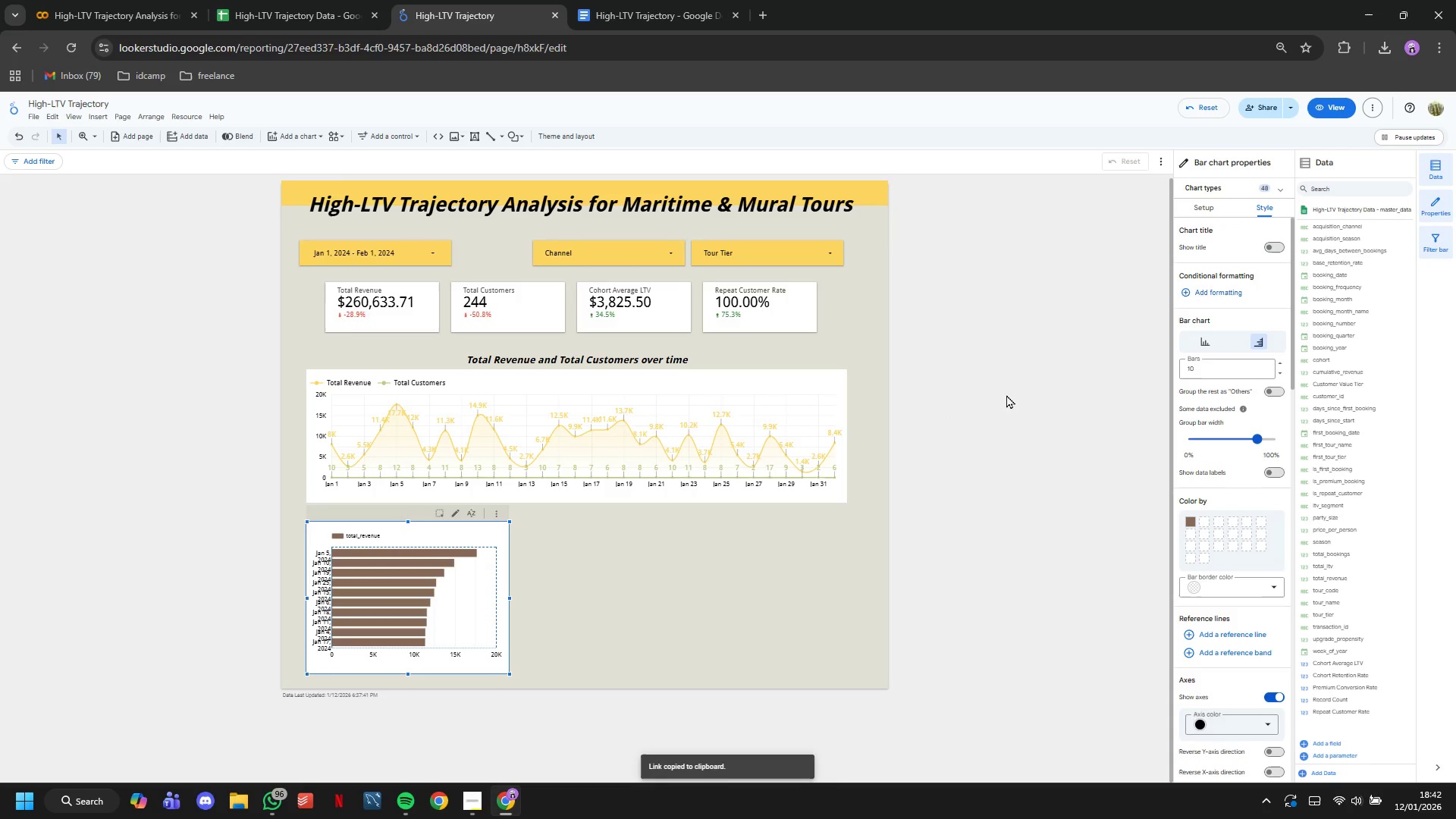 
left_click([1209, 215])
 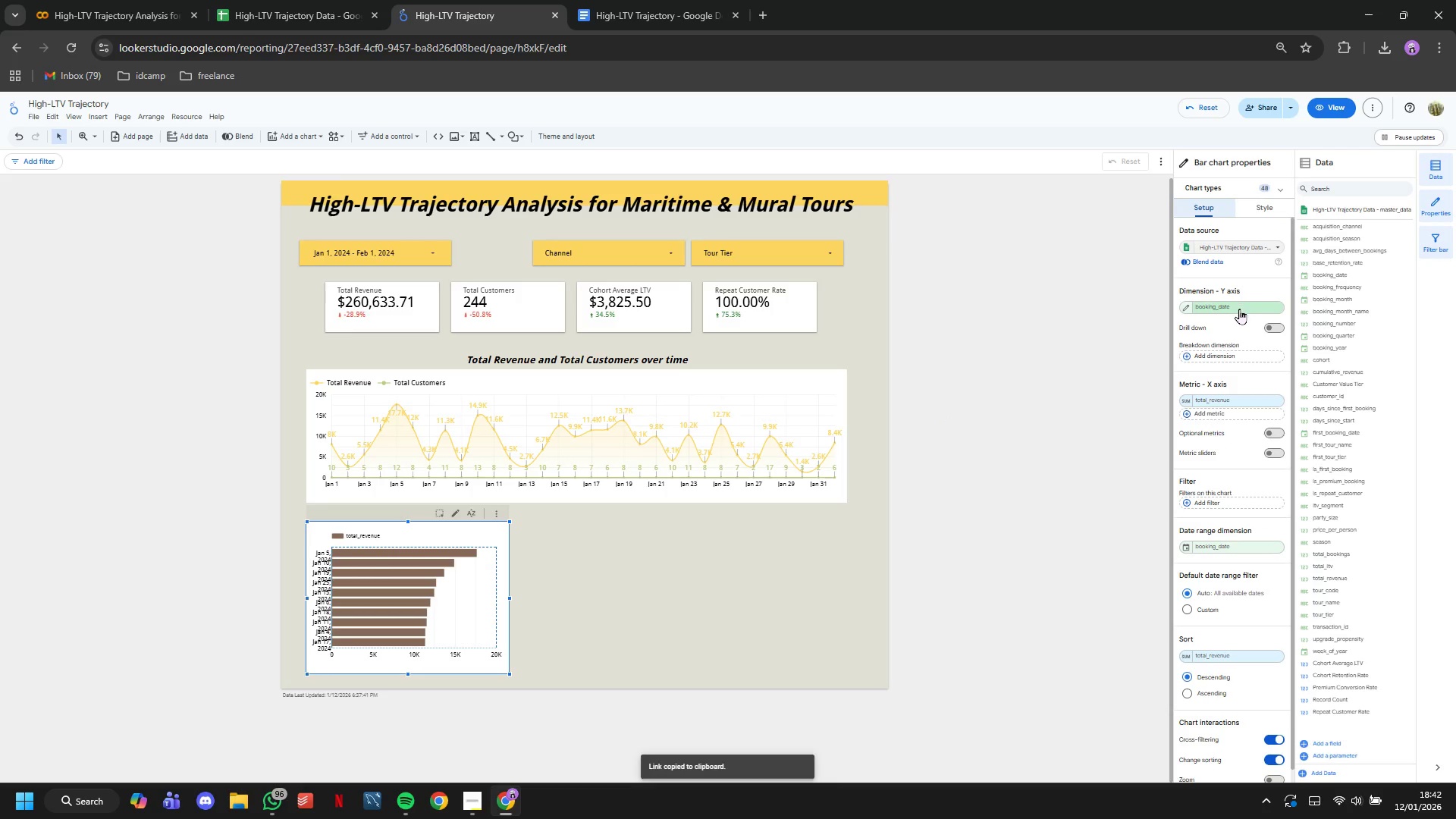 
left_click([1233, 309])
 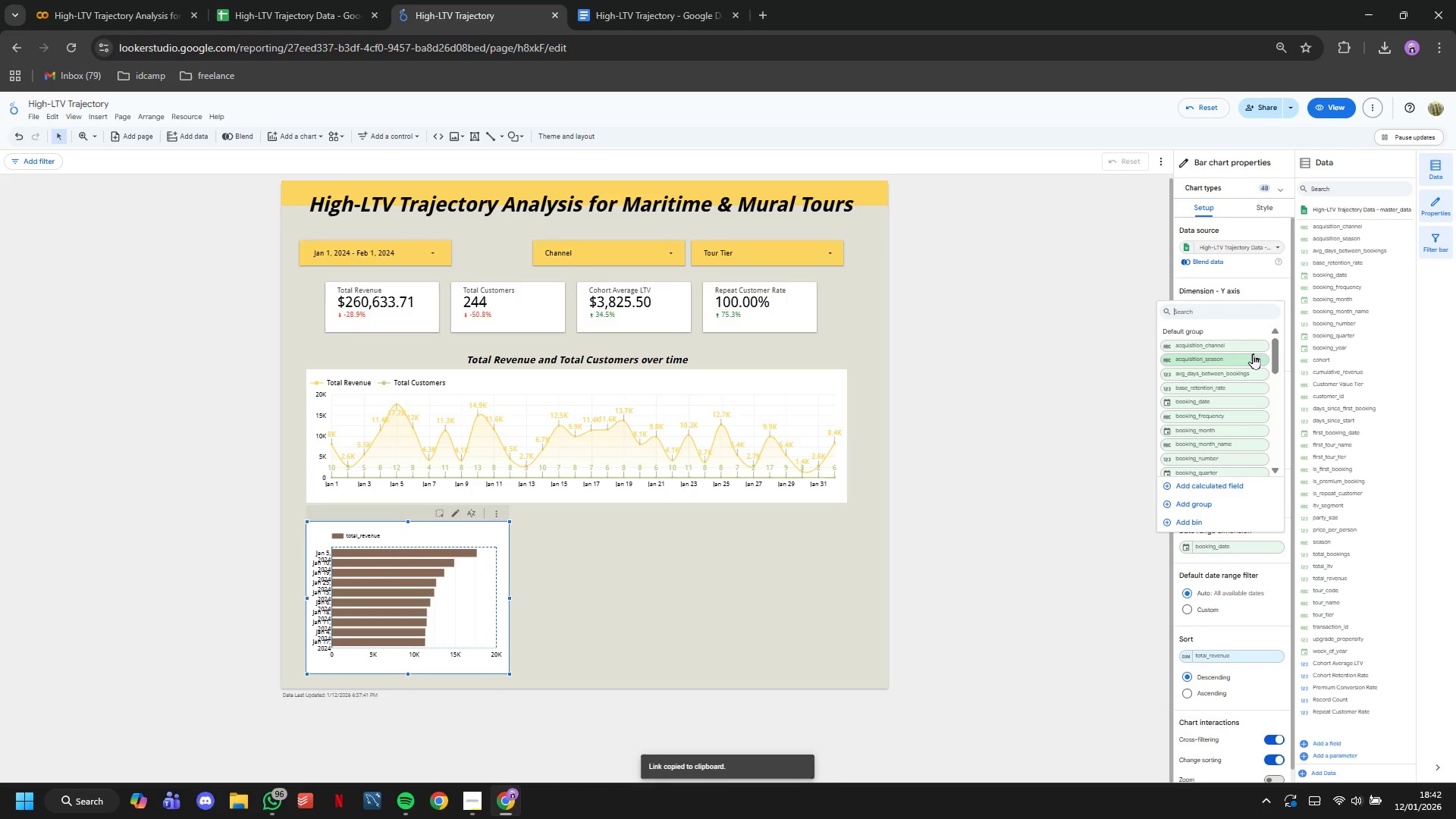 
left_click([1250, 345])
 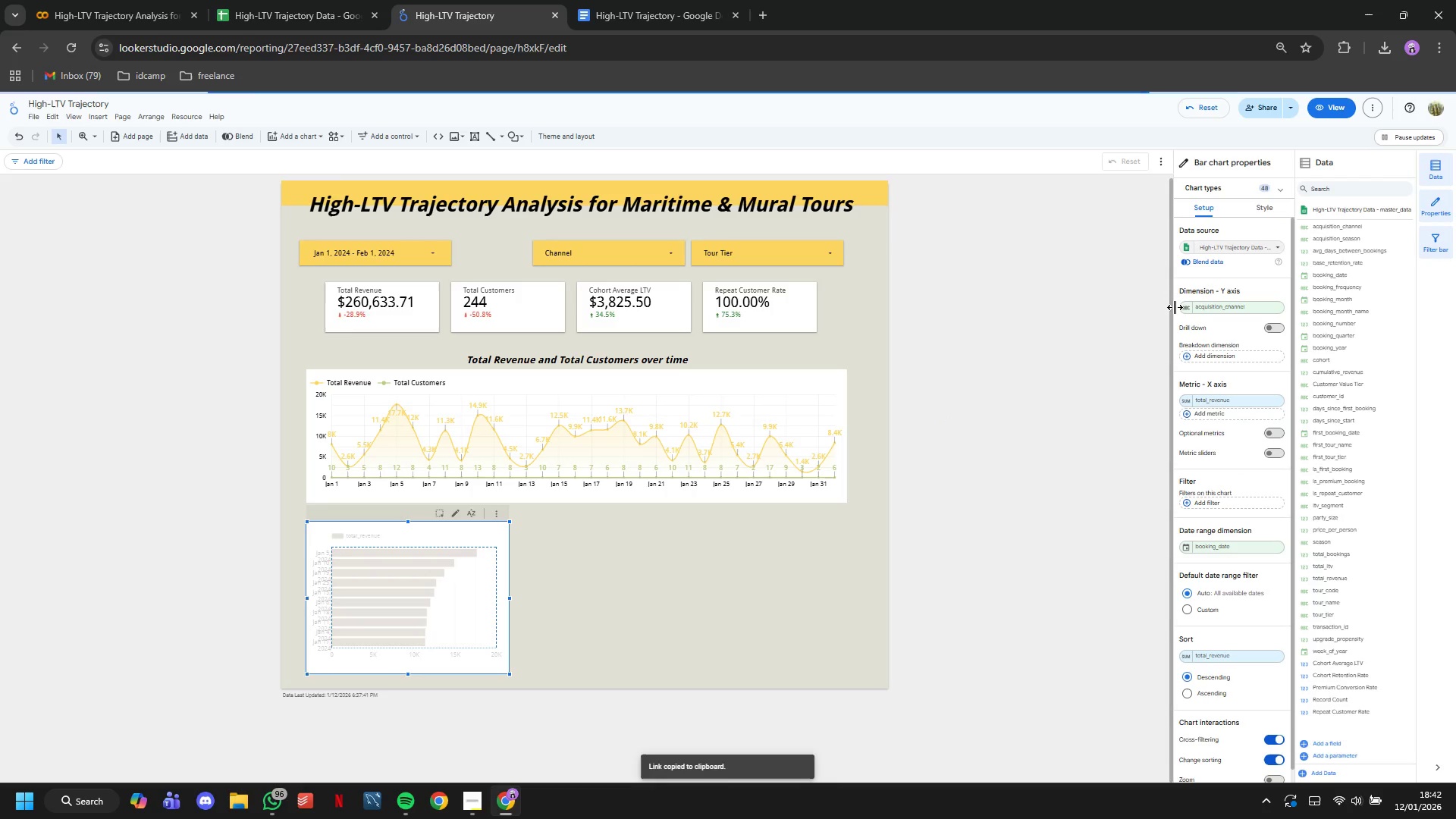 
left_click([1175, 307])
 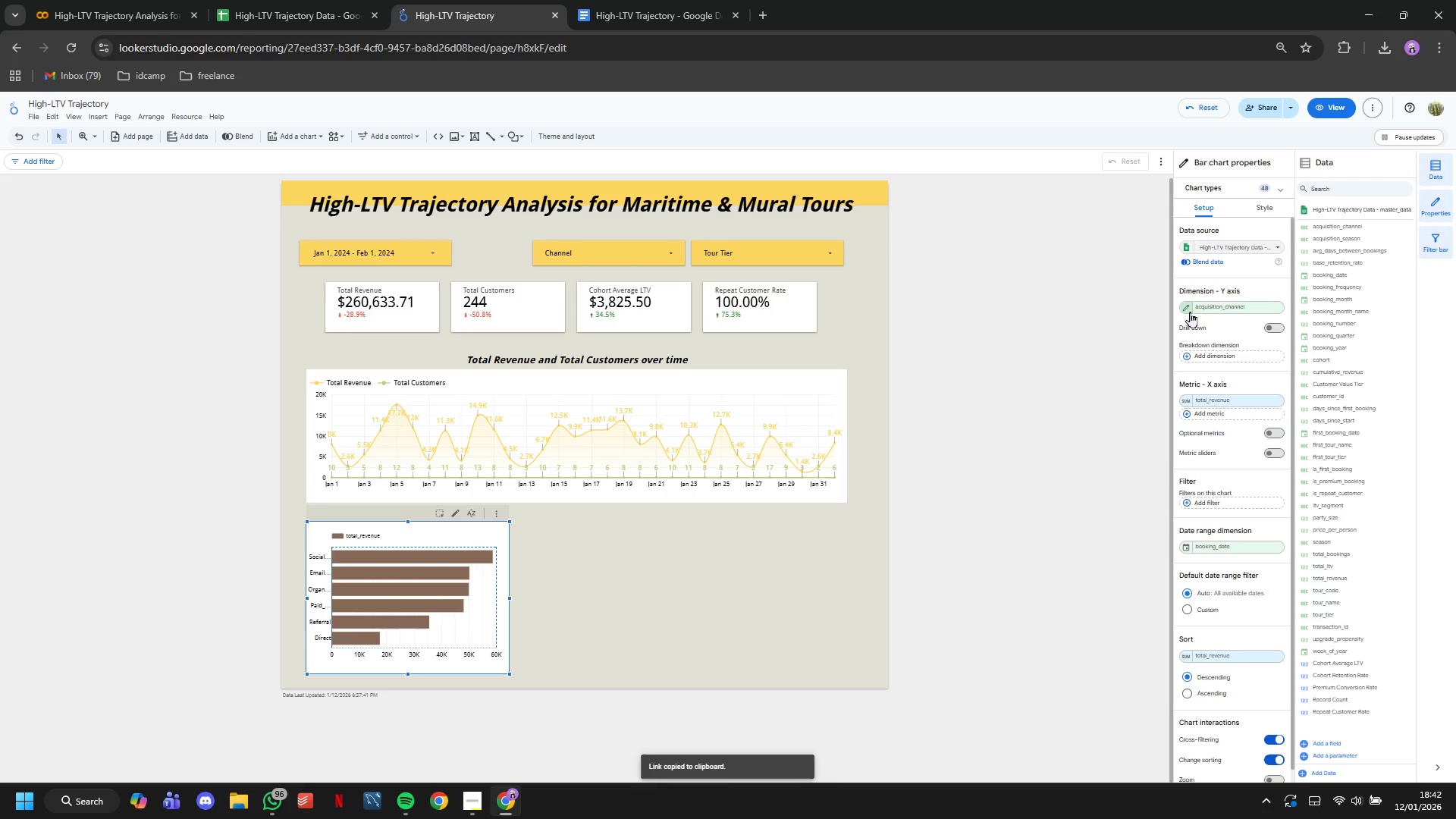 
left_click([1185, 311])
 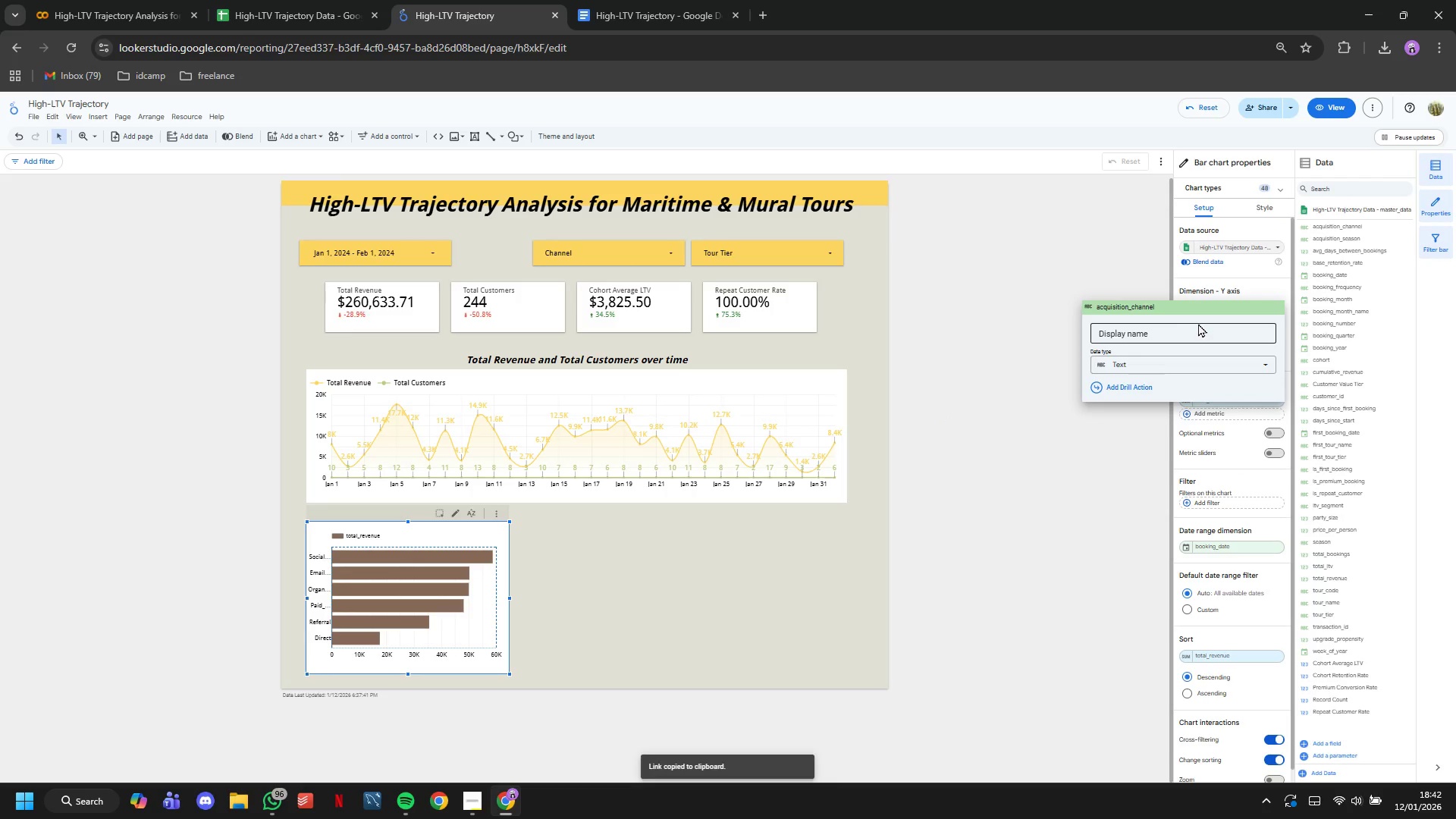 
left_click([1201, 330])
 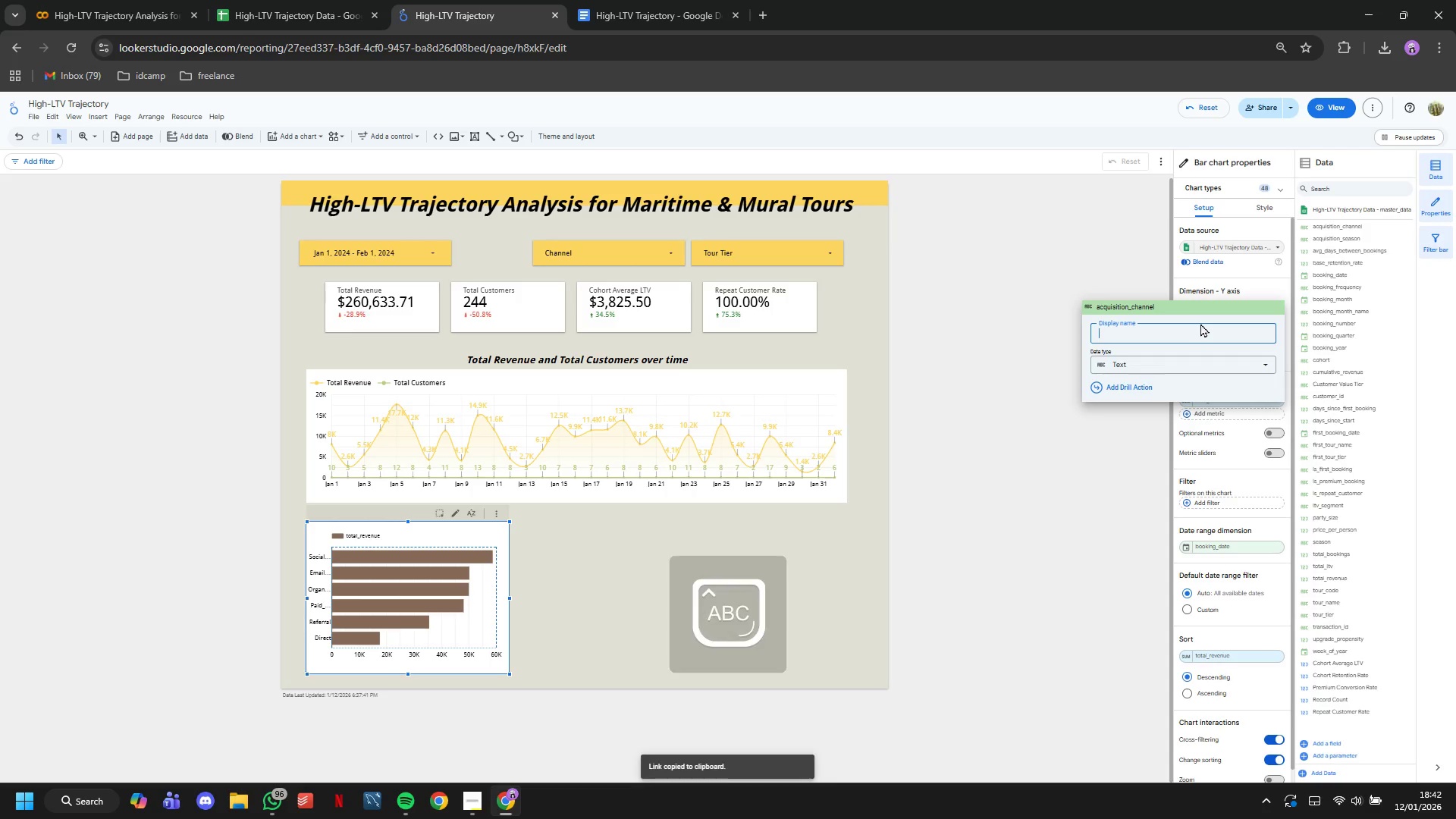 
type(Channel)
 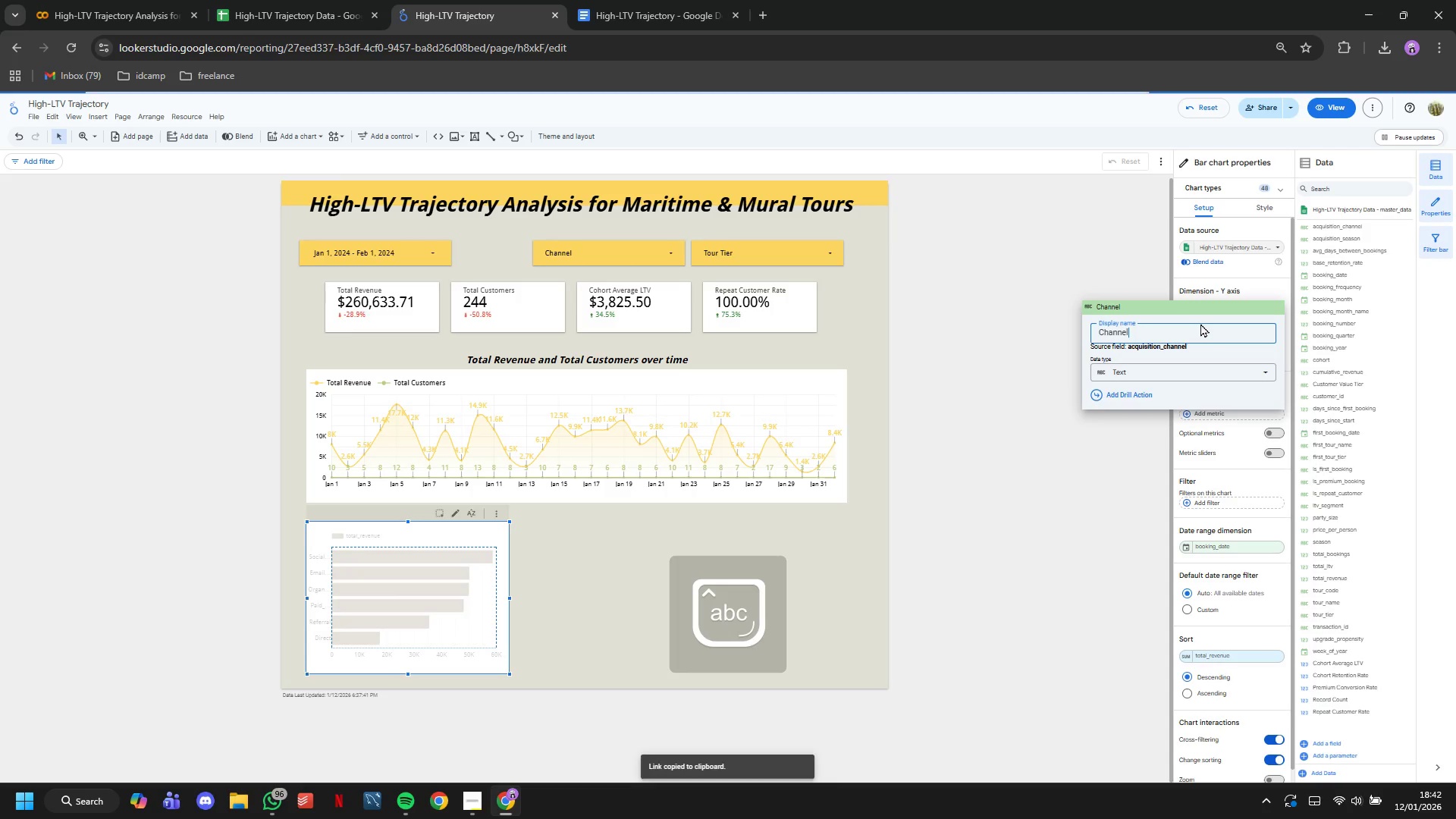 
key(Enter)
 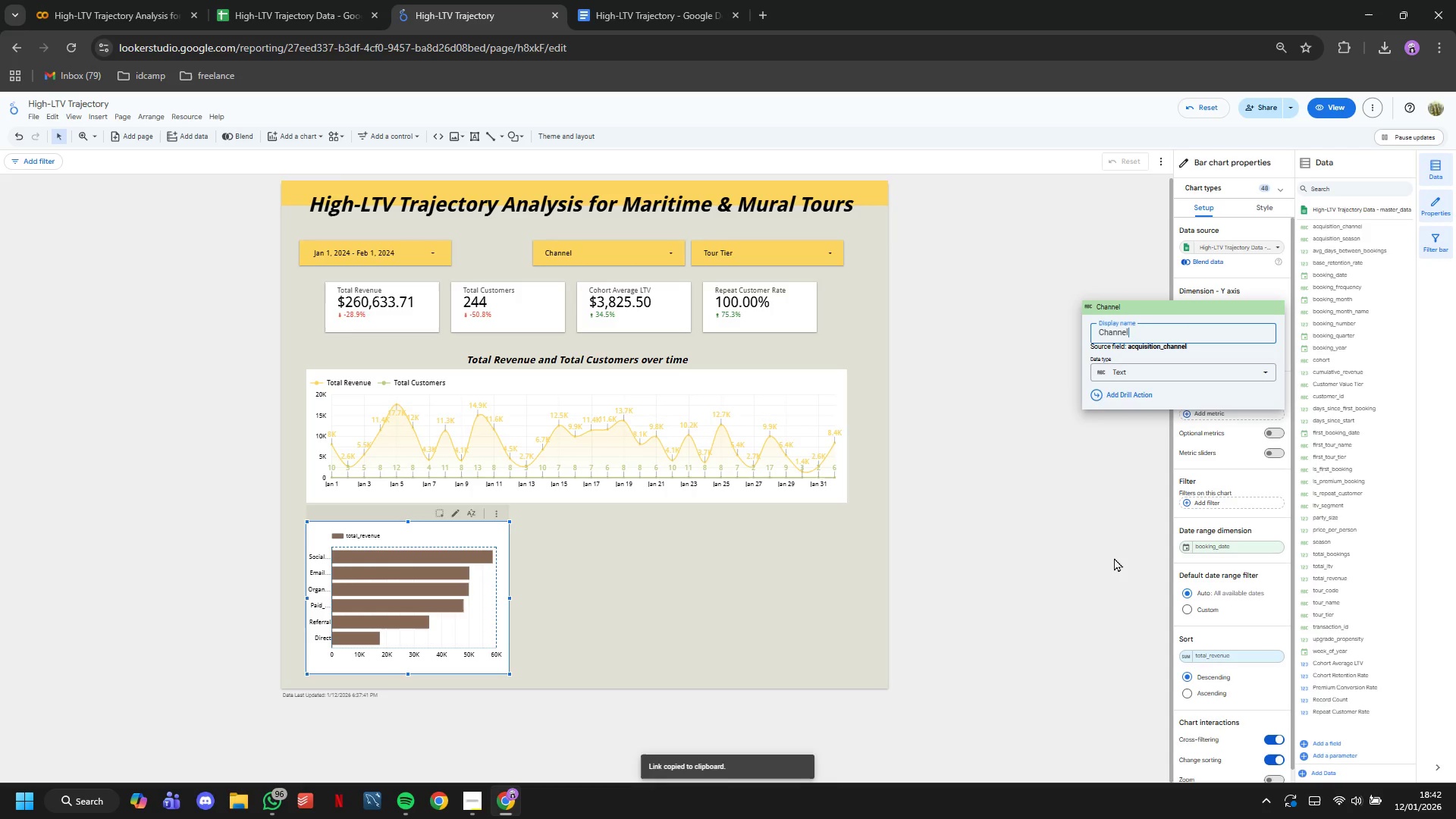 
wait(5.44)
 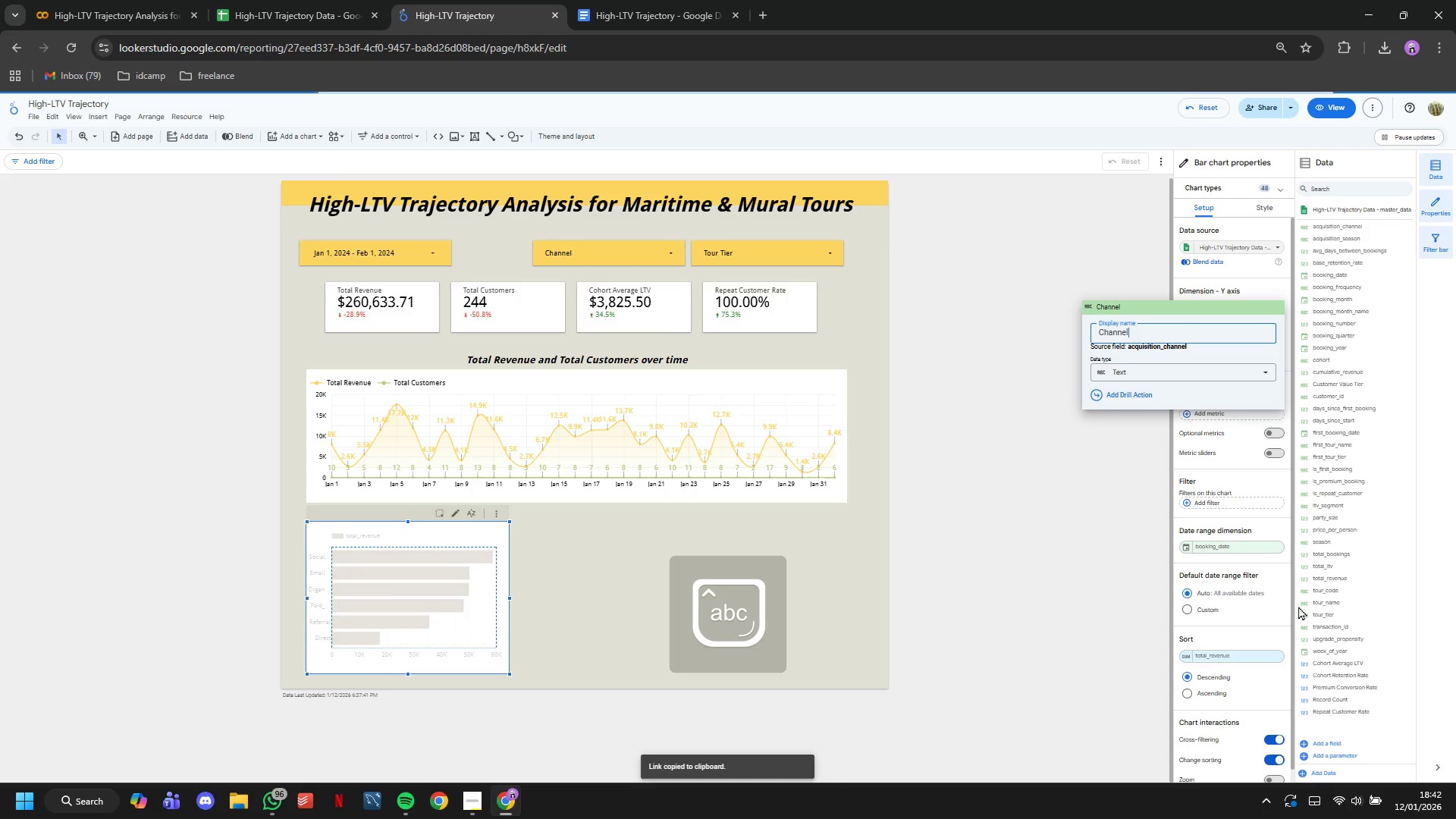 
left_click([1114, 557])
 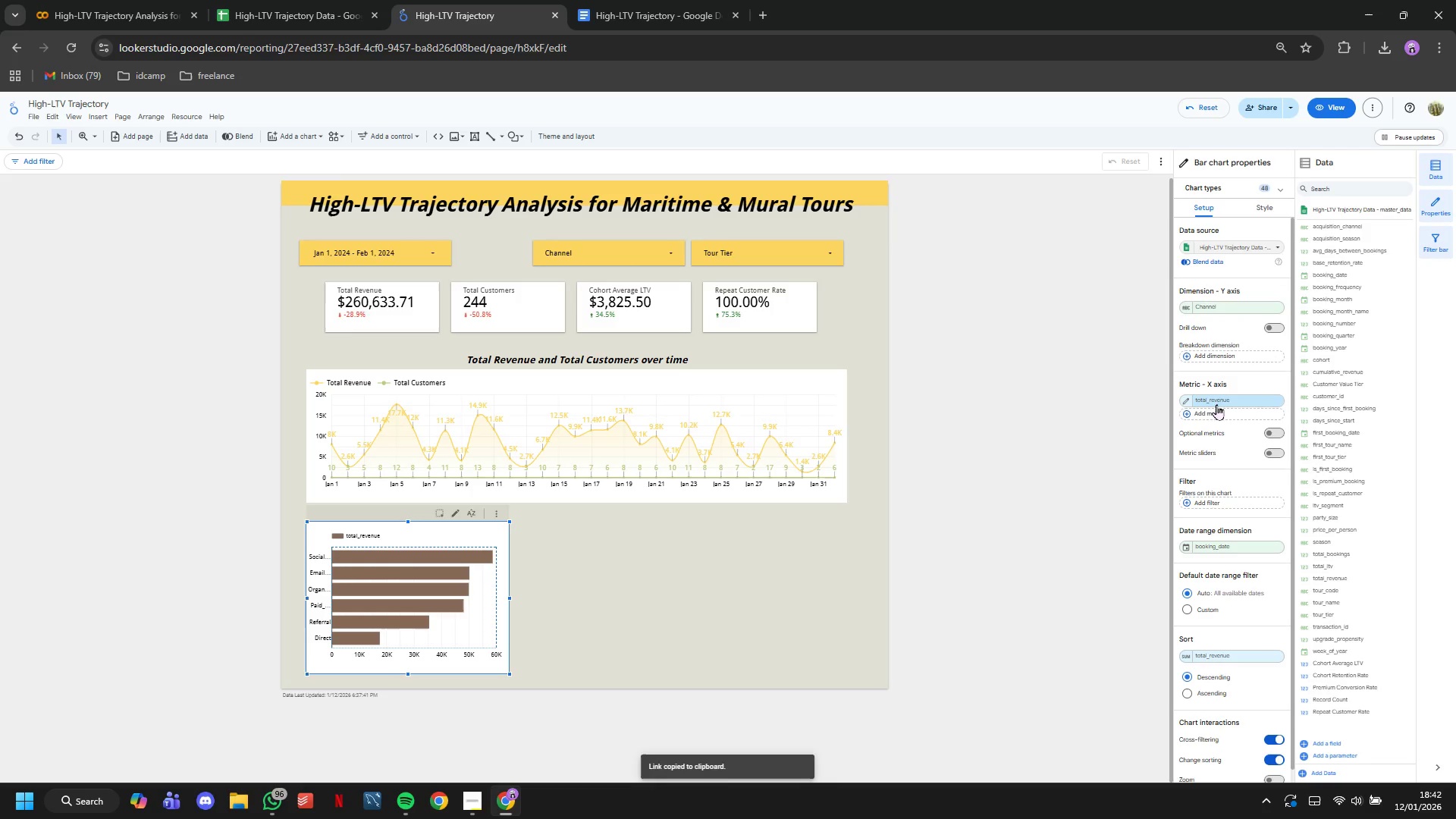 
left_click([1219, 414])
 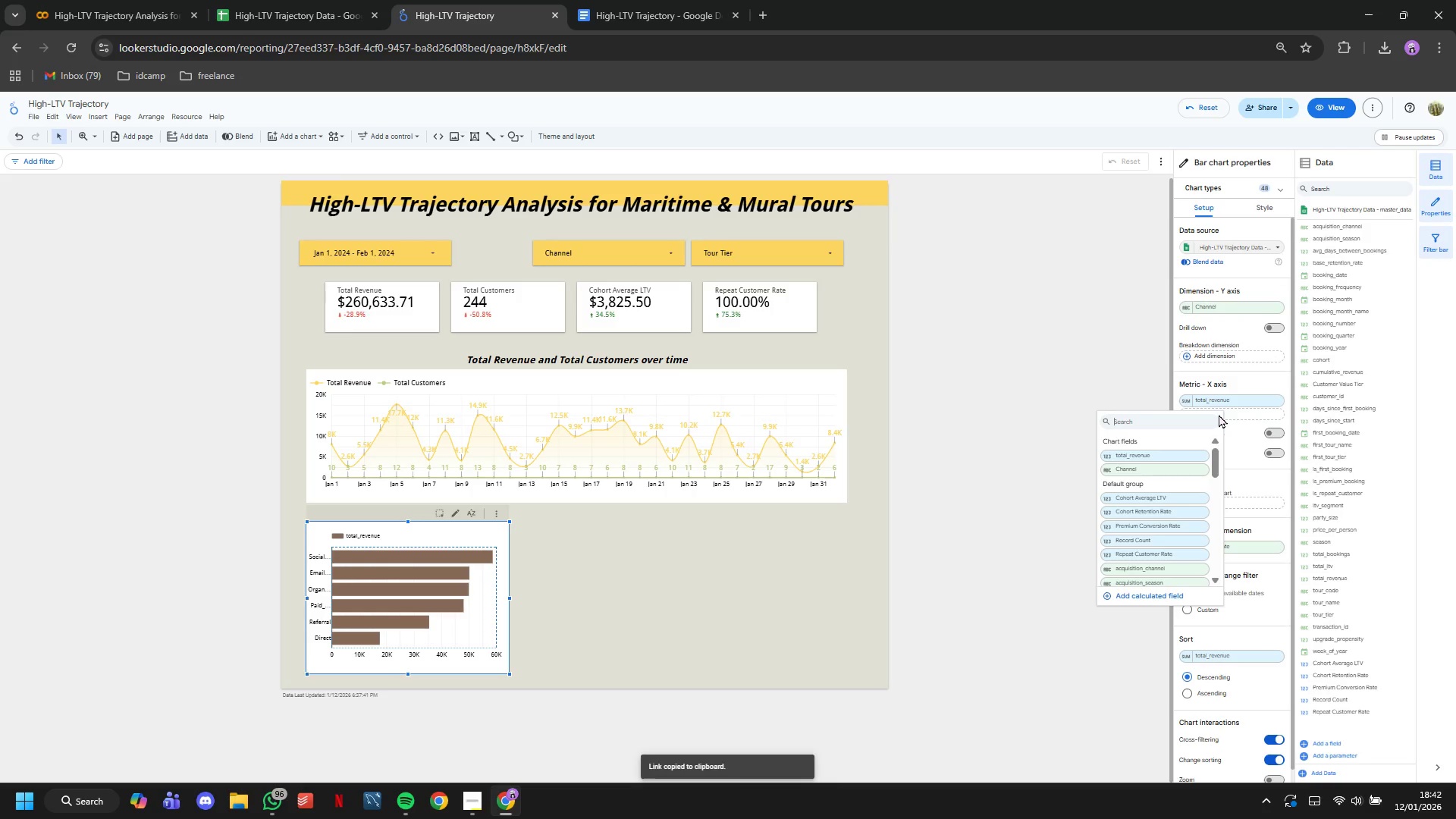 
type(coh)
 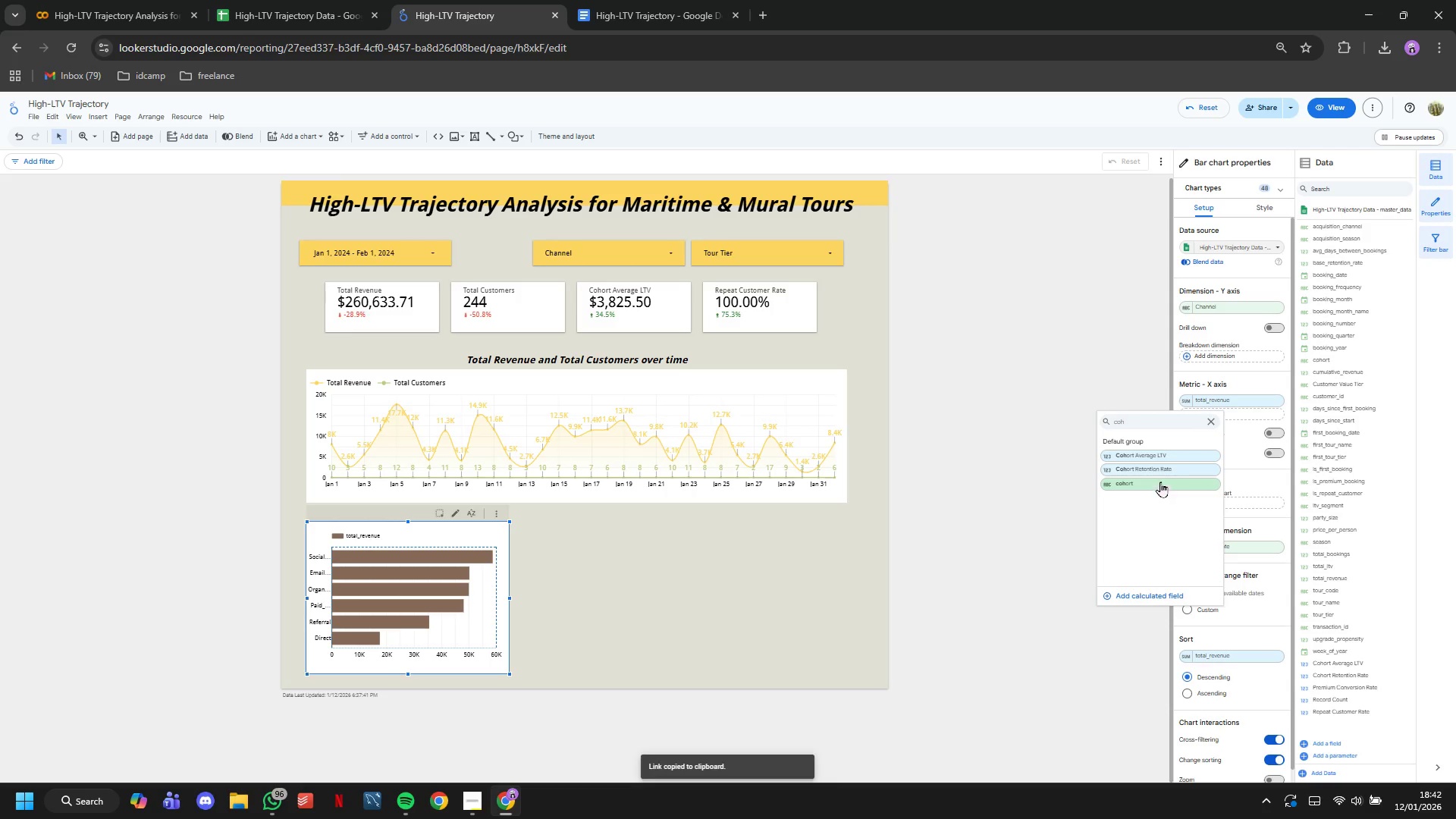 
left_click([1159, 456])
 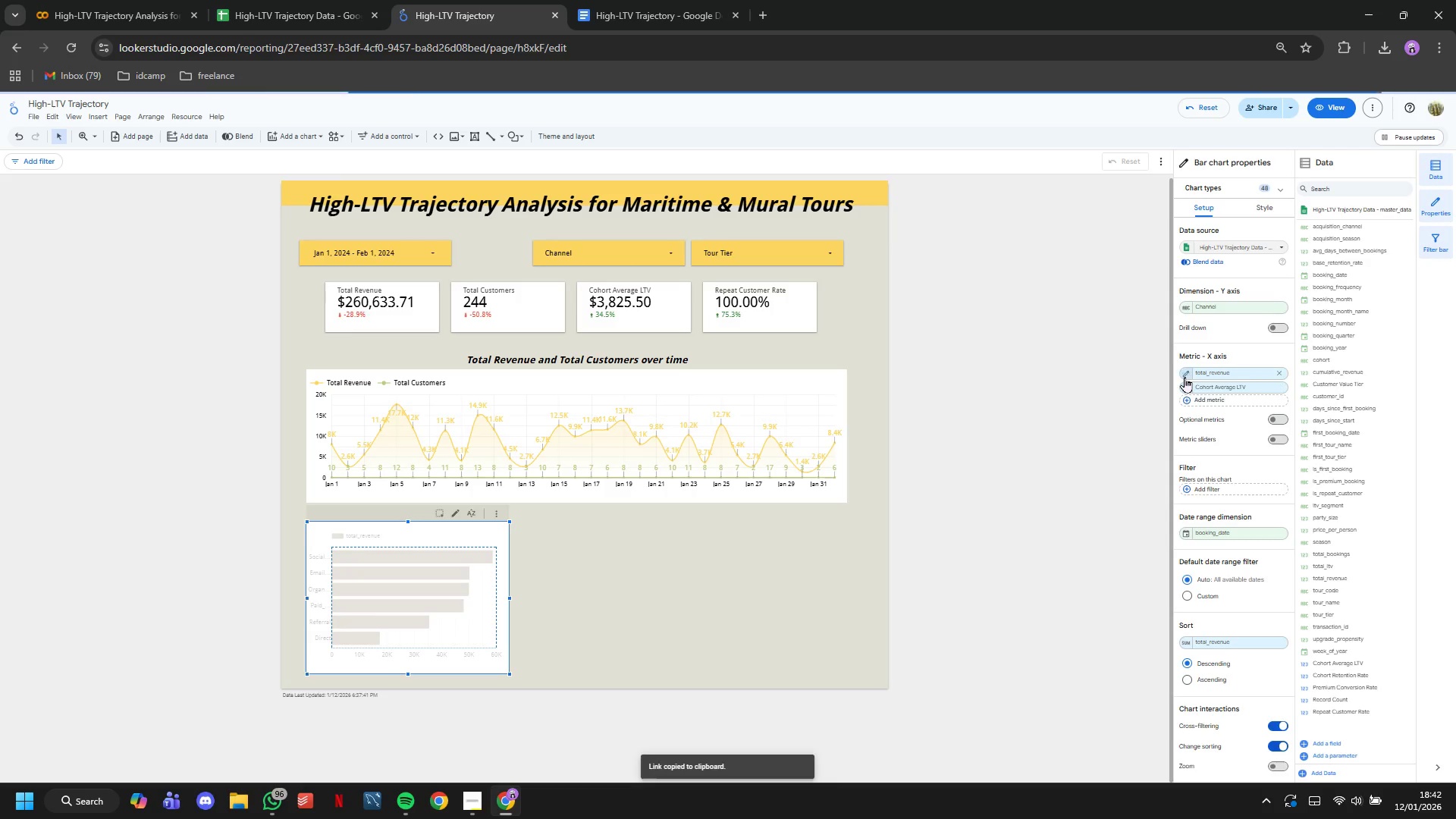 
left_click([1185, 377])
 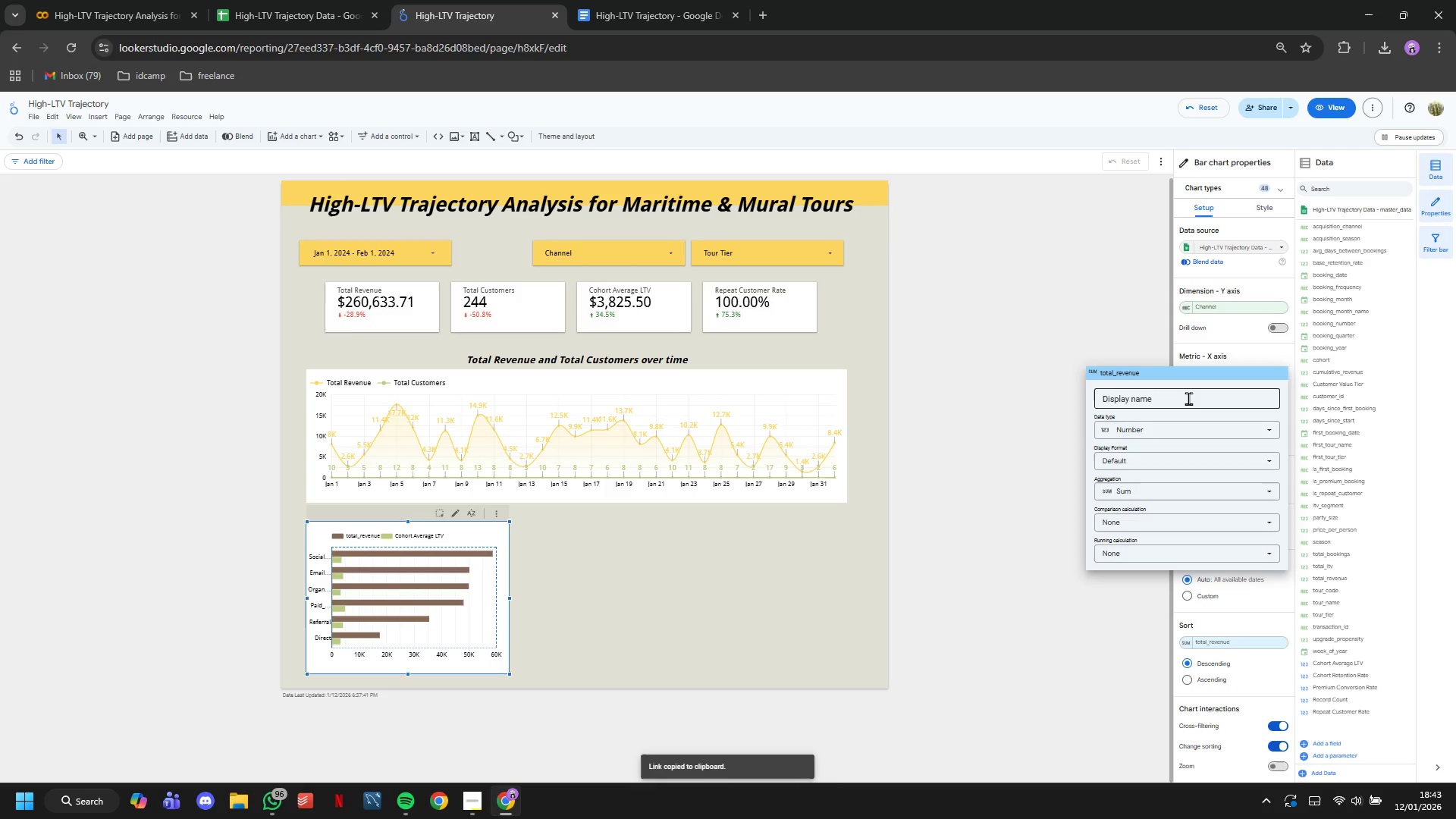 
left_click([1188, 398])
 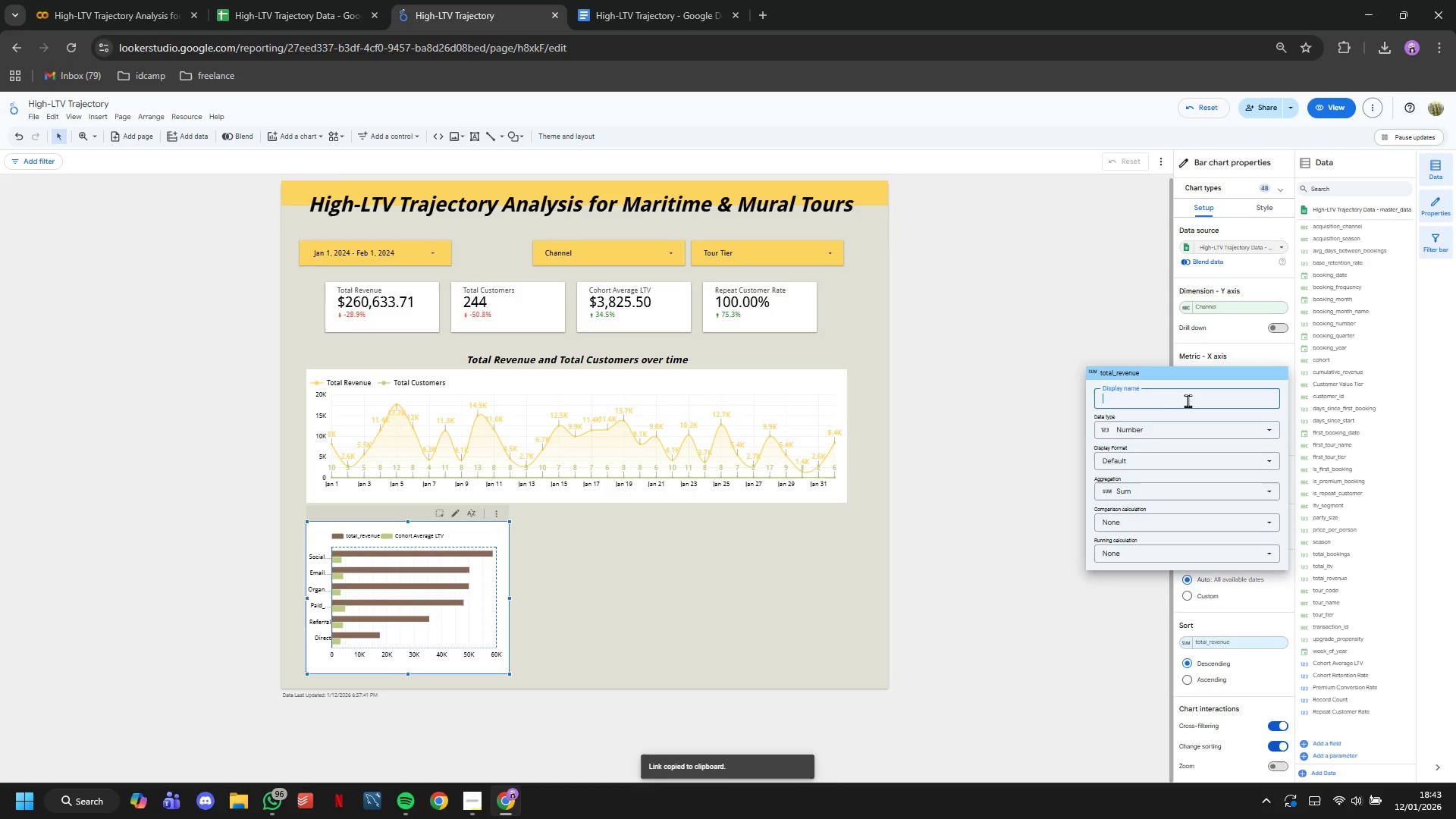 
type(Total Revvenue)
 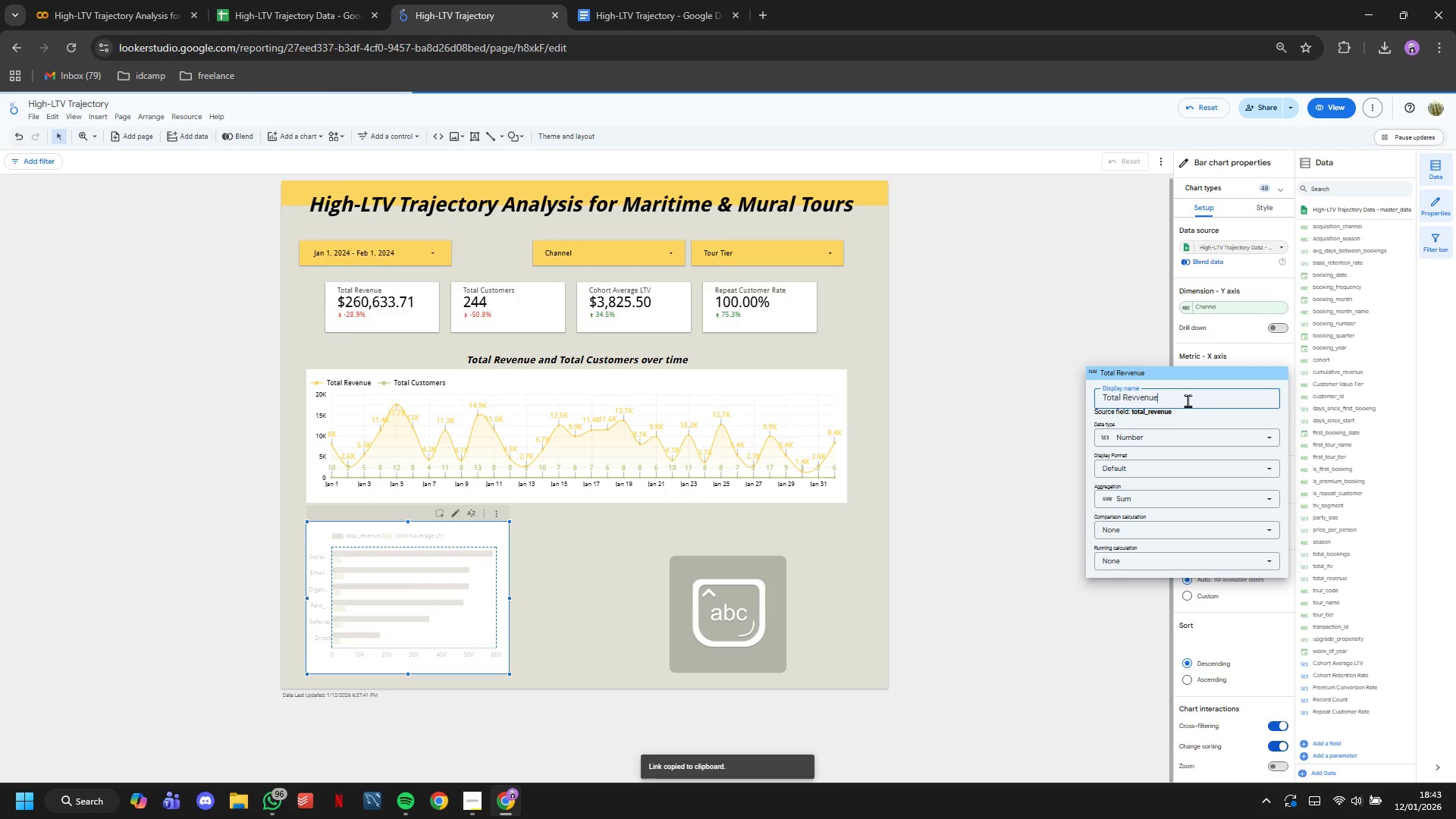 
key(Enter)
 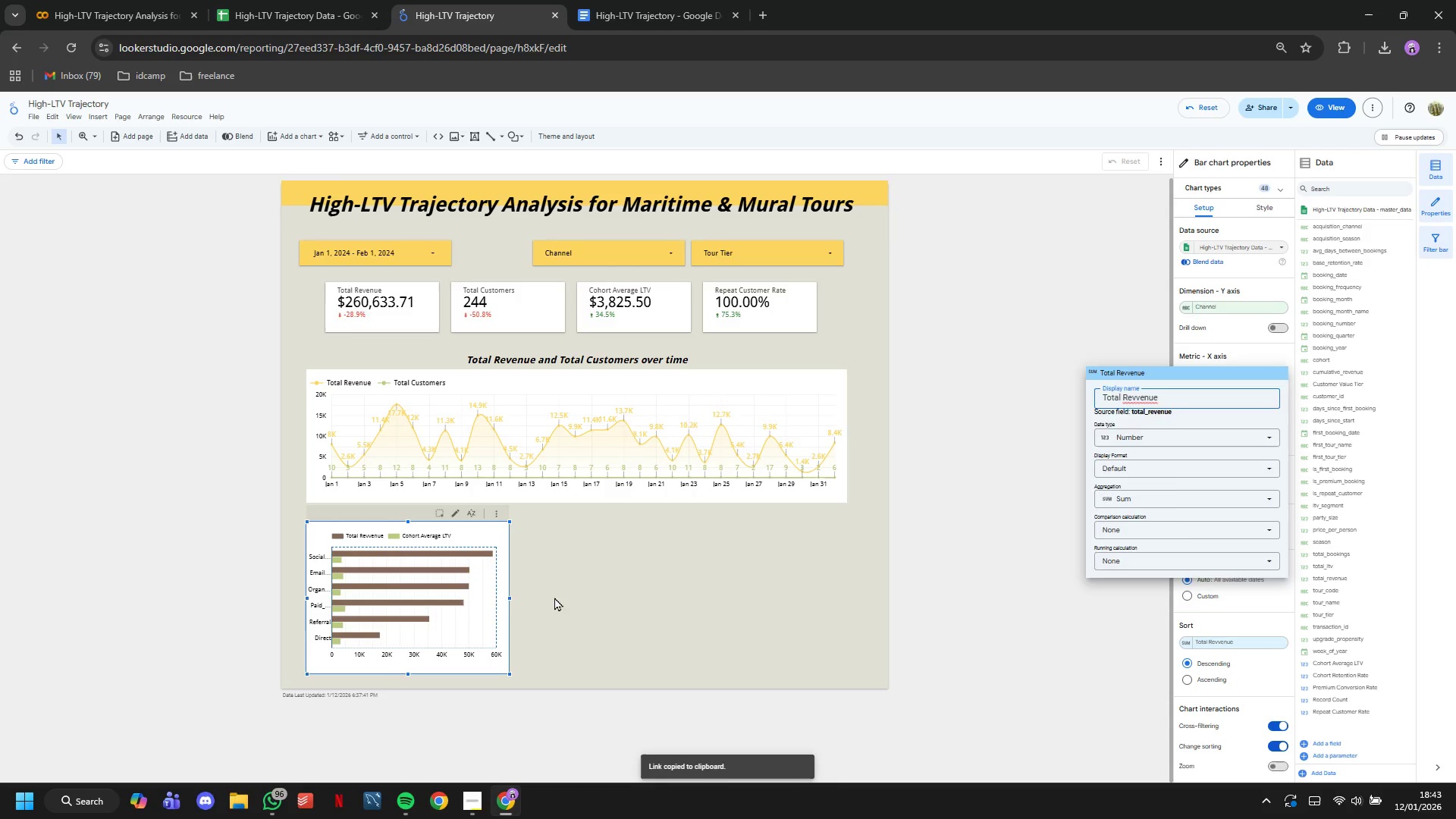 
wait(6.11)
 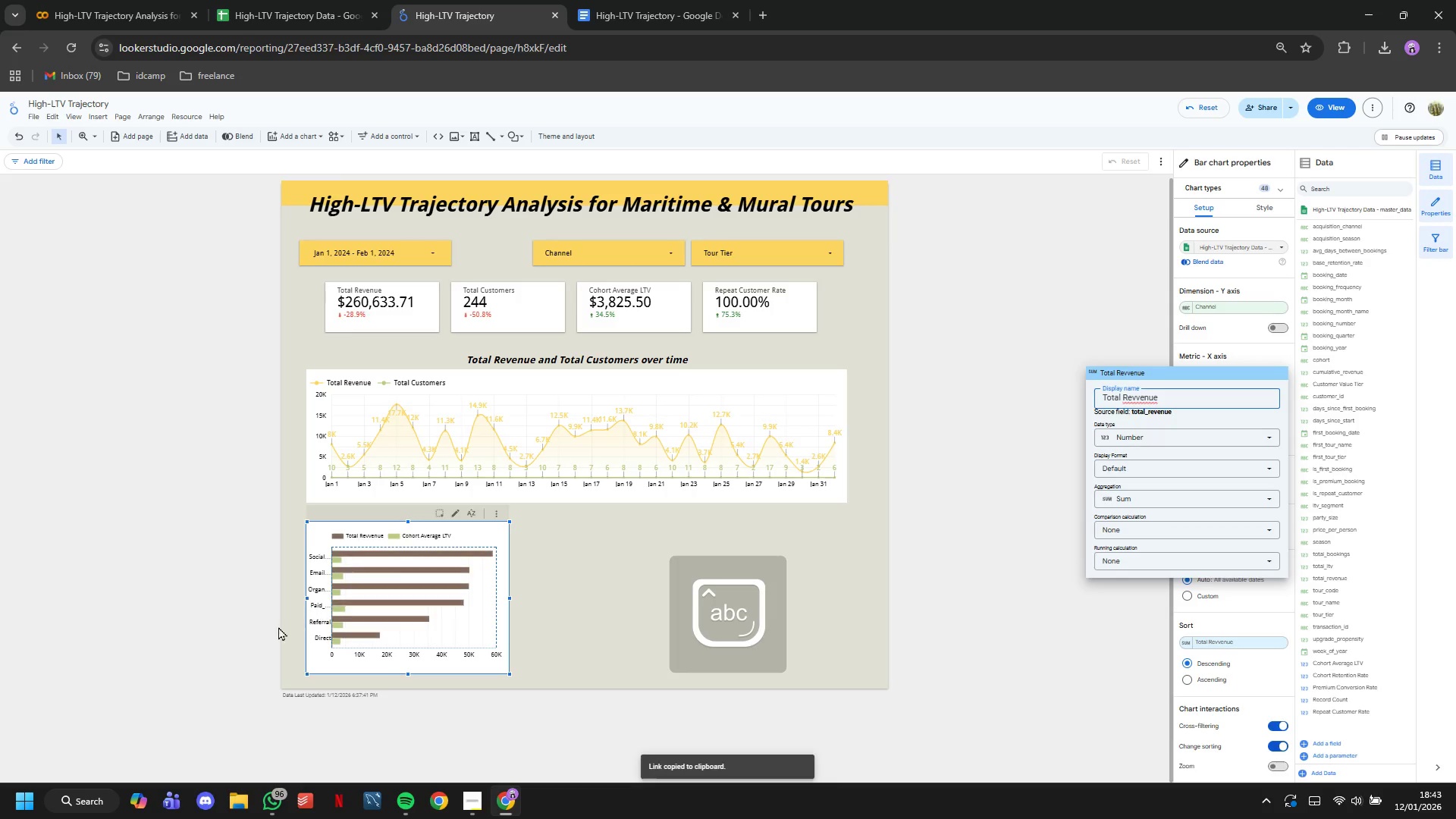 
left_click_drag(start_coordinate=[331, 554], to_coordinate=[359, 563])
 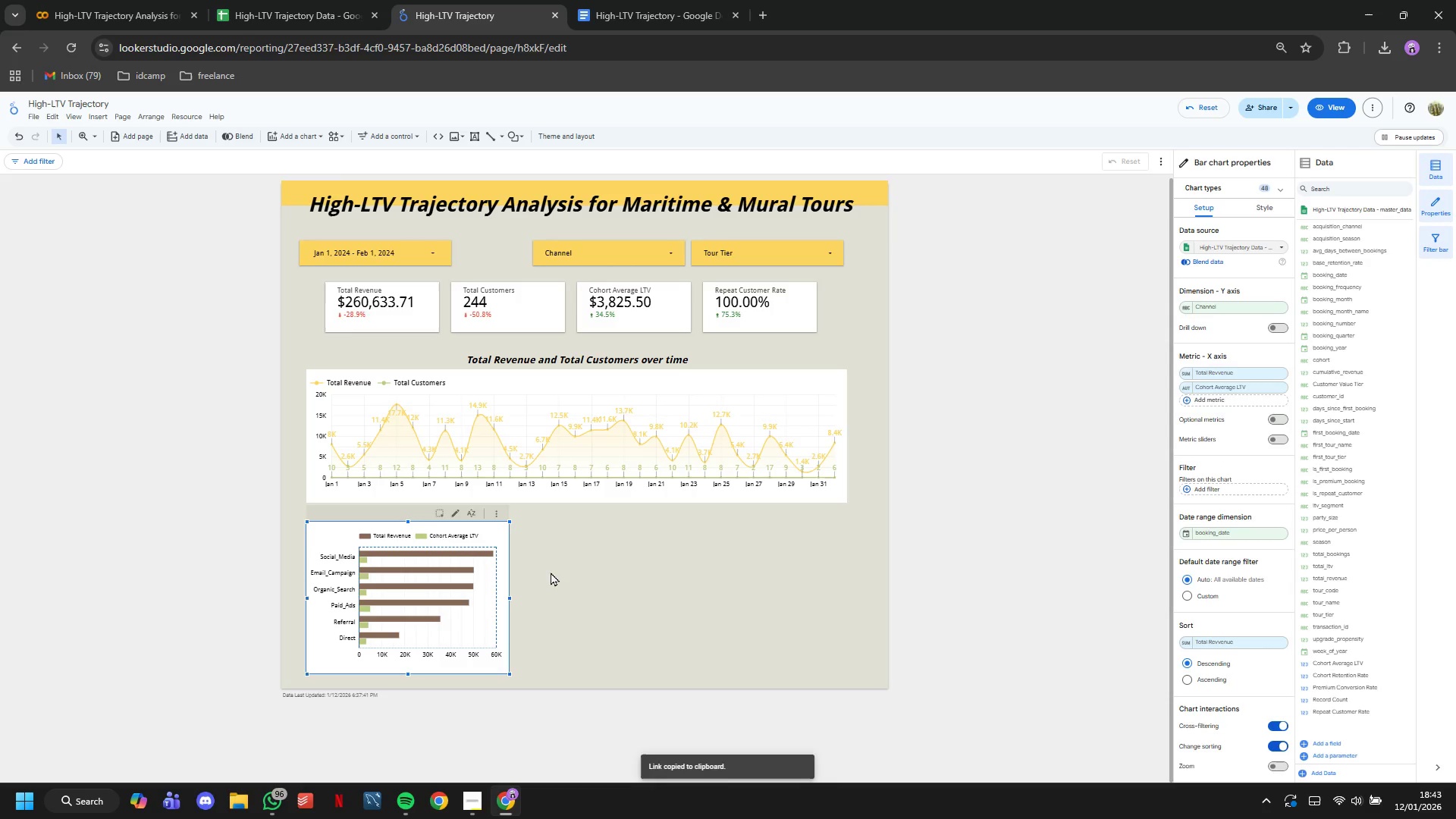 
left_click([554, 571])
 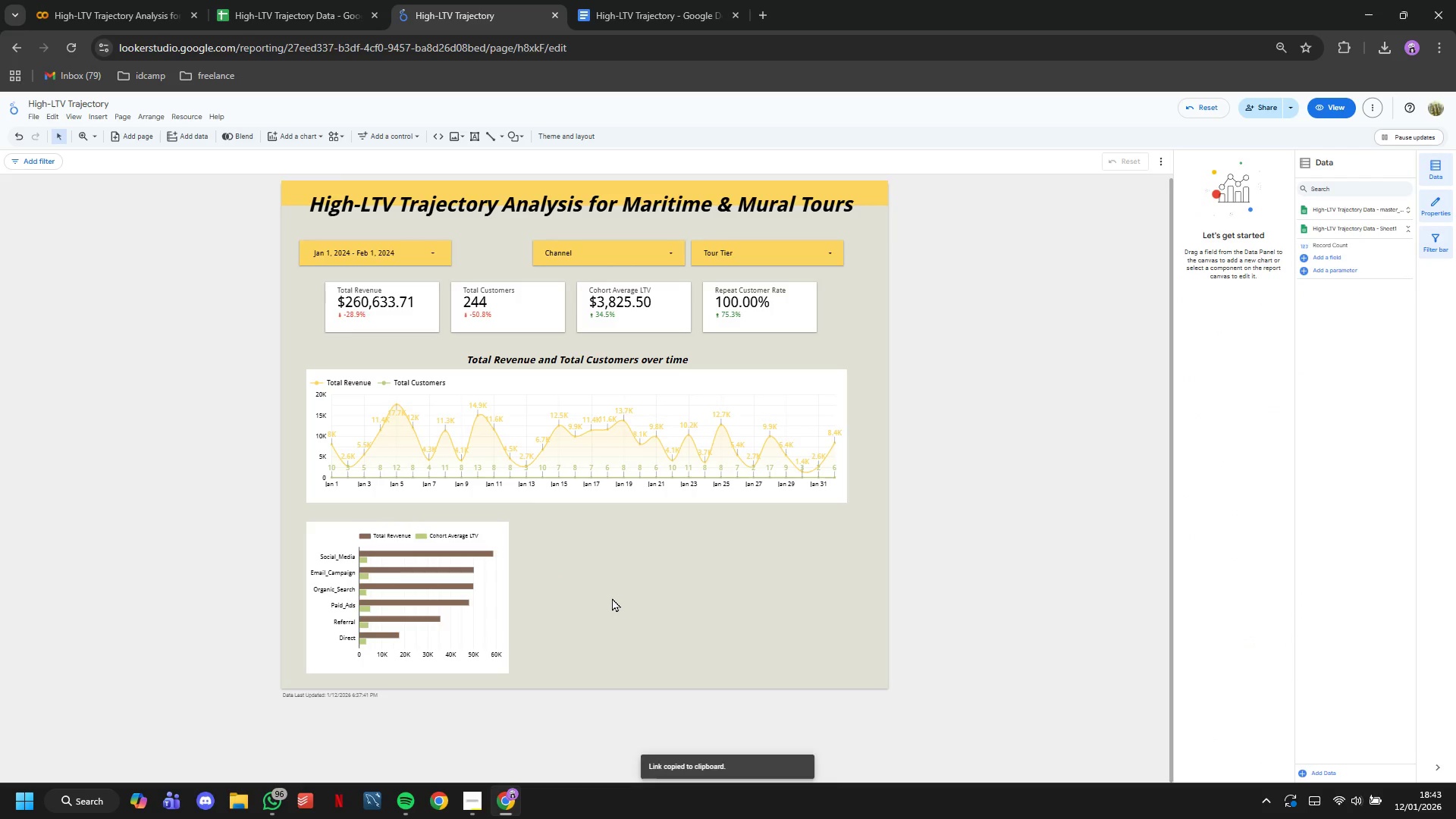 
scroll: coordinate [615, 595], scroll_direction: up, amount: 4.0
 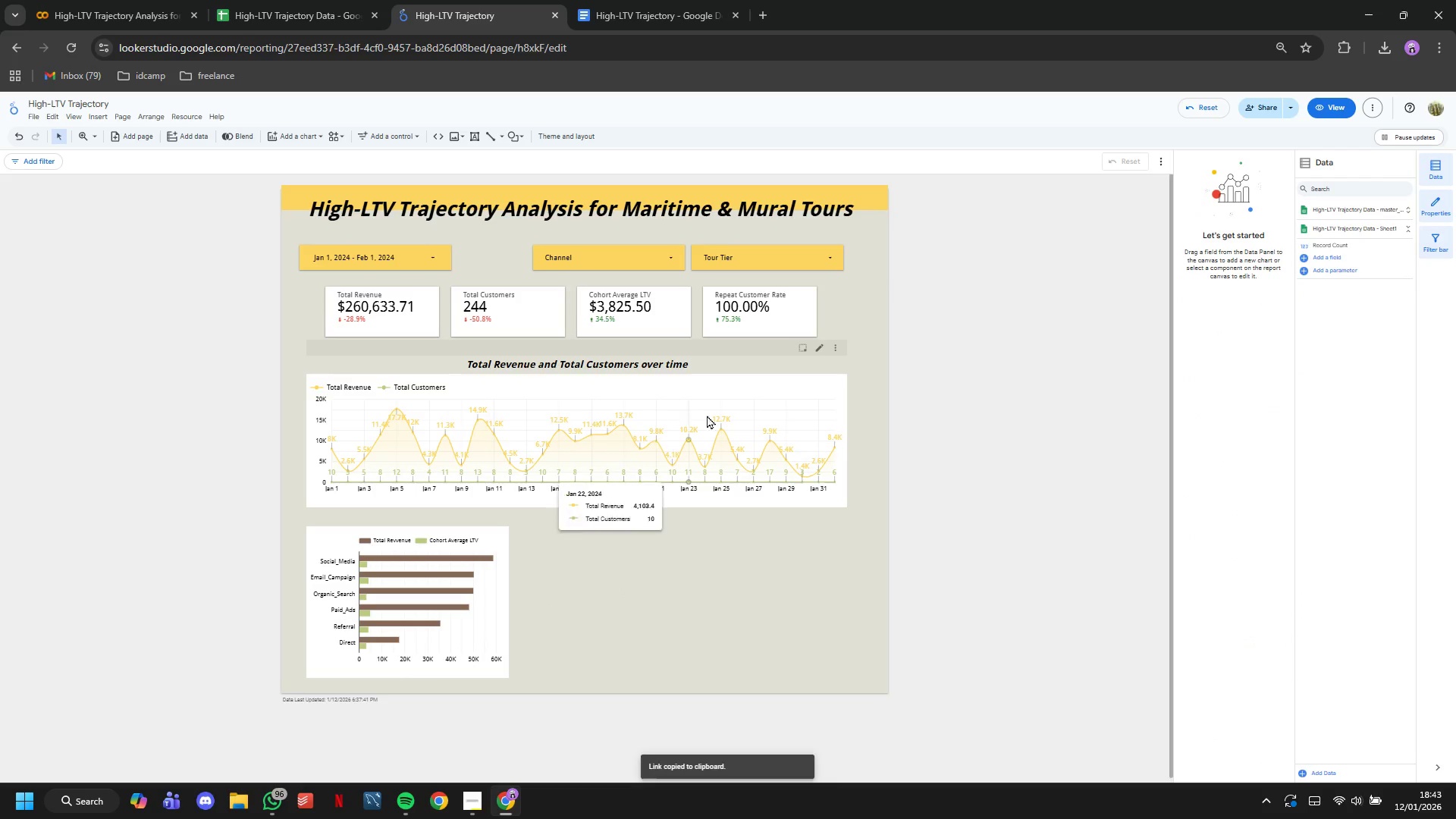 
left_click([714, 390])
 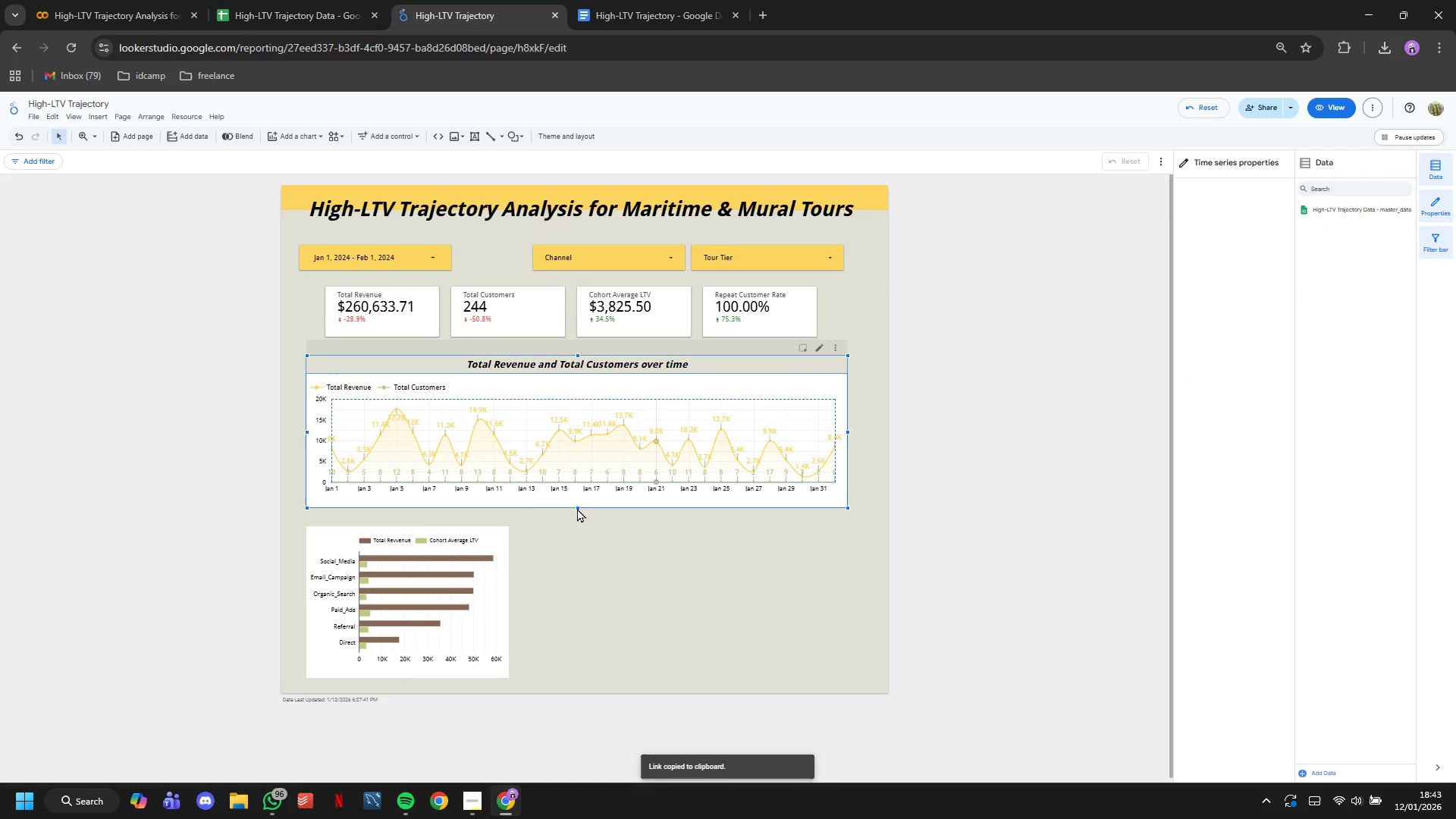 
left_click_drag(start_coordinate=[578, 506], to_coordinate=[573, 490])
 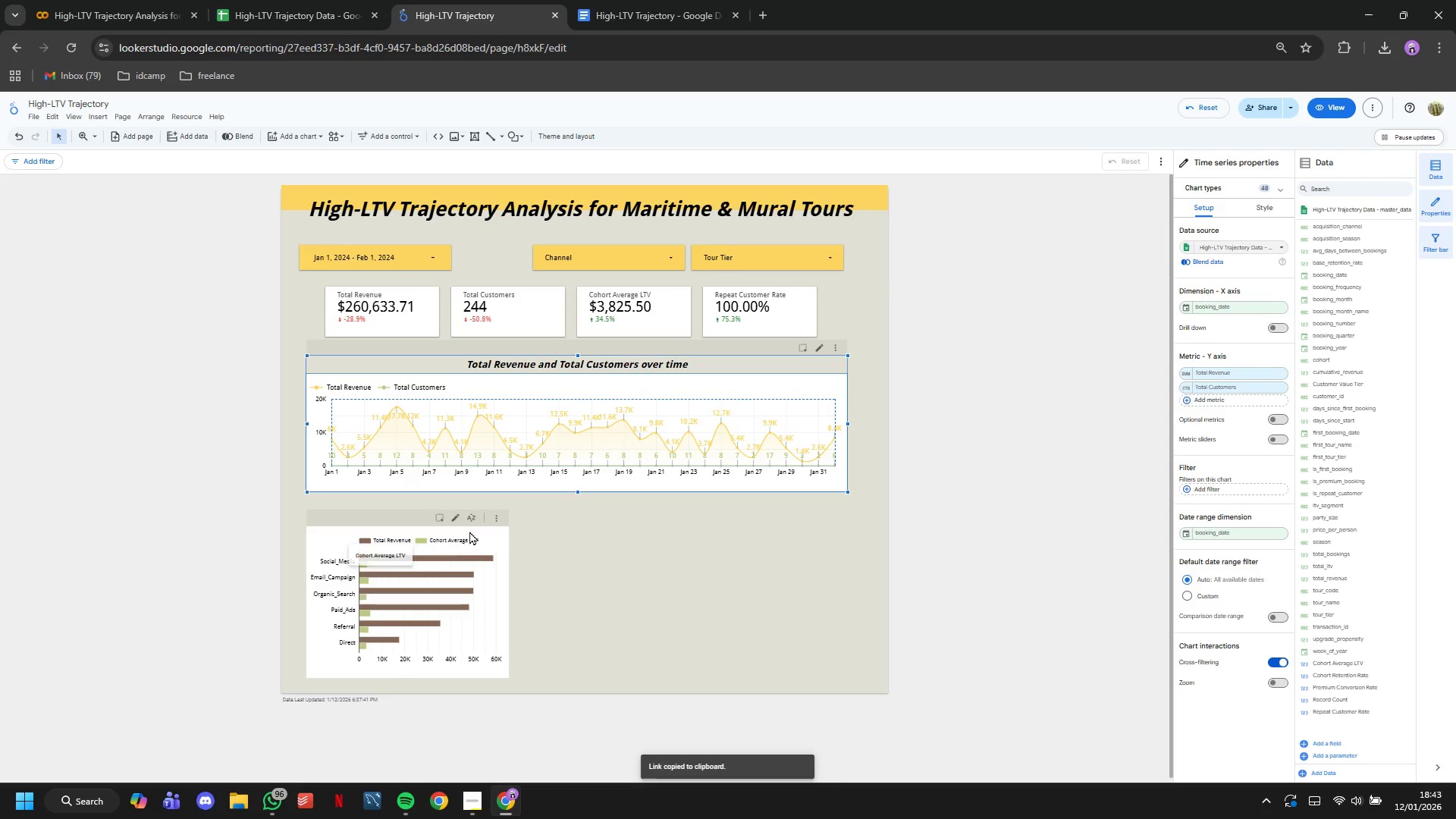 
left_click([473, 530])
 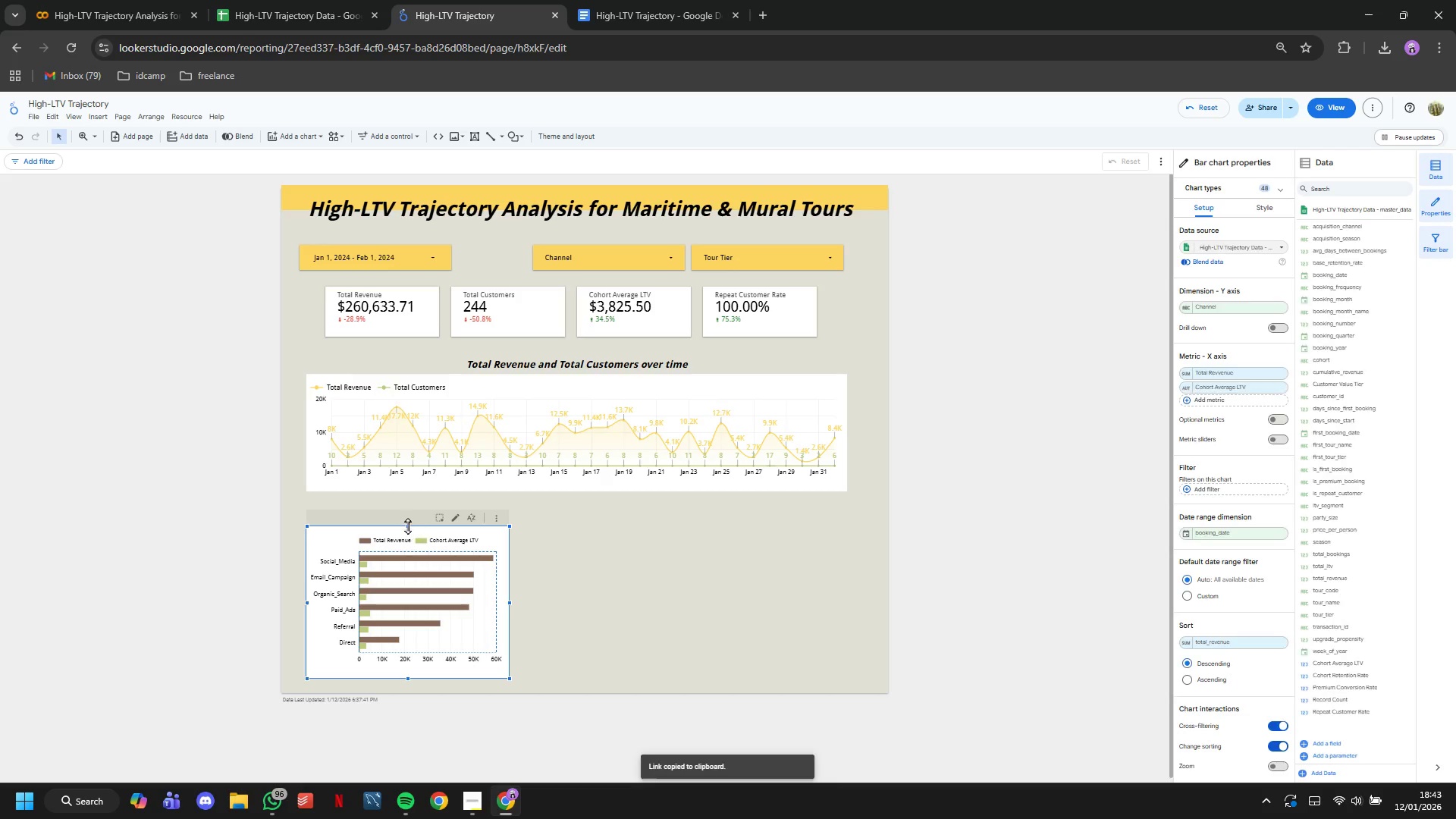 
left_click_drag(start_coordinate=[408, 526], to_coordinate=[406, 513])
 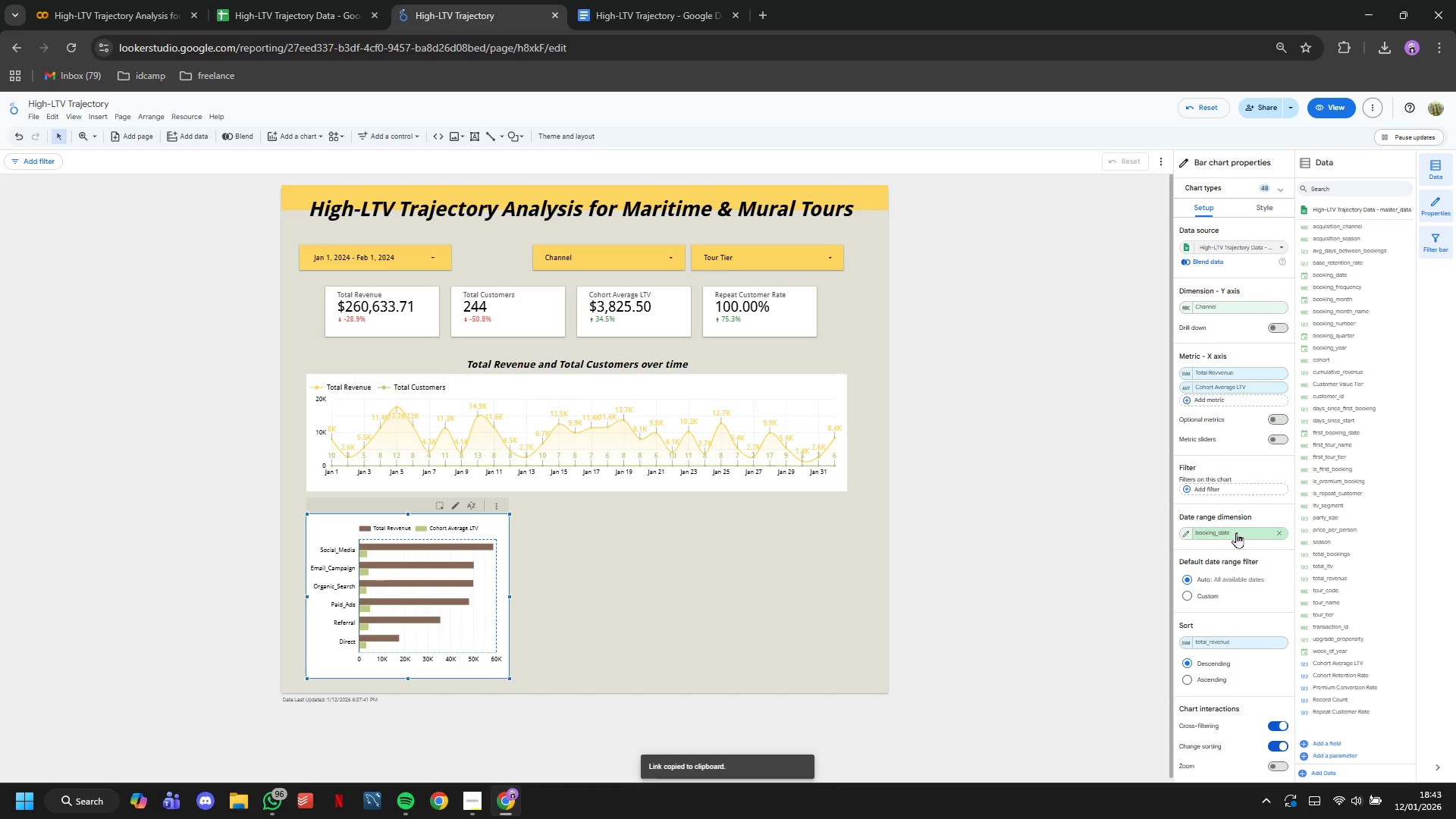 
wait(7.95)
 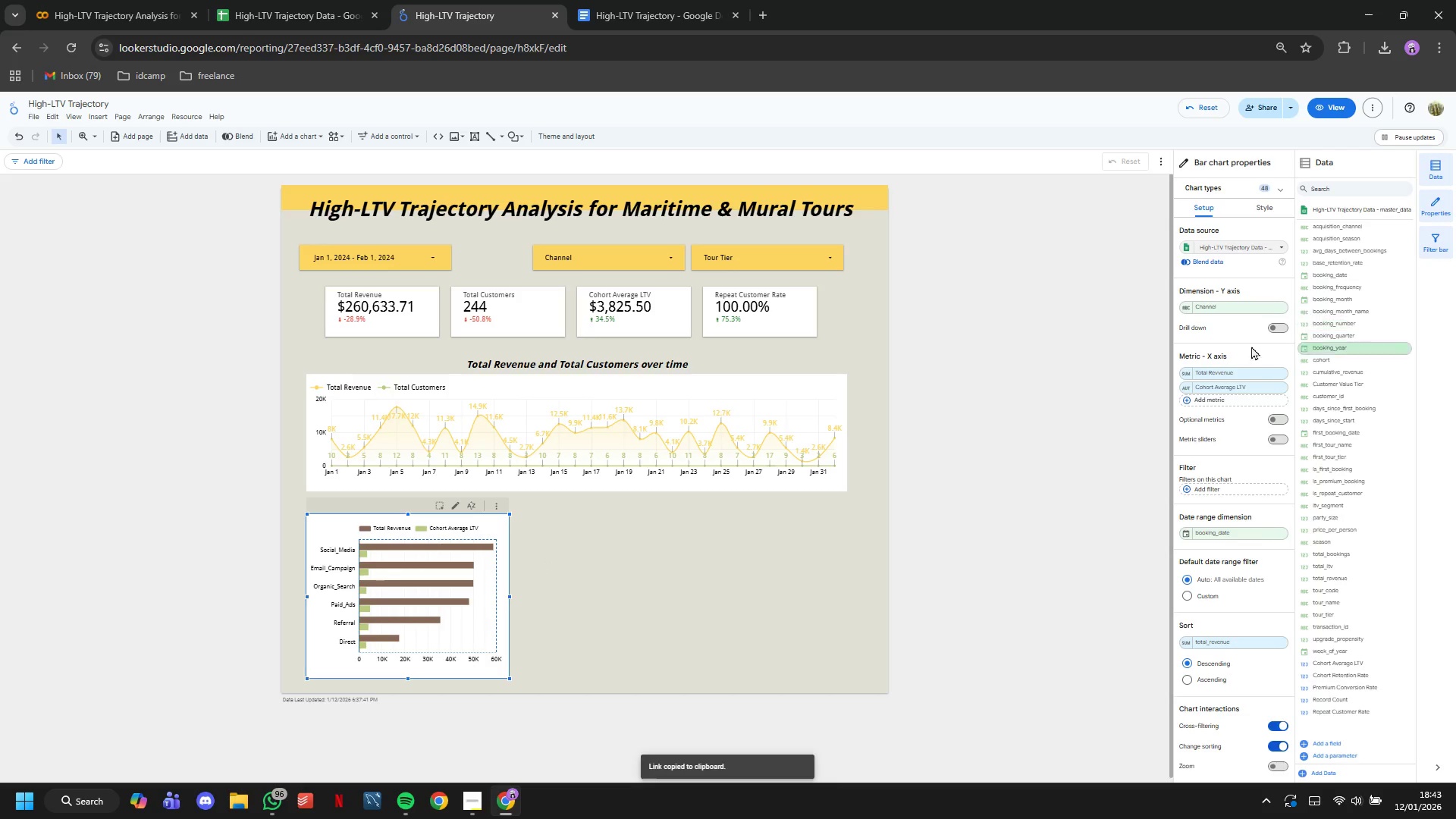 
scroll: coordinate [1247, 642], scroll_direction: down, amount: 1.0
 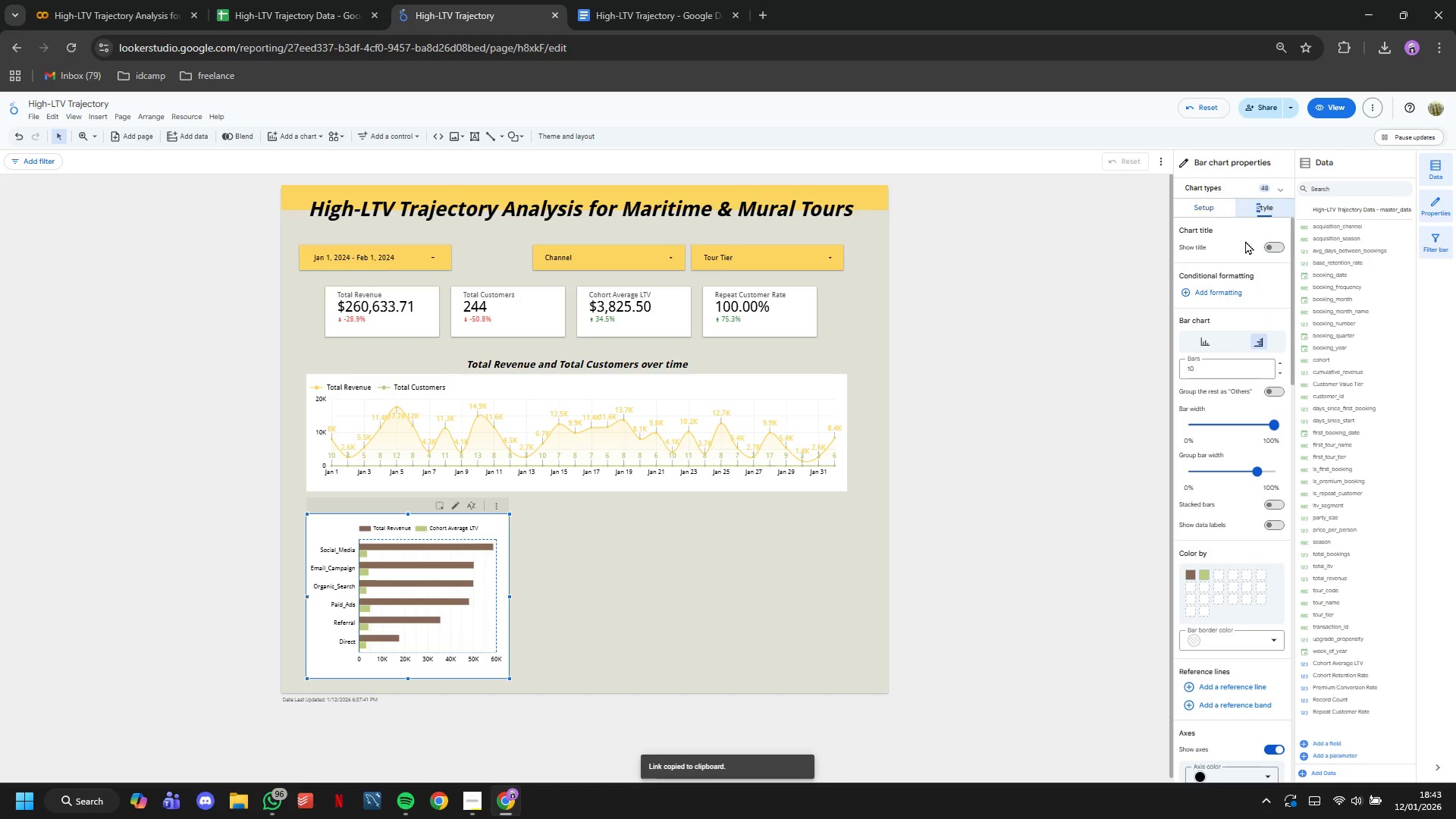 
left_click([1278, 246])
 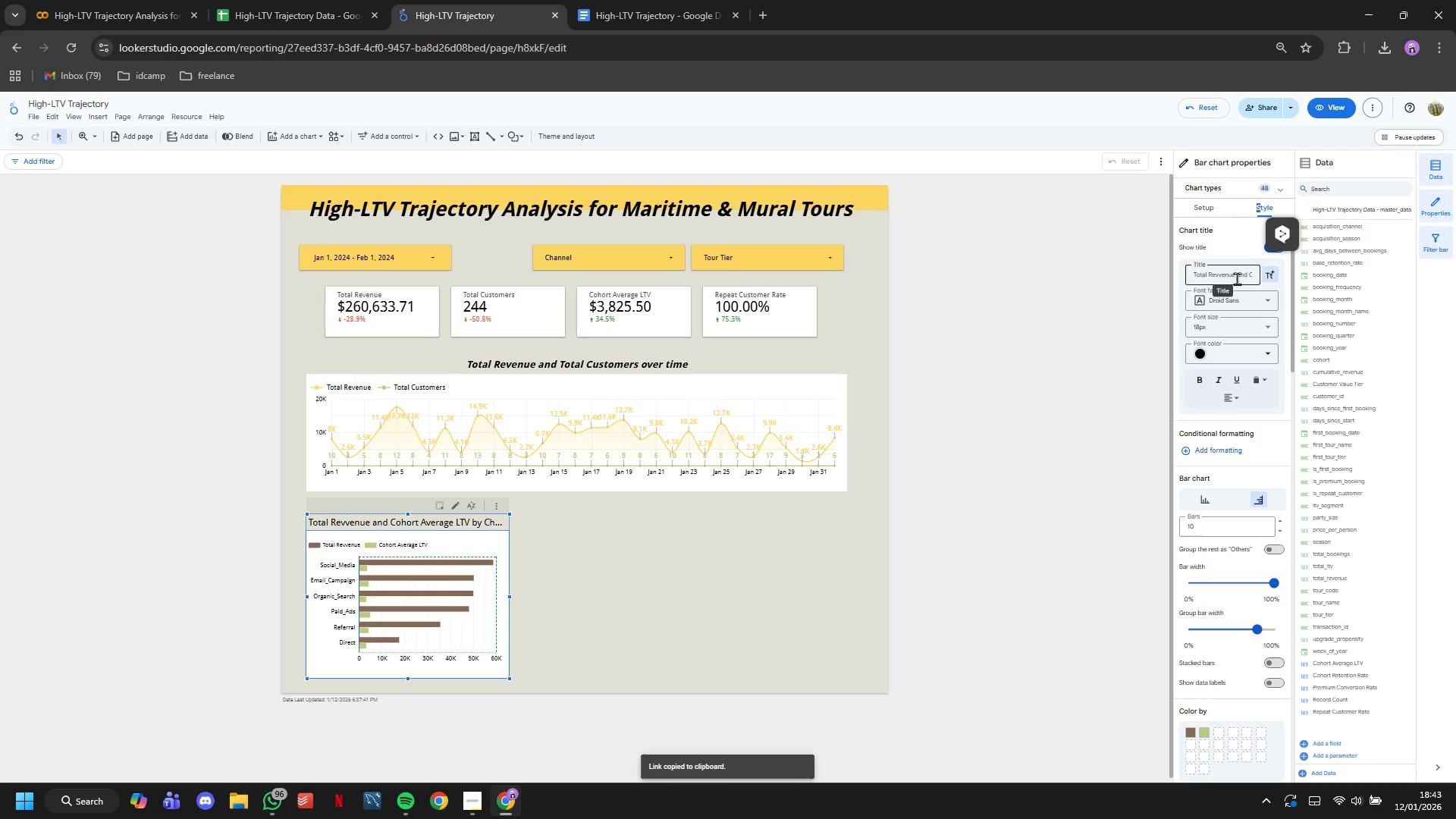 
double_click([1237, 278])
 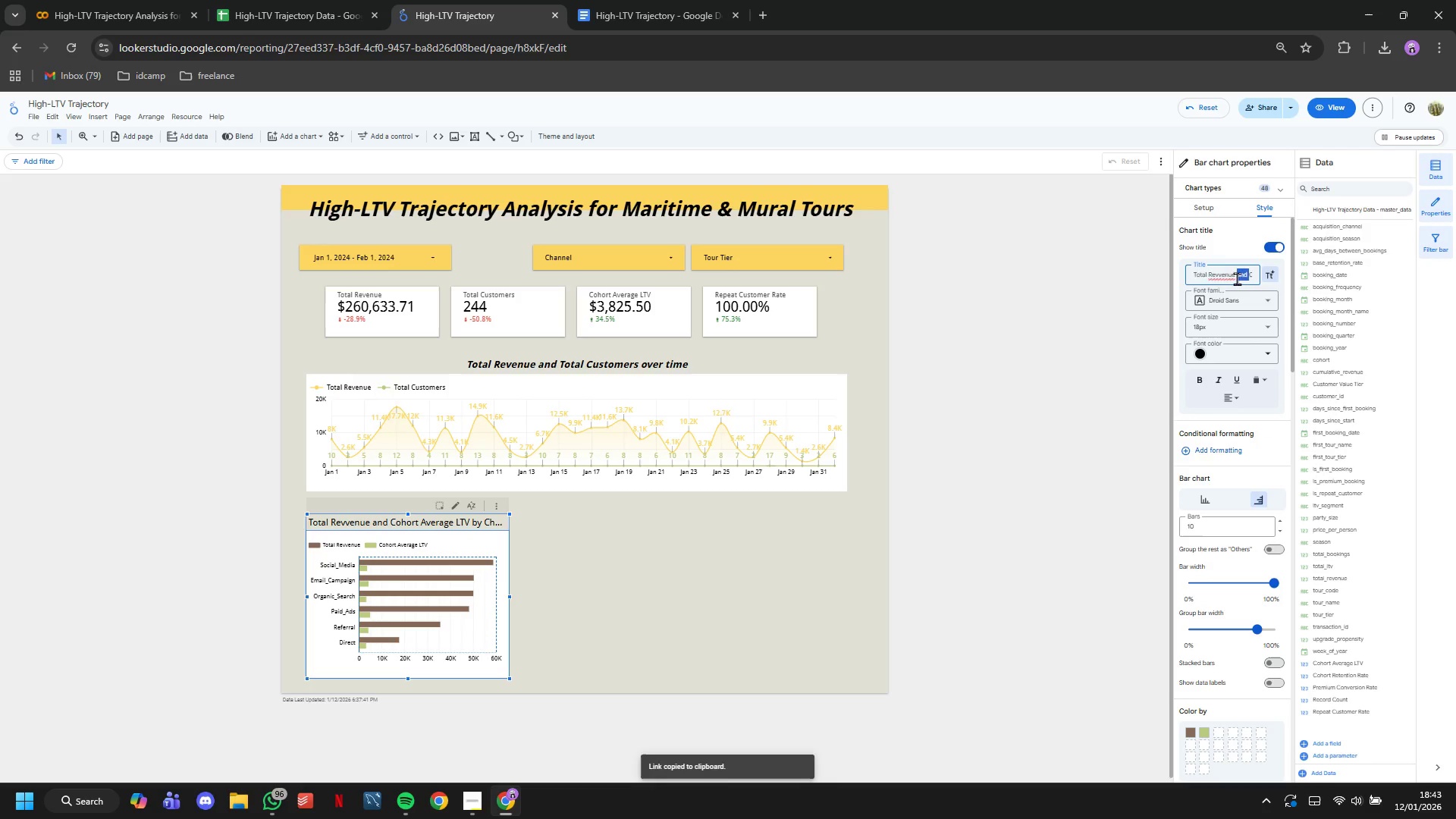 
triple_click([1237, 278])
 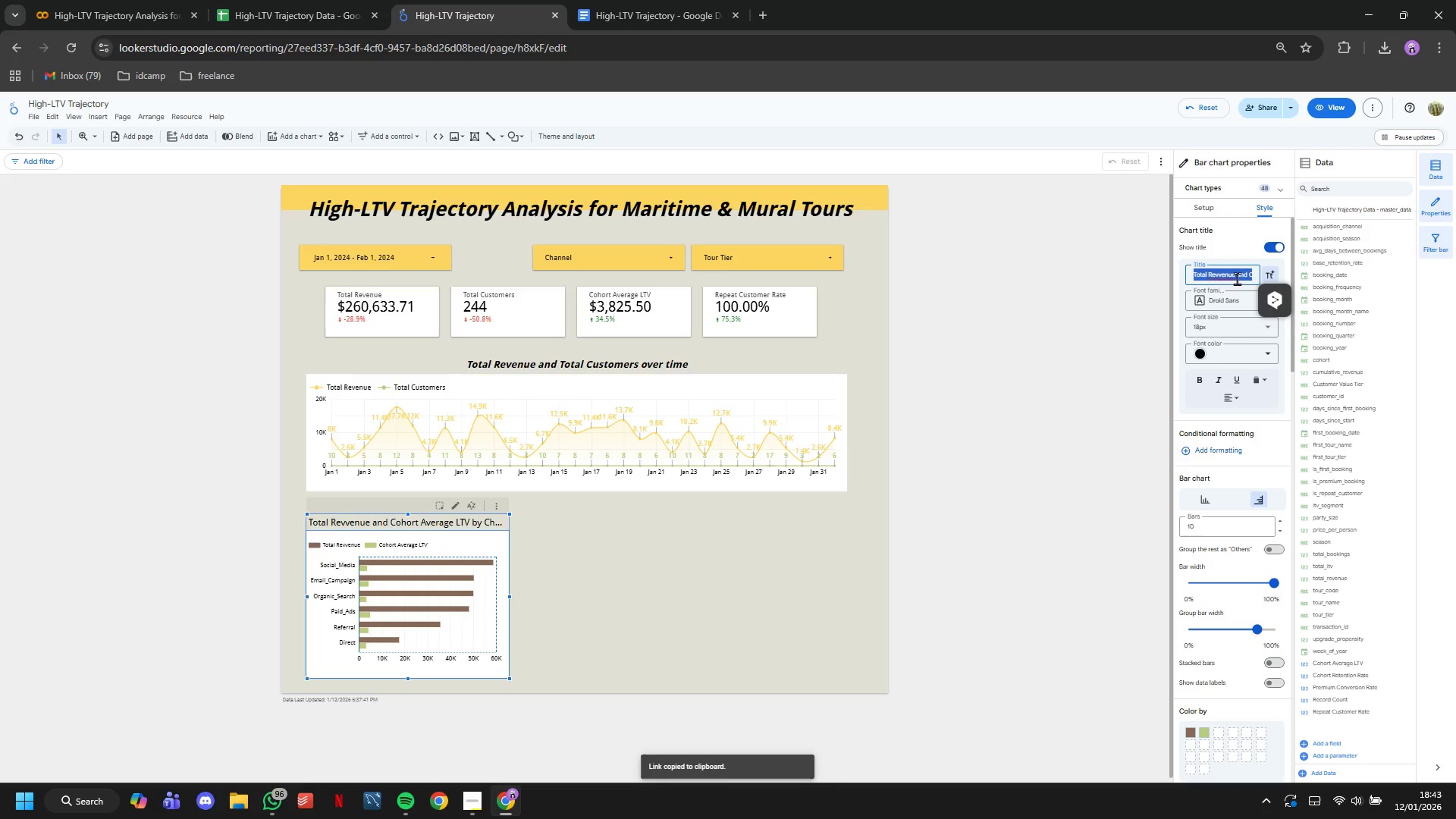 
type(Channel Performance)
 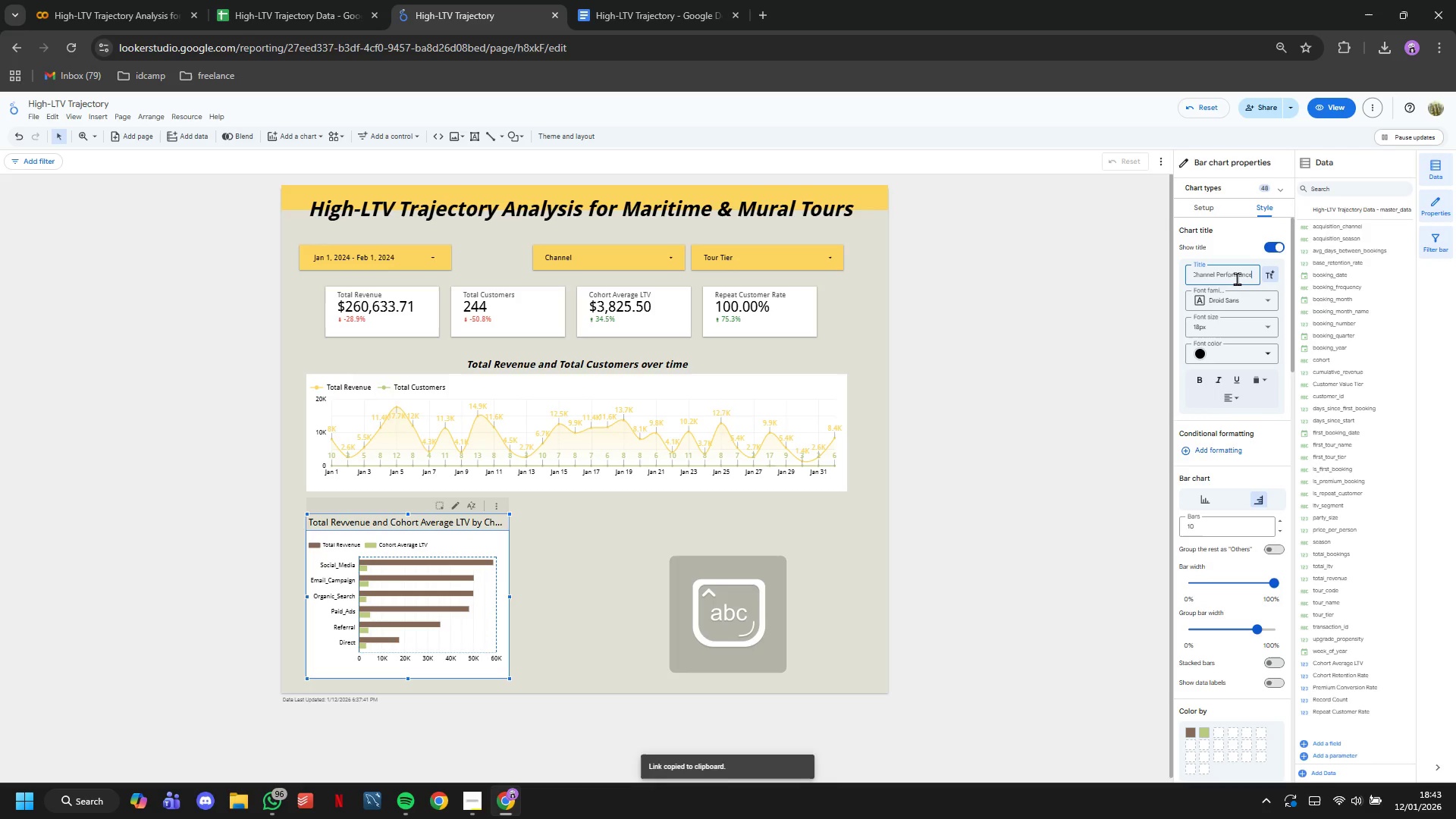 
key(Enter)
 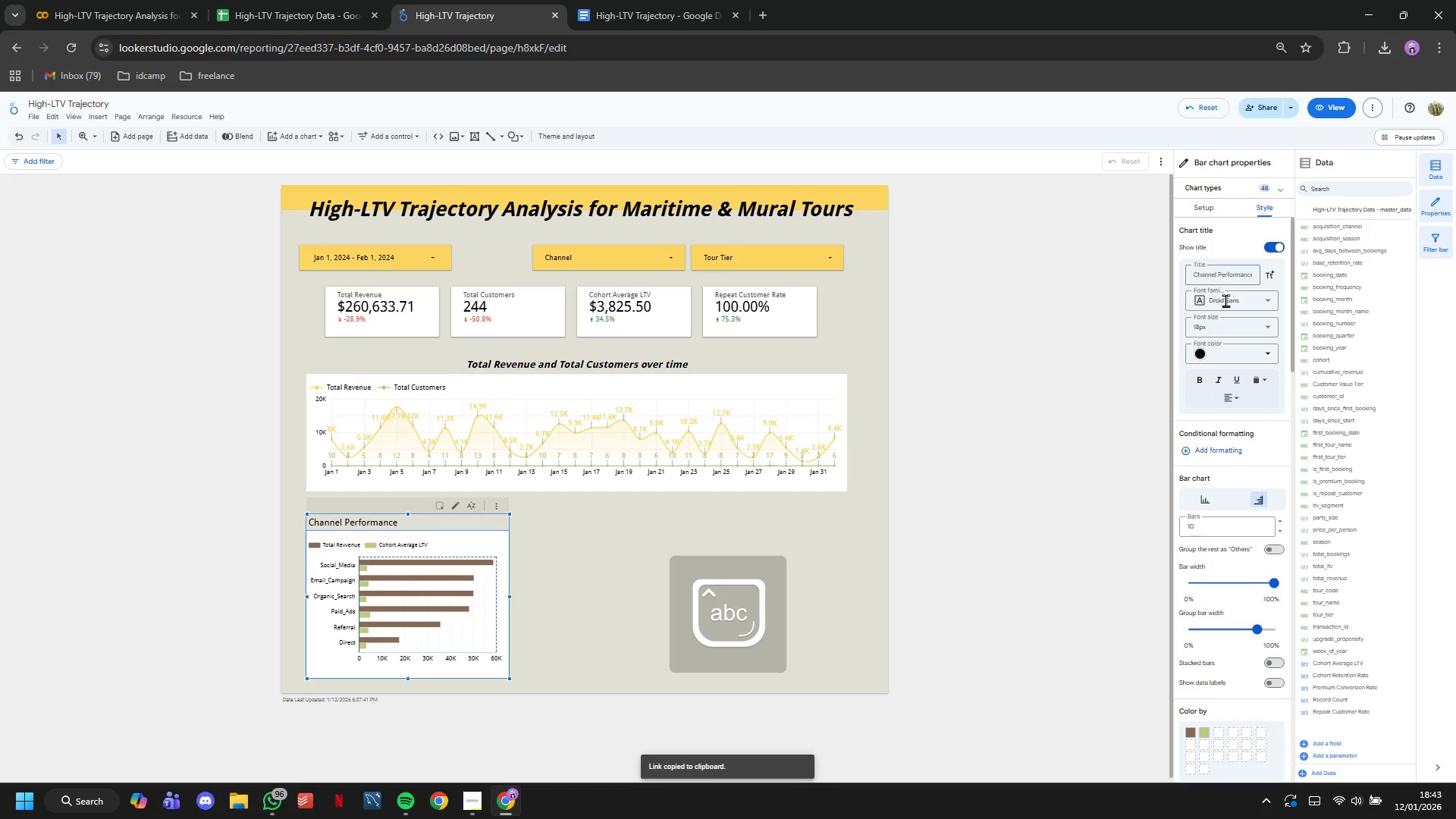 
scroll: coordinate [1231, 504], scroll_direction: down, amount: 2.0
 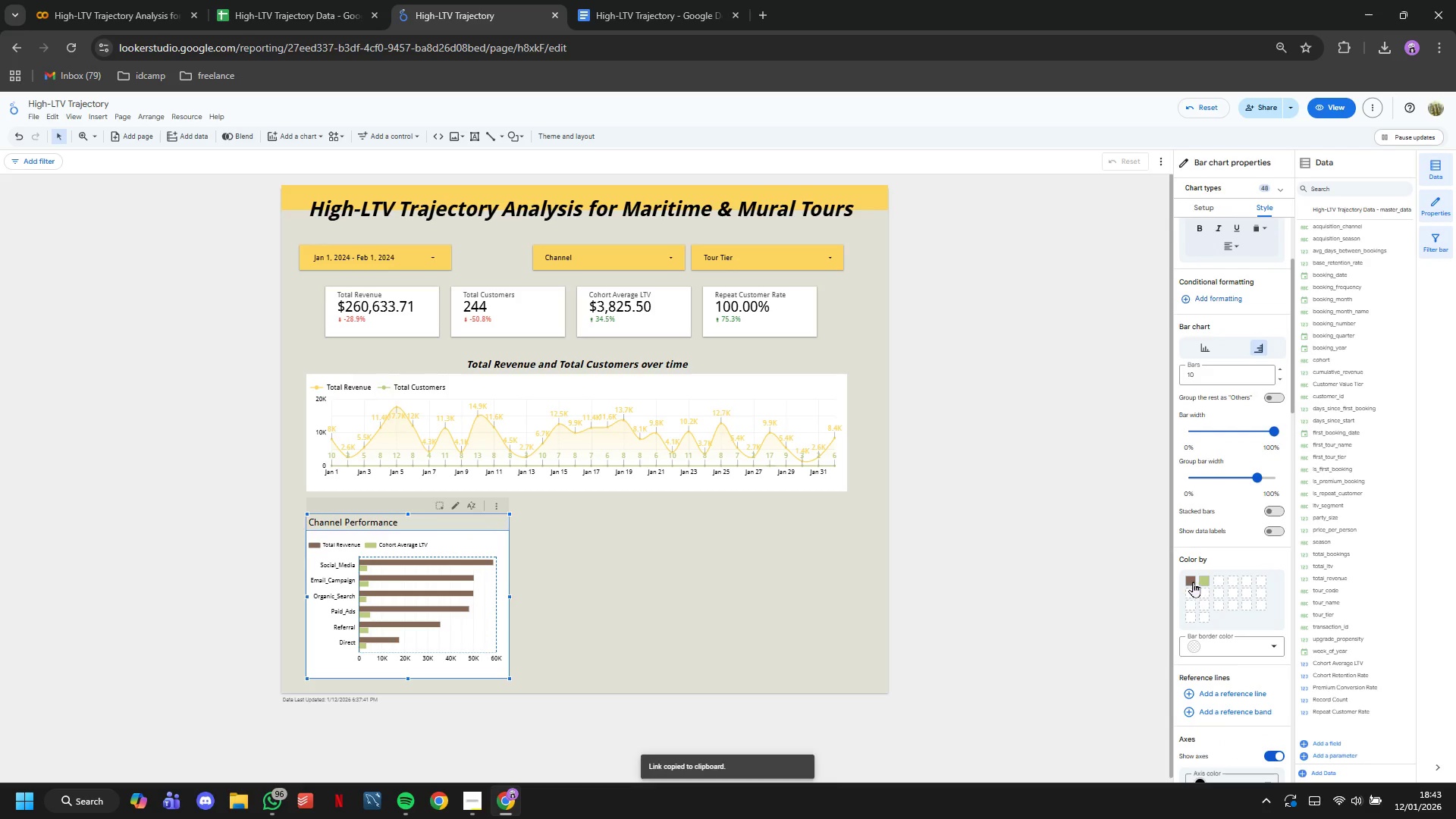 
left_click([1193, 582])
 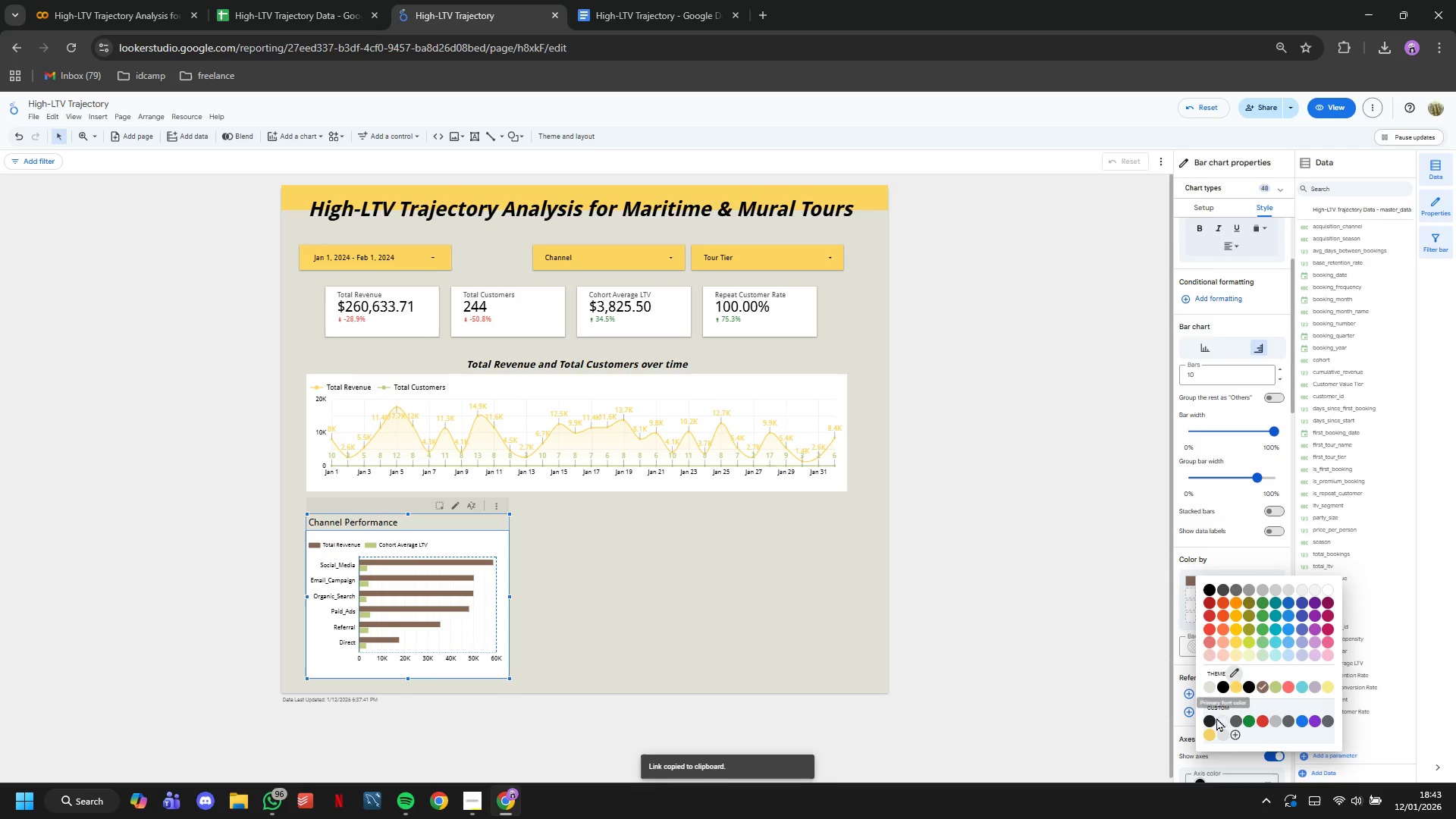 
left_click([1235, 688])
 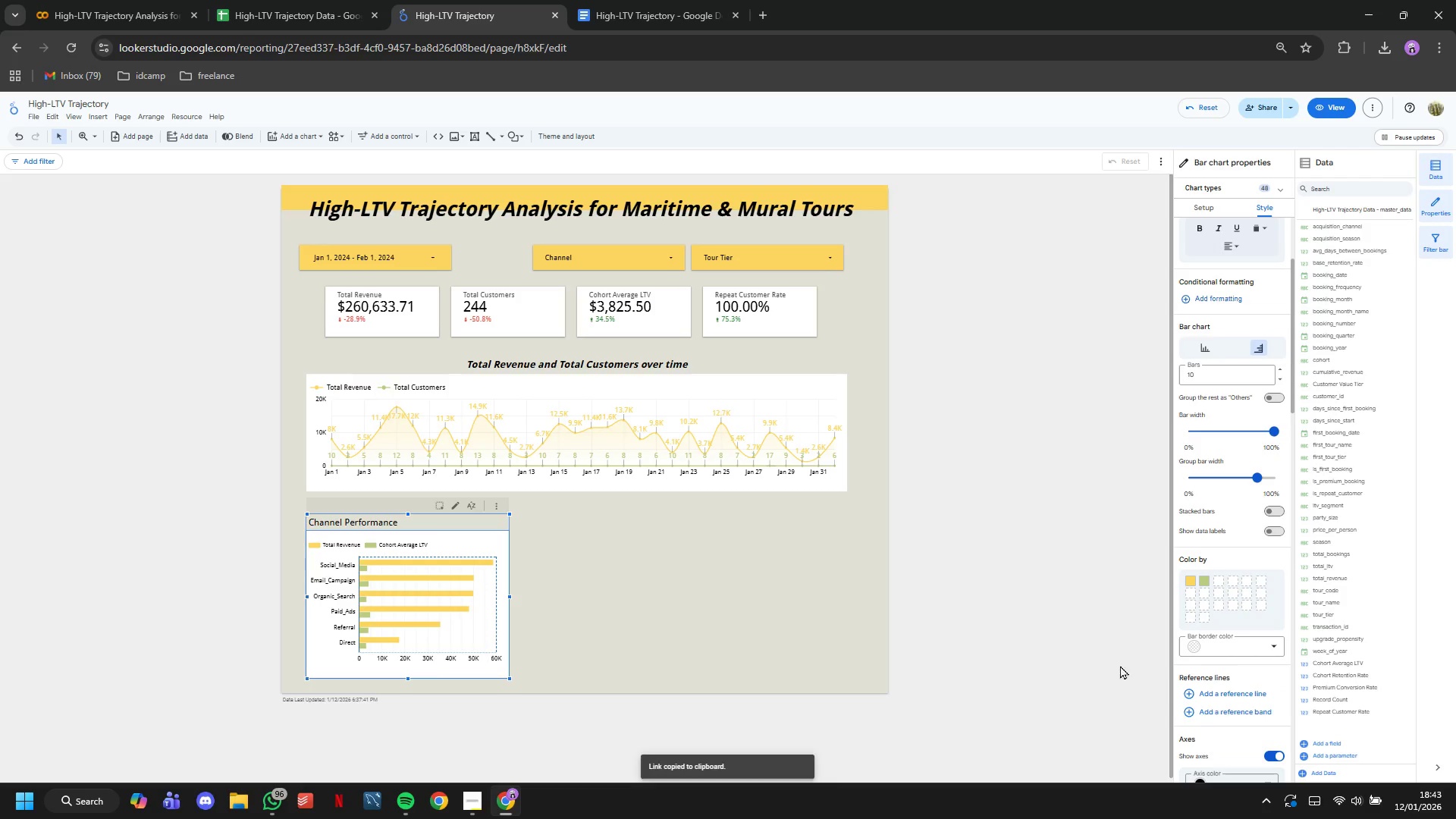 
left_click([1073, 653])
 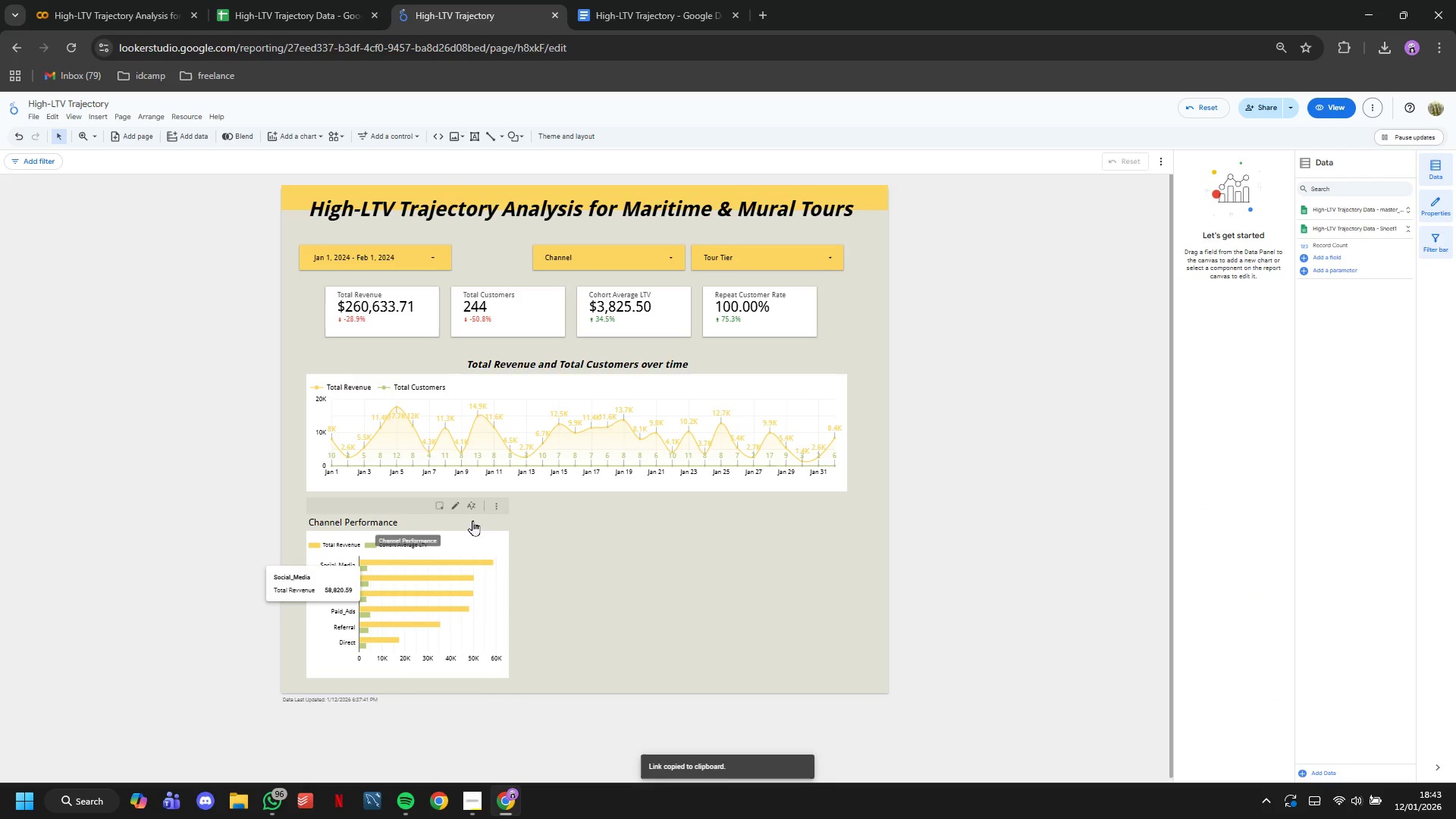 
left_click_drag(start_coordinate=[477, 546], to_coordinate=[477, 539])
 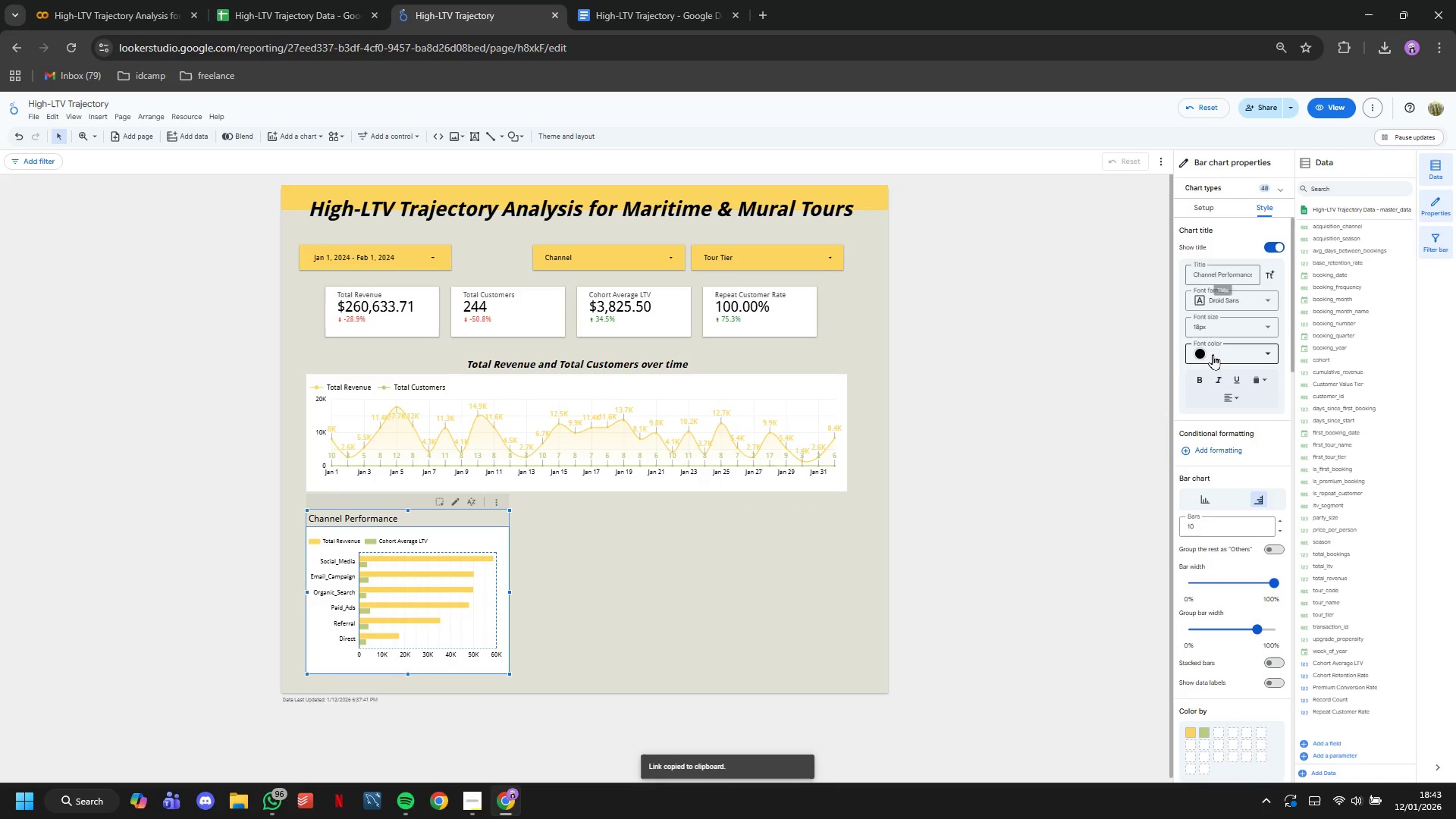 
left_click([1197, 374])
 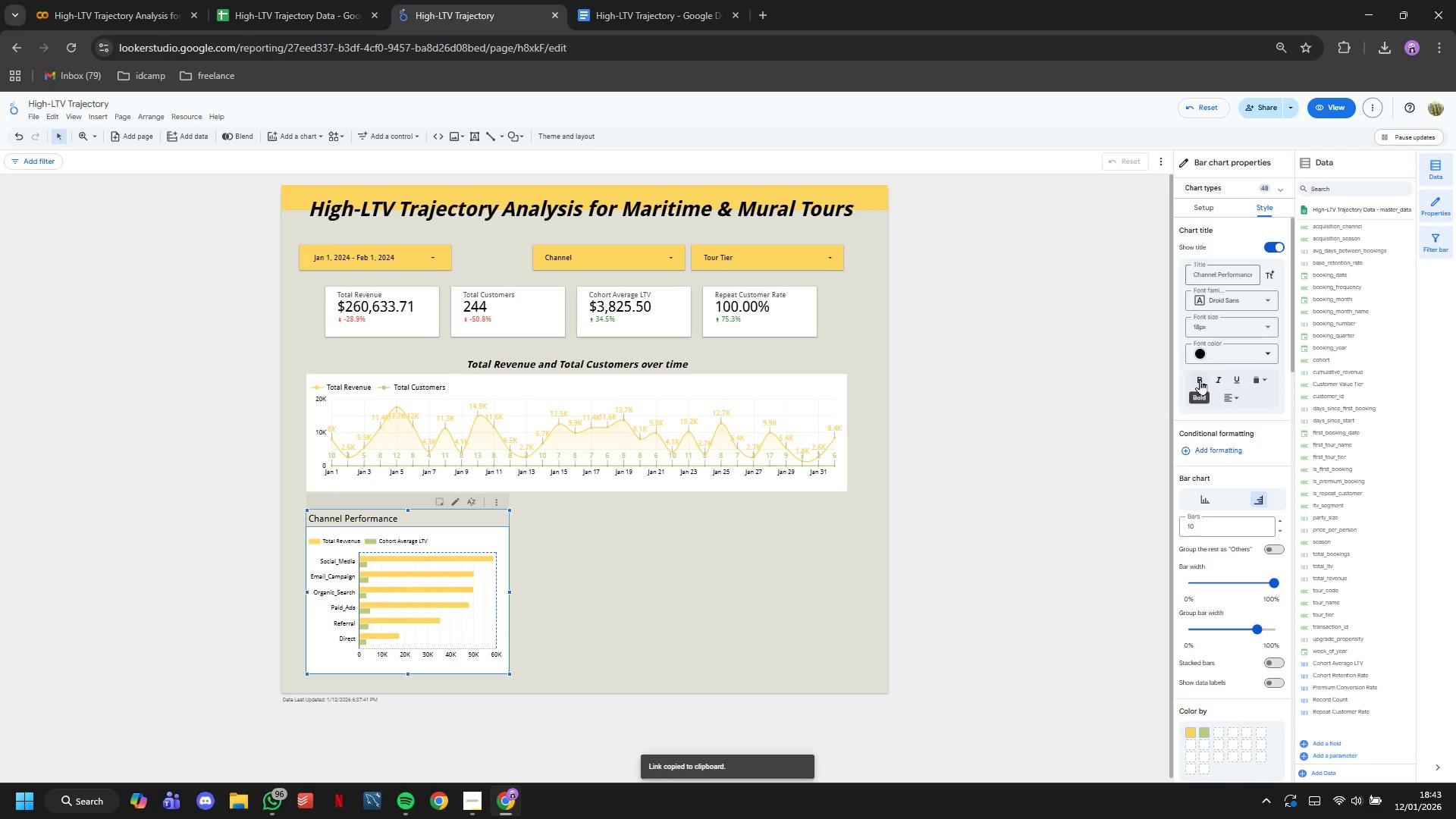 
left_click([1200, 379])
 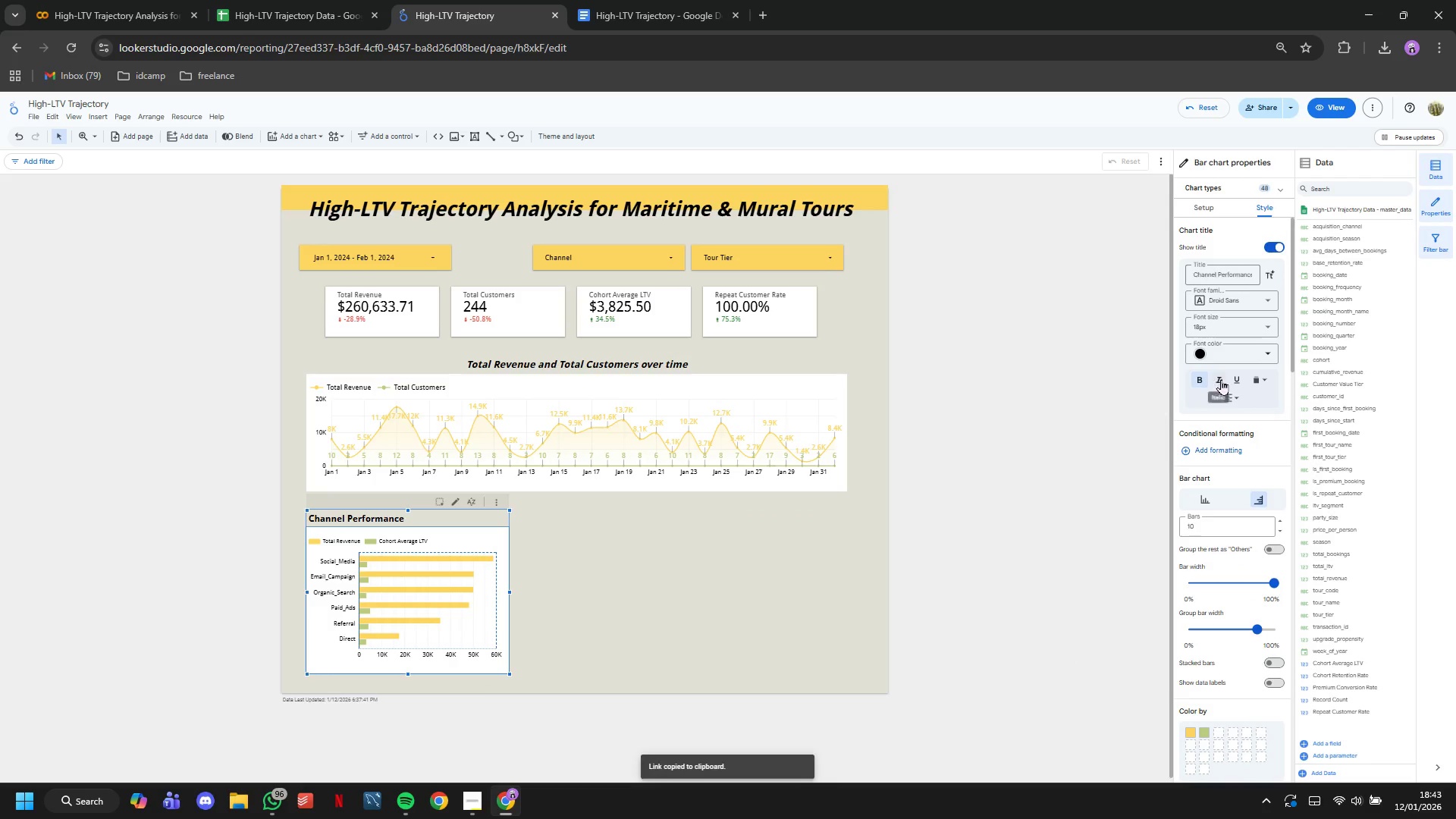 
left_click([1229, 379])
 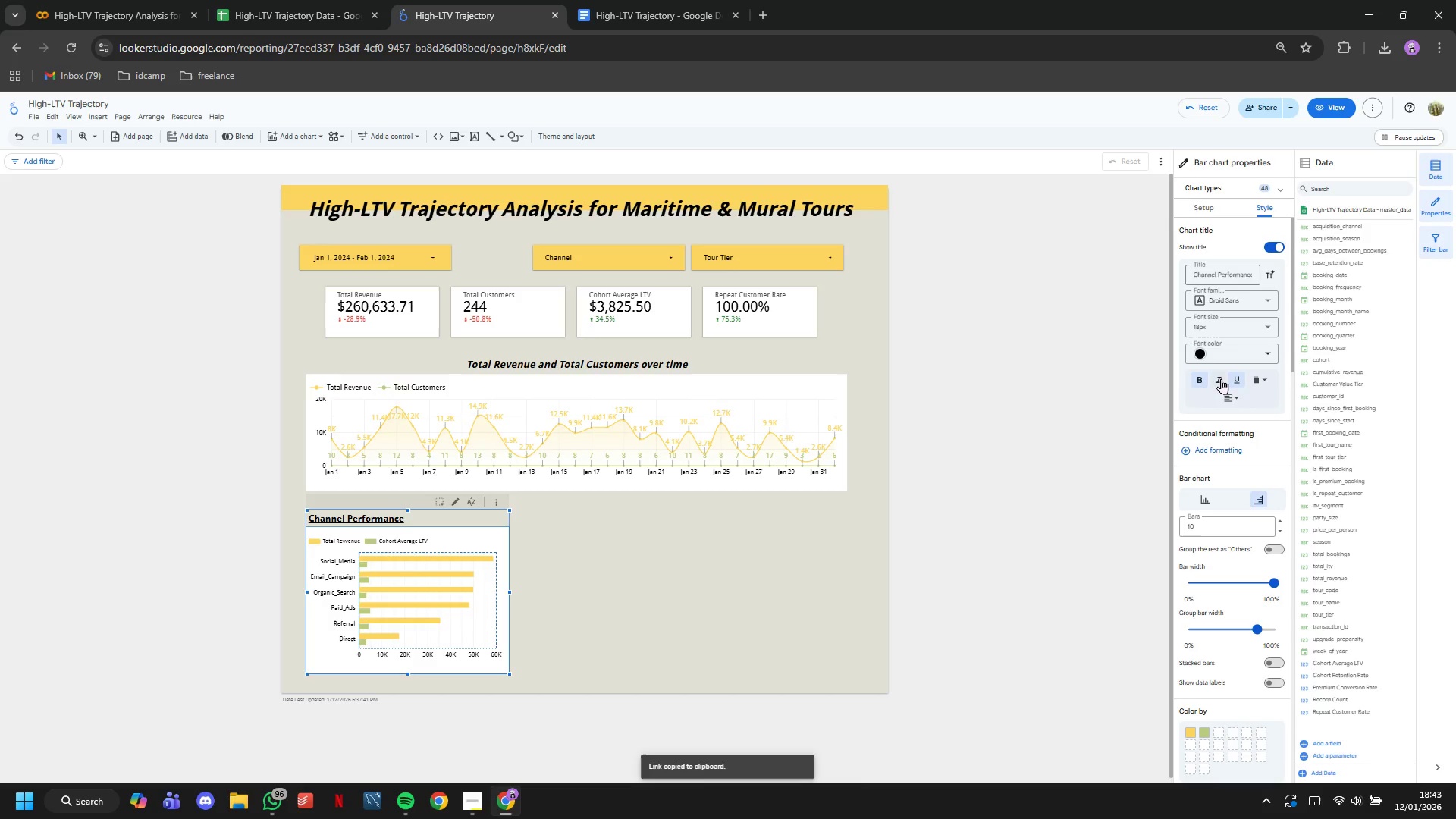 
left_click([1219, 378])
 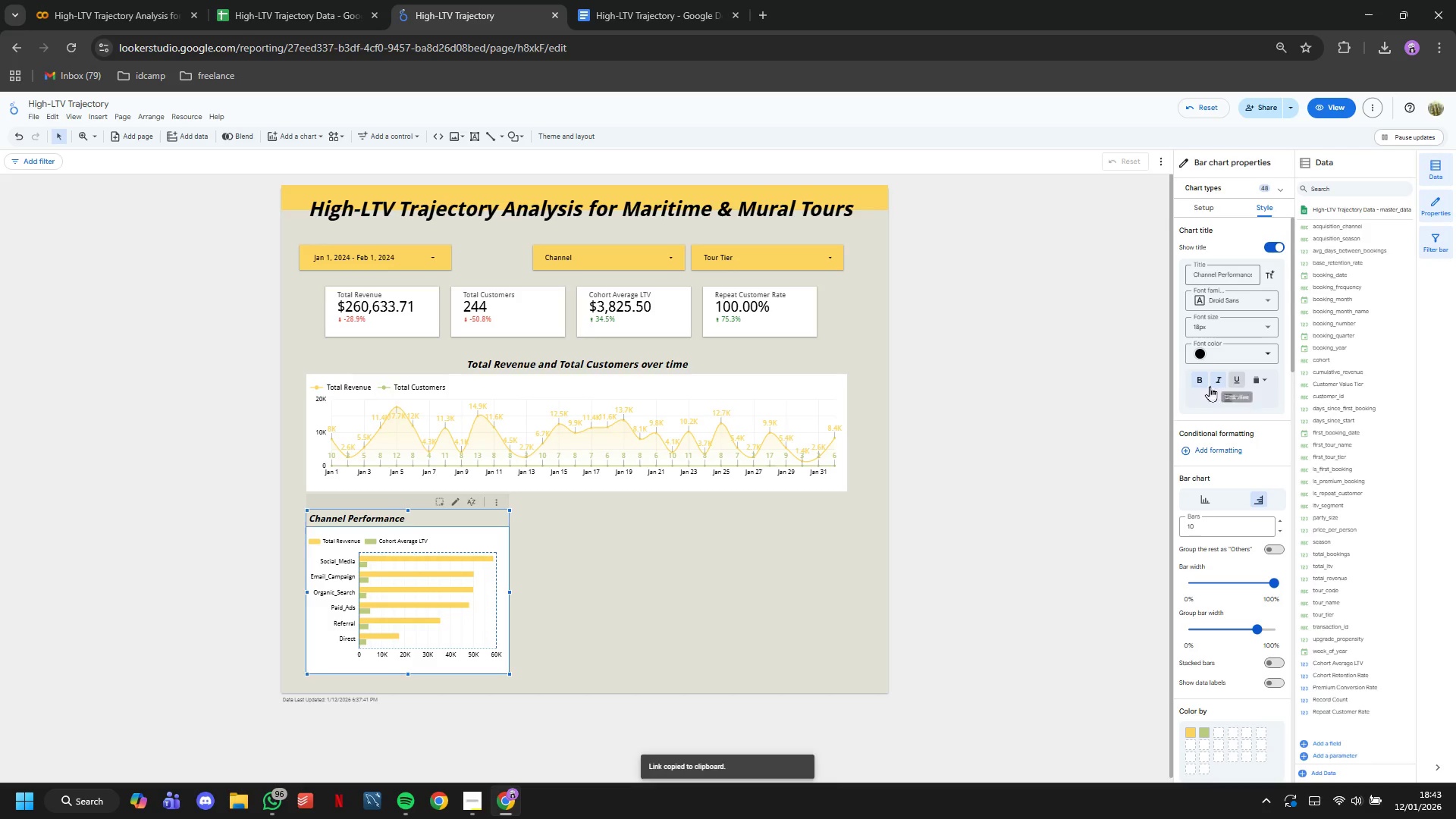 
left_click([1072, 452])
 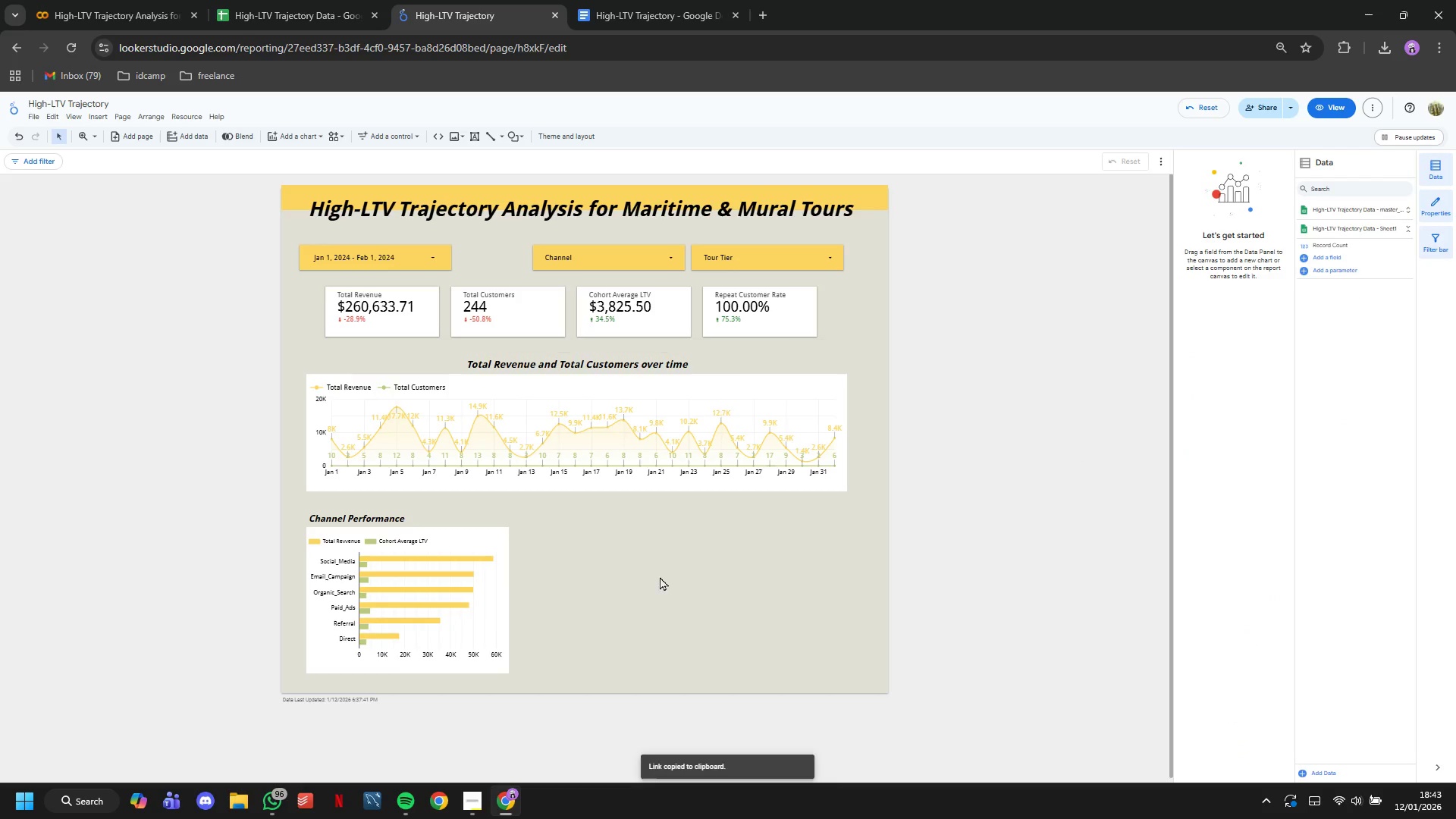 
left_click_drag(start_coordinate=[483, 541], to_coordinate=[483, 533])
 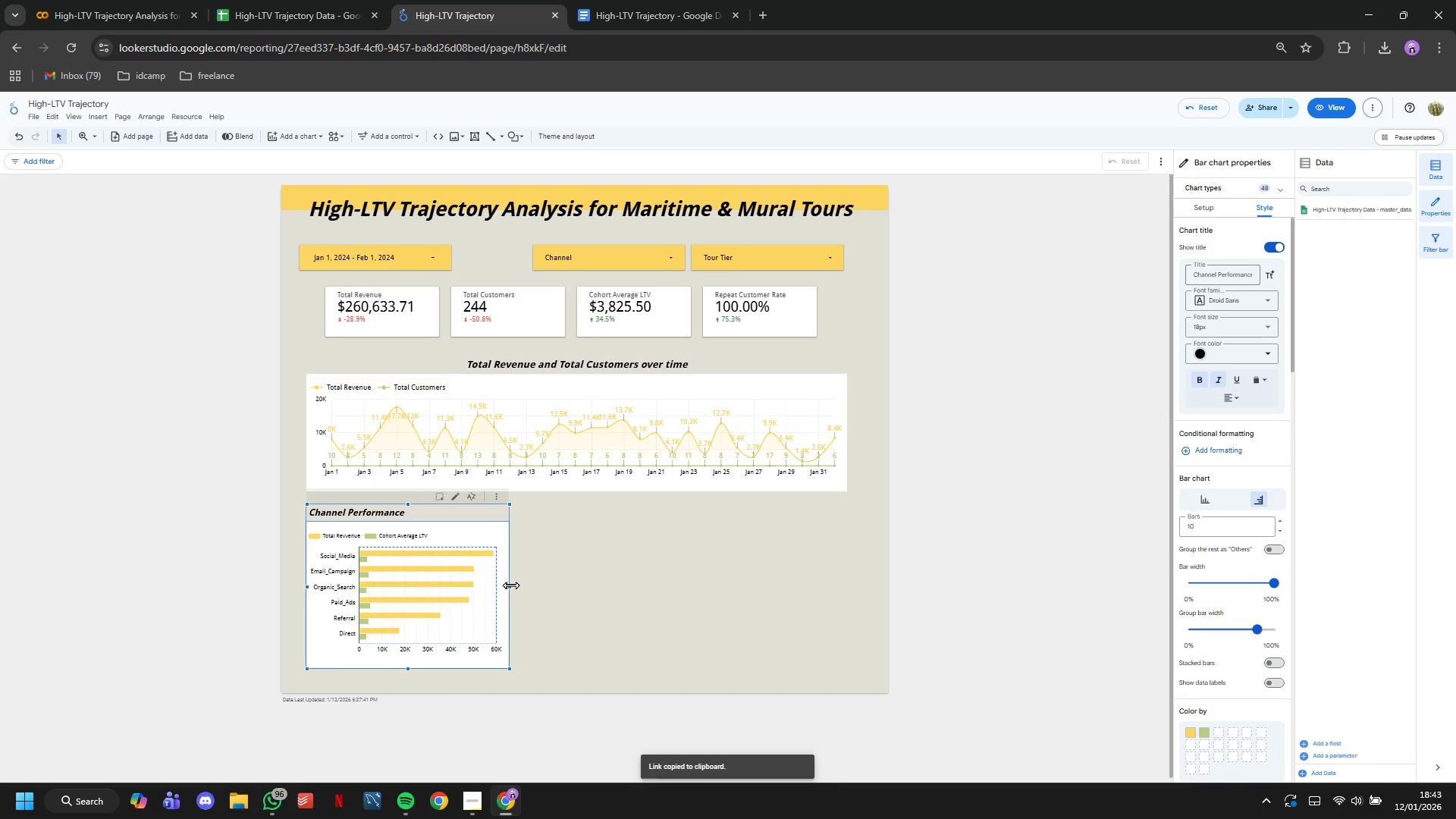 
left_click_drag(start_coordinate=[510, 586], to_coordinate=[560, 593])
 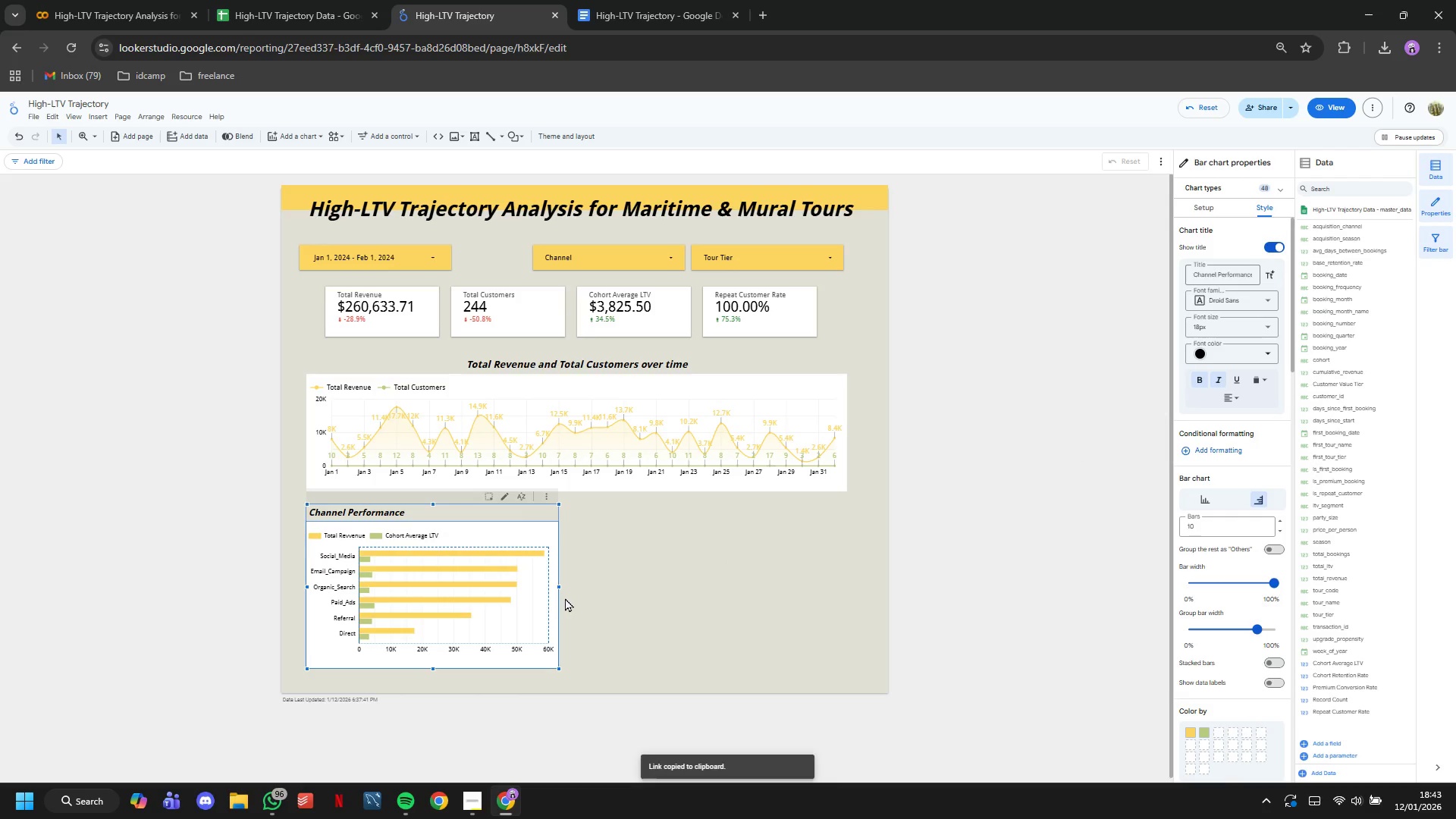 
hold_key(key=ControlLeft, duration=0.61)
 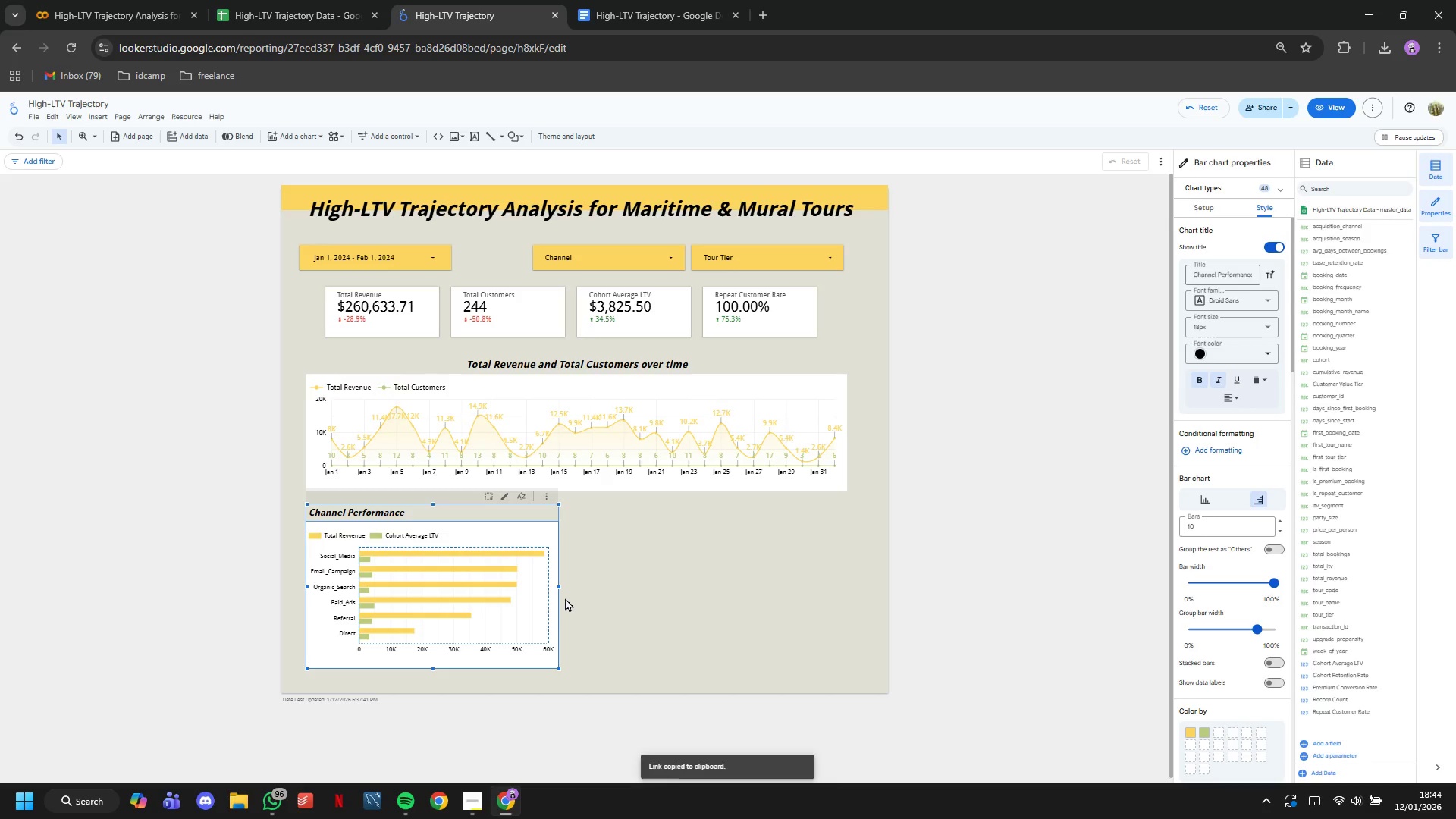 
mouse_move([476, 465])
 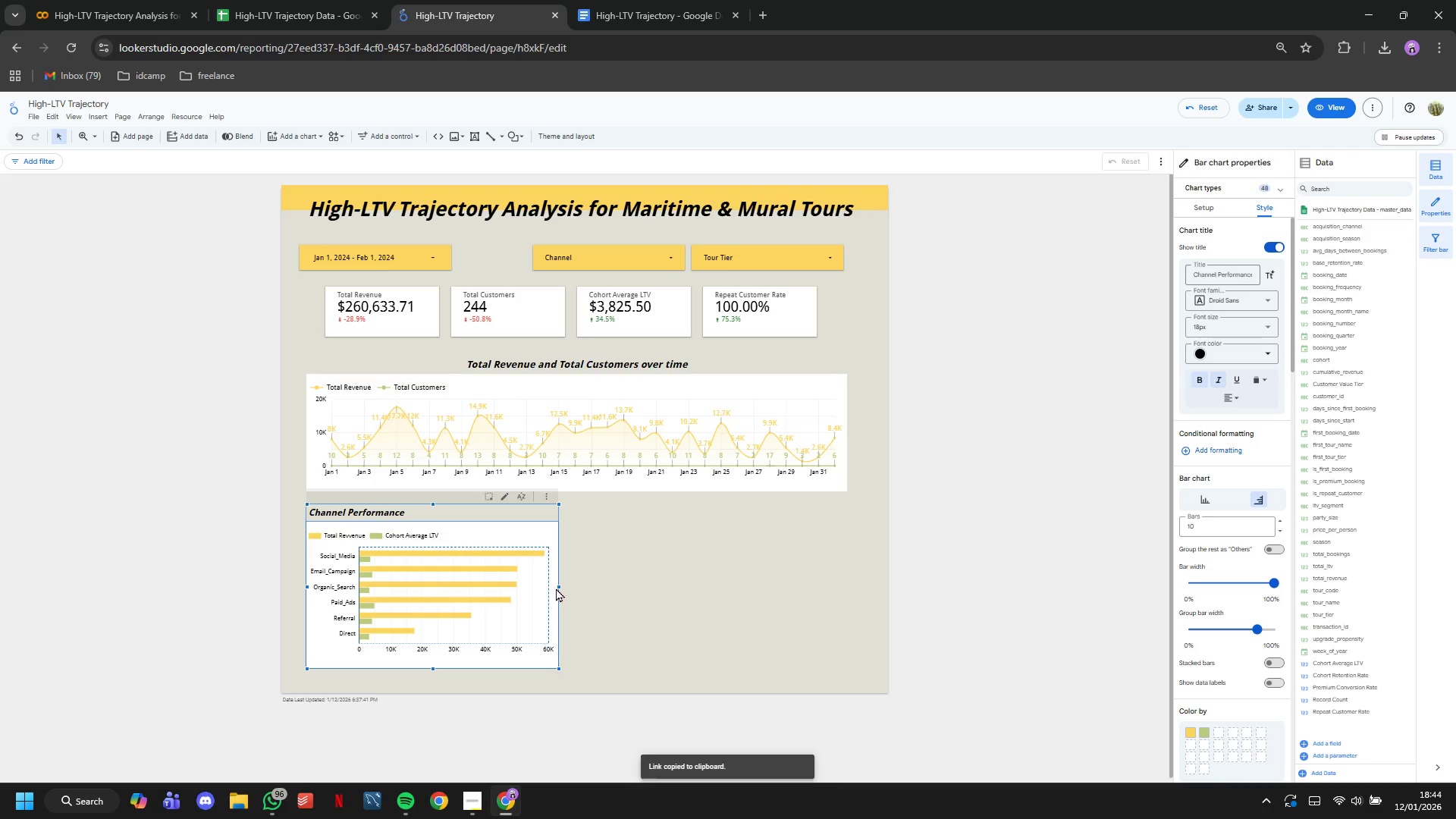 
left_click_drag(start_coordinate=[558, 588], to_coordinate=[544, 584])
 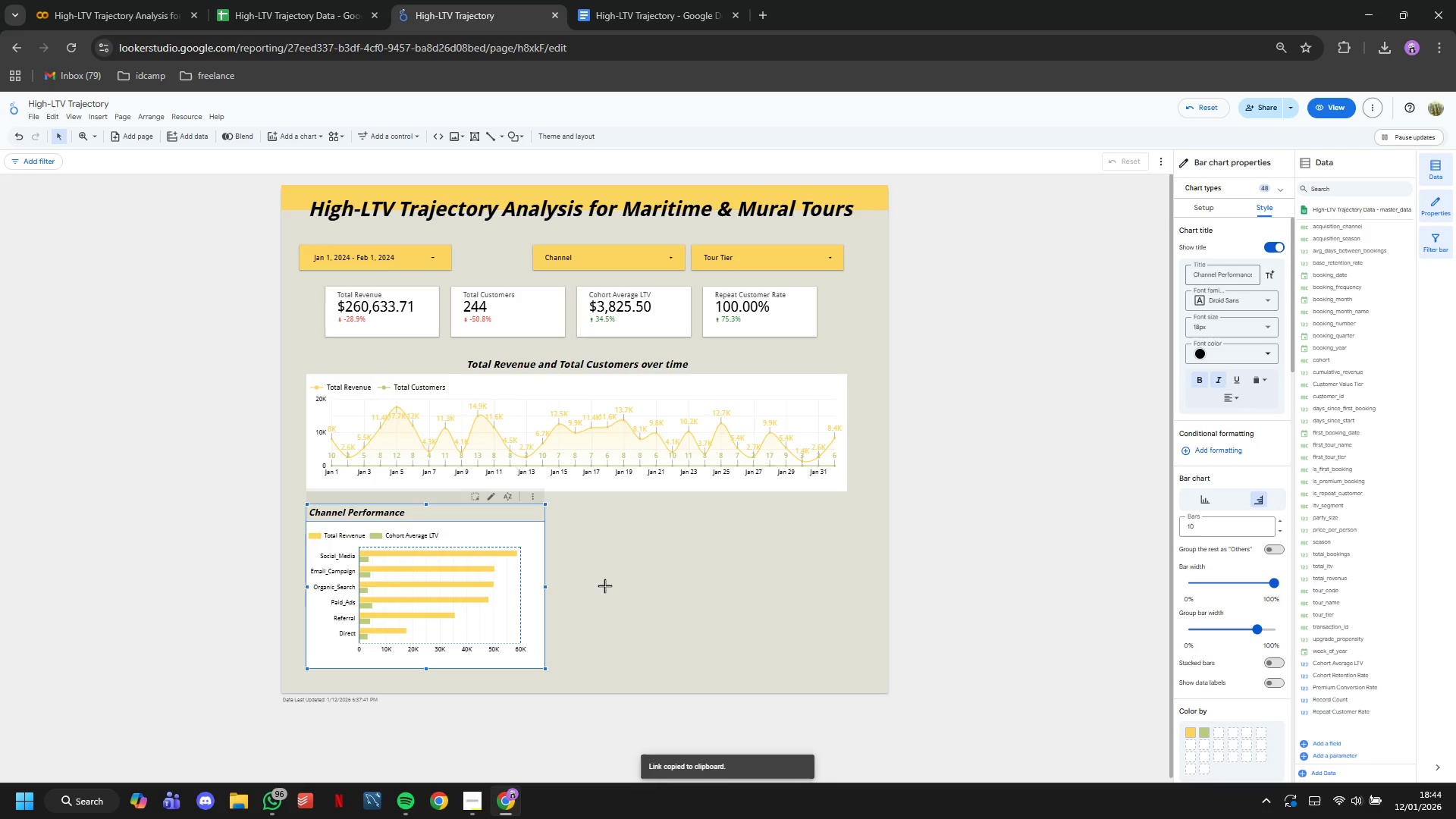 
left_click([604, 585])
 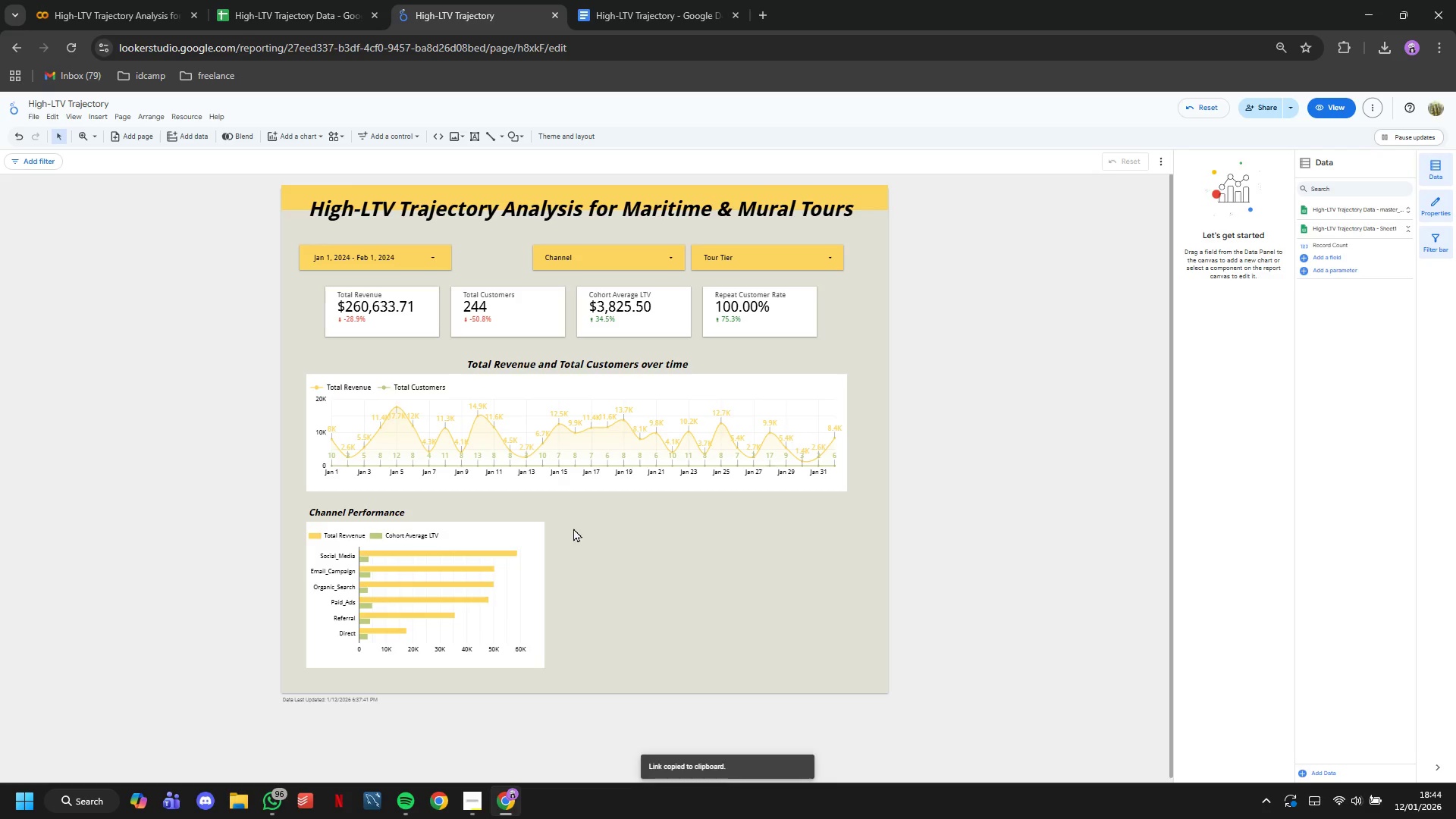 
left_click([308, 134])
 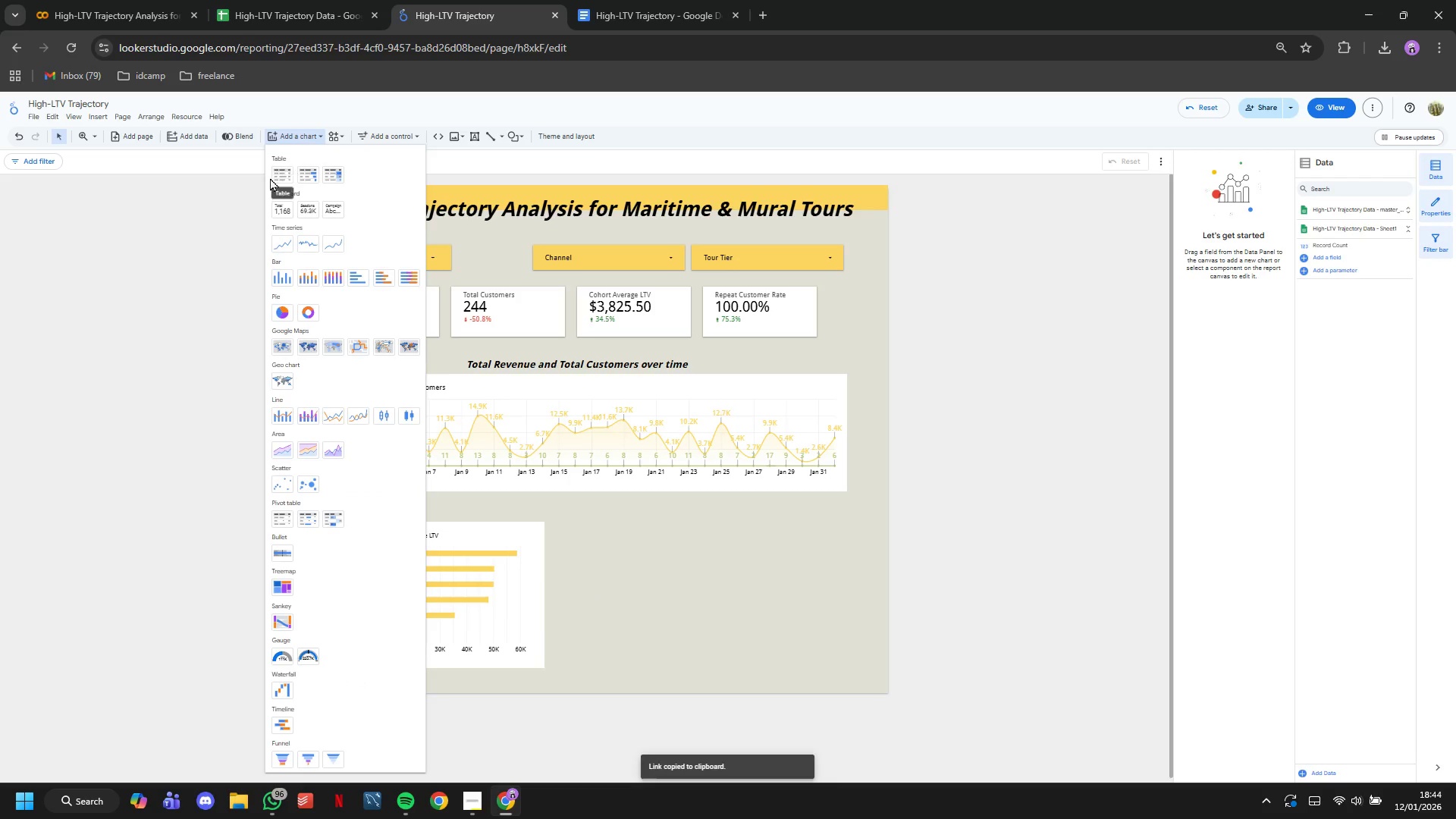 
left_click([278, 178])
 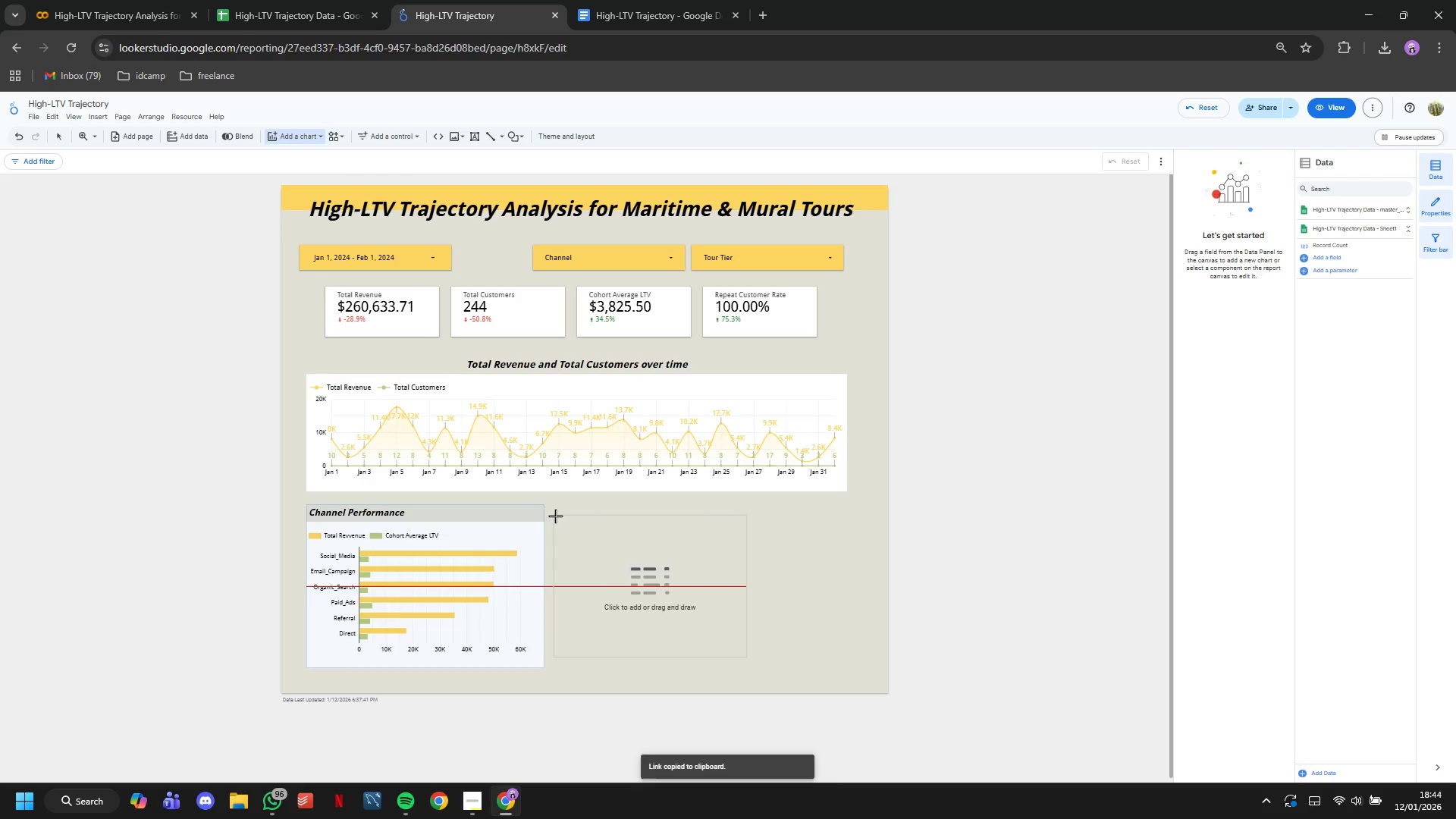 
left_click([555, 516])
 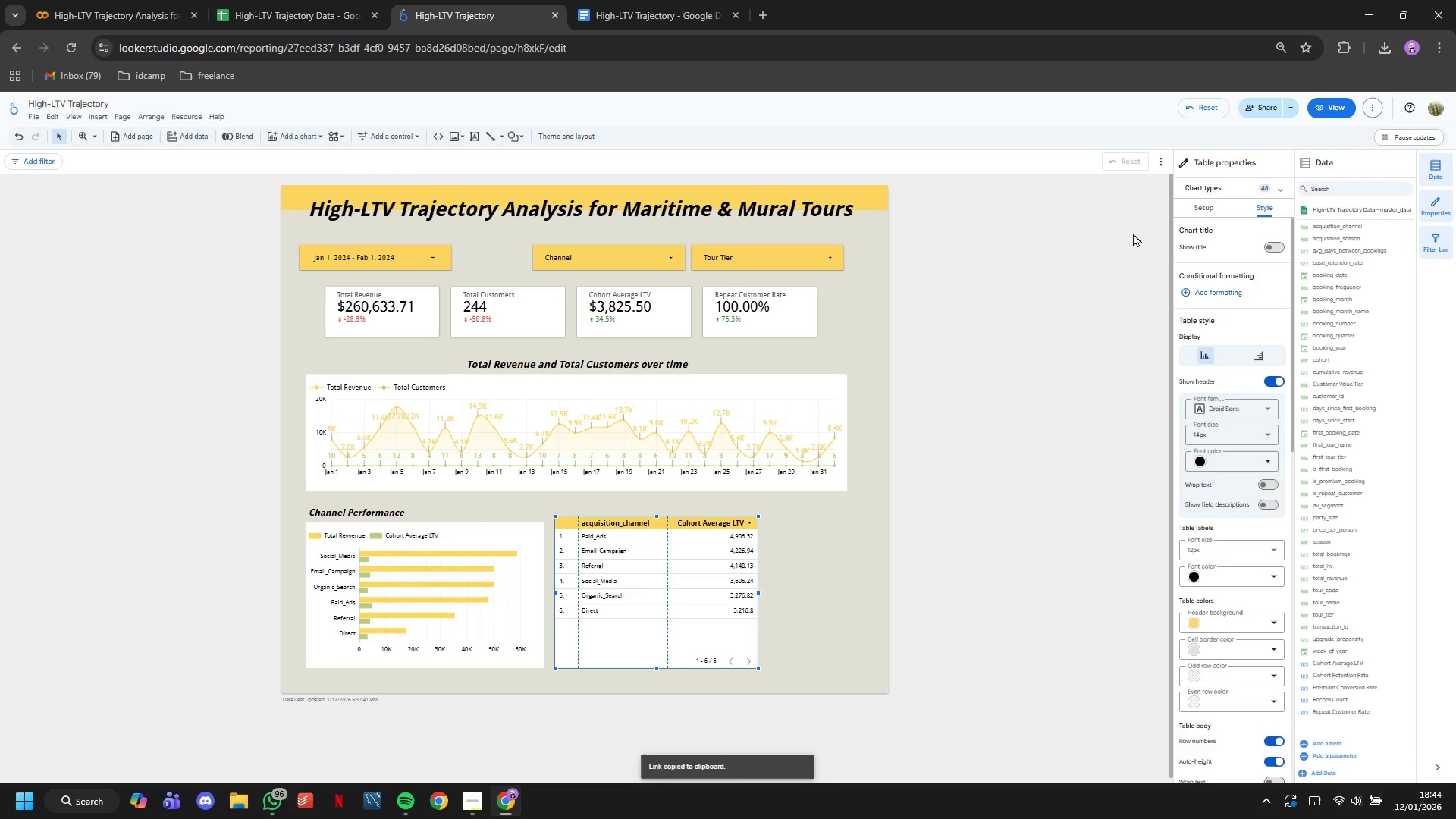 
wait(5.01)
 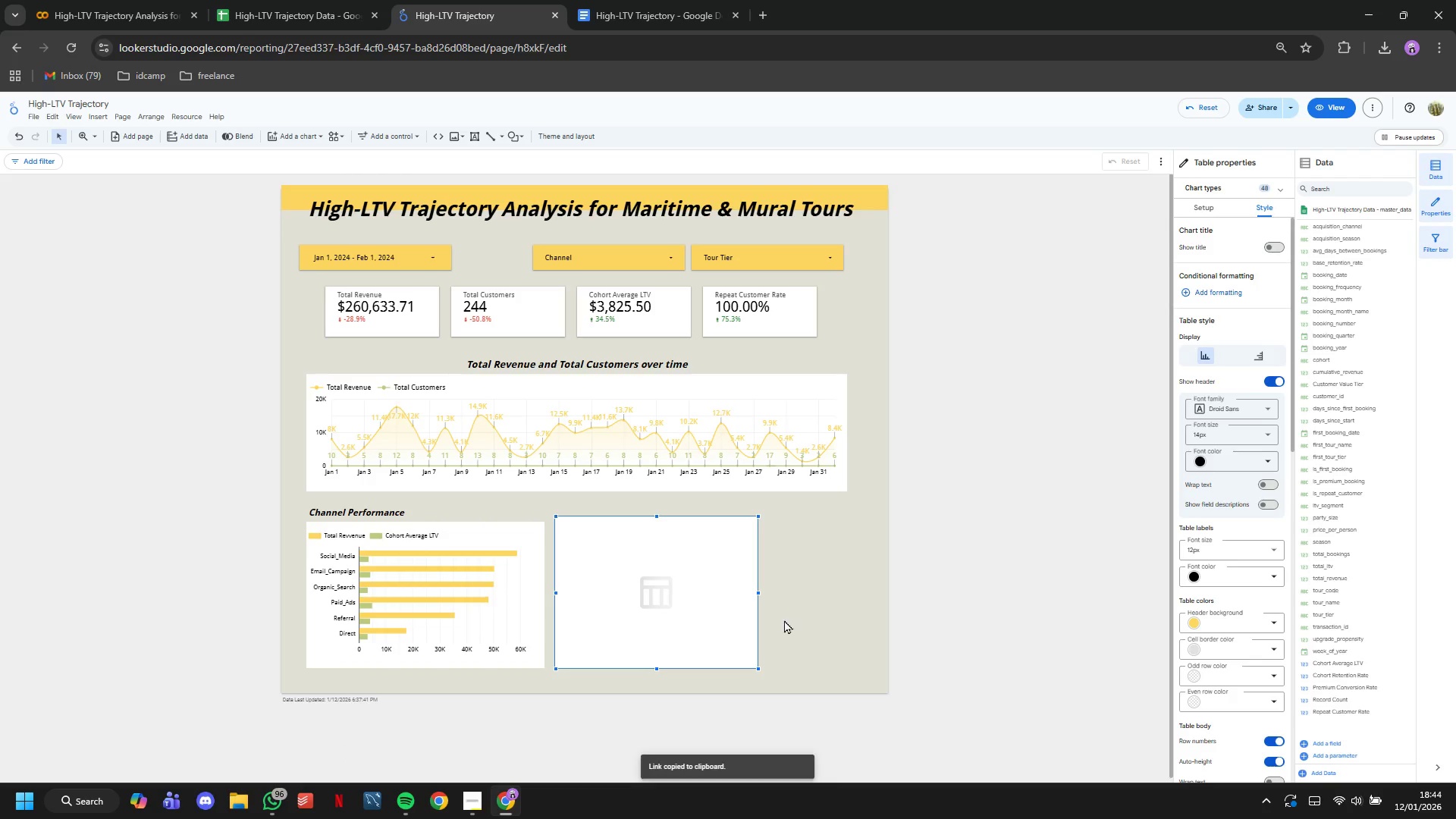 
mouse_move([1203, 306])
 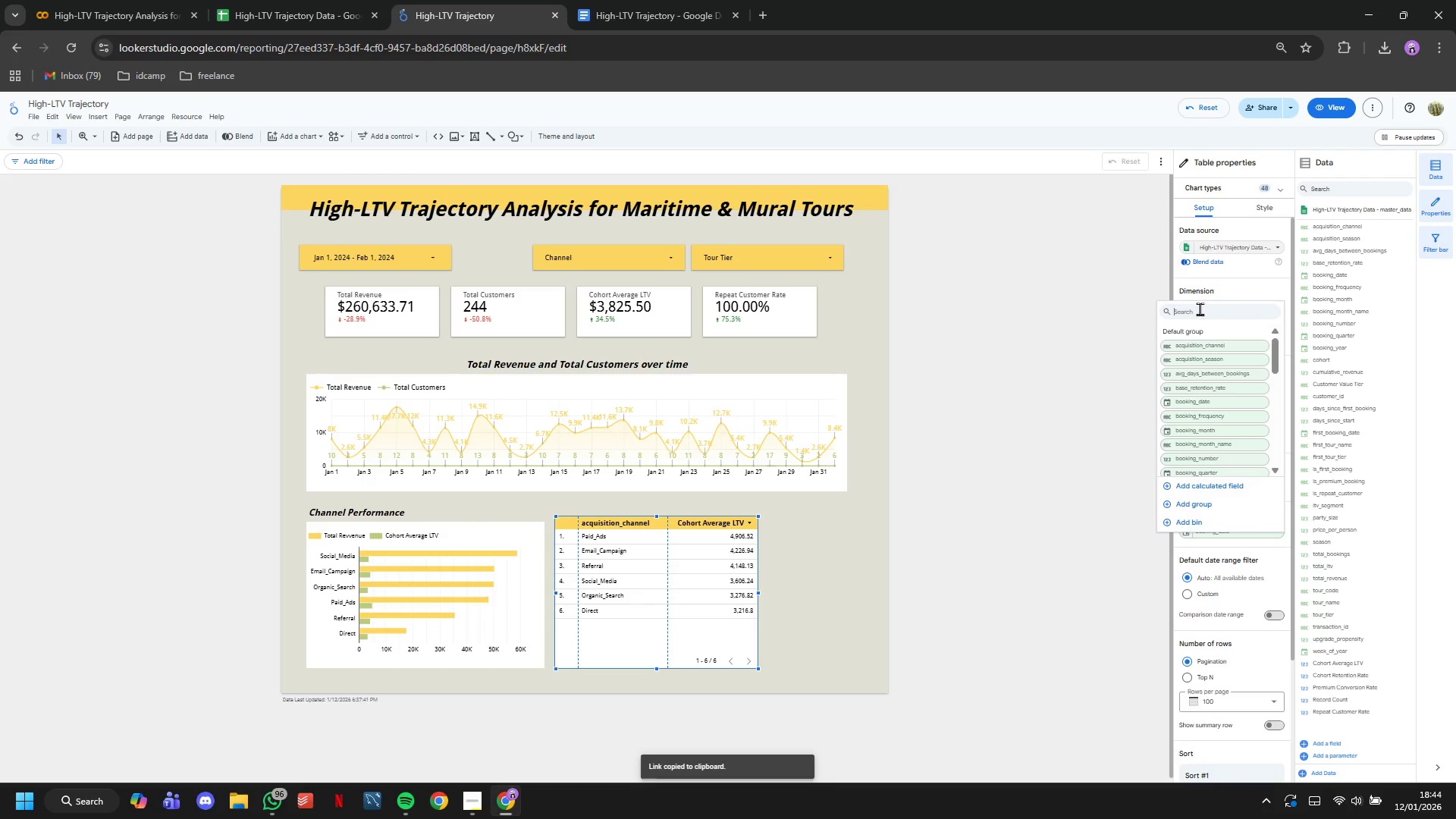 
type(coh)
 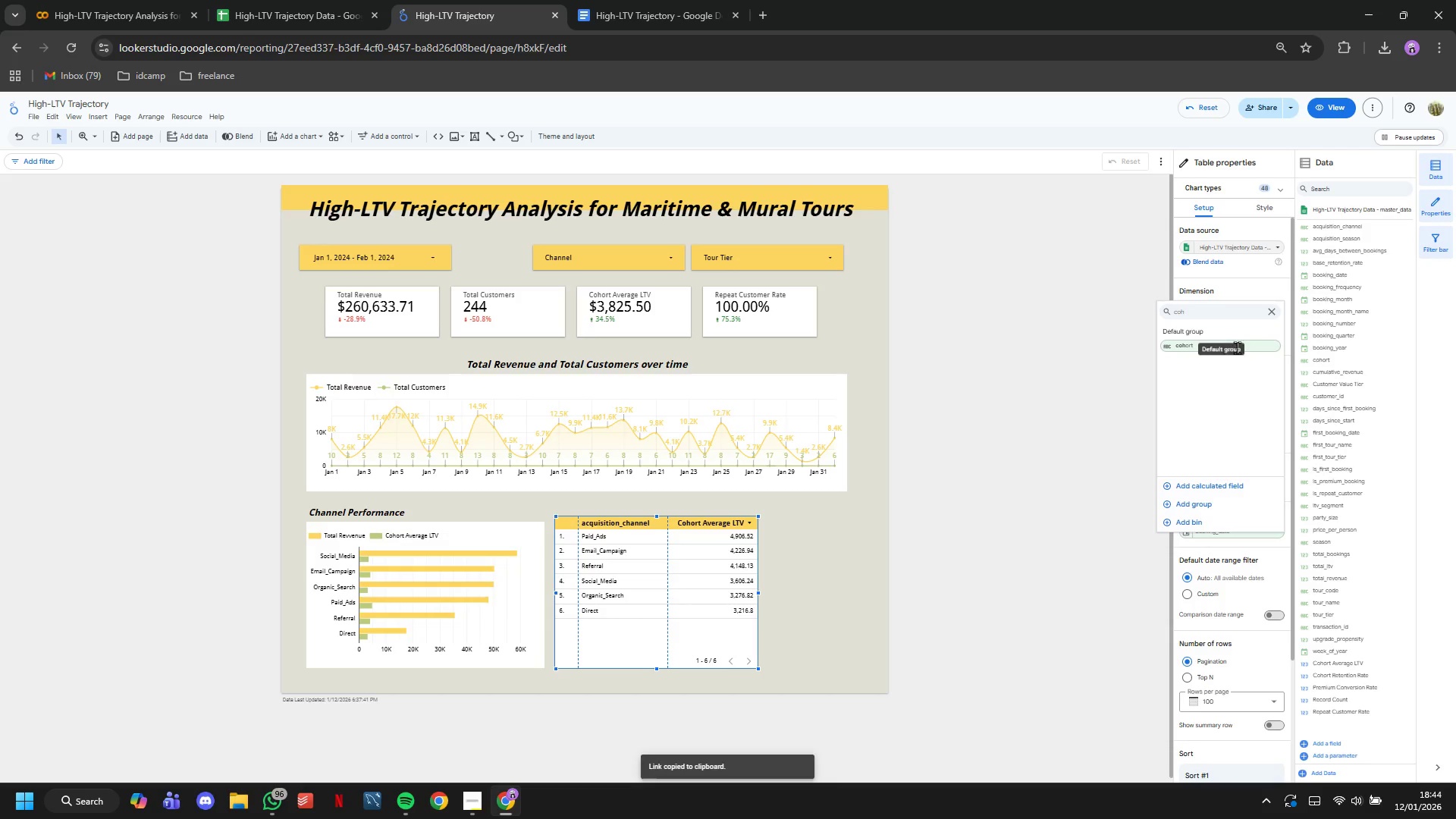 
left_click([1254, 347])
 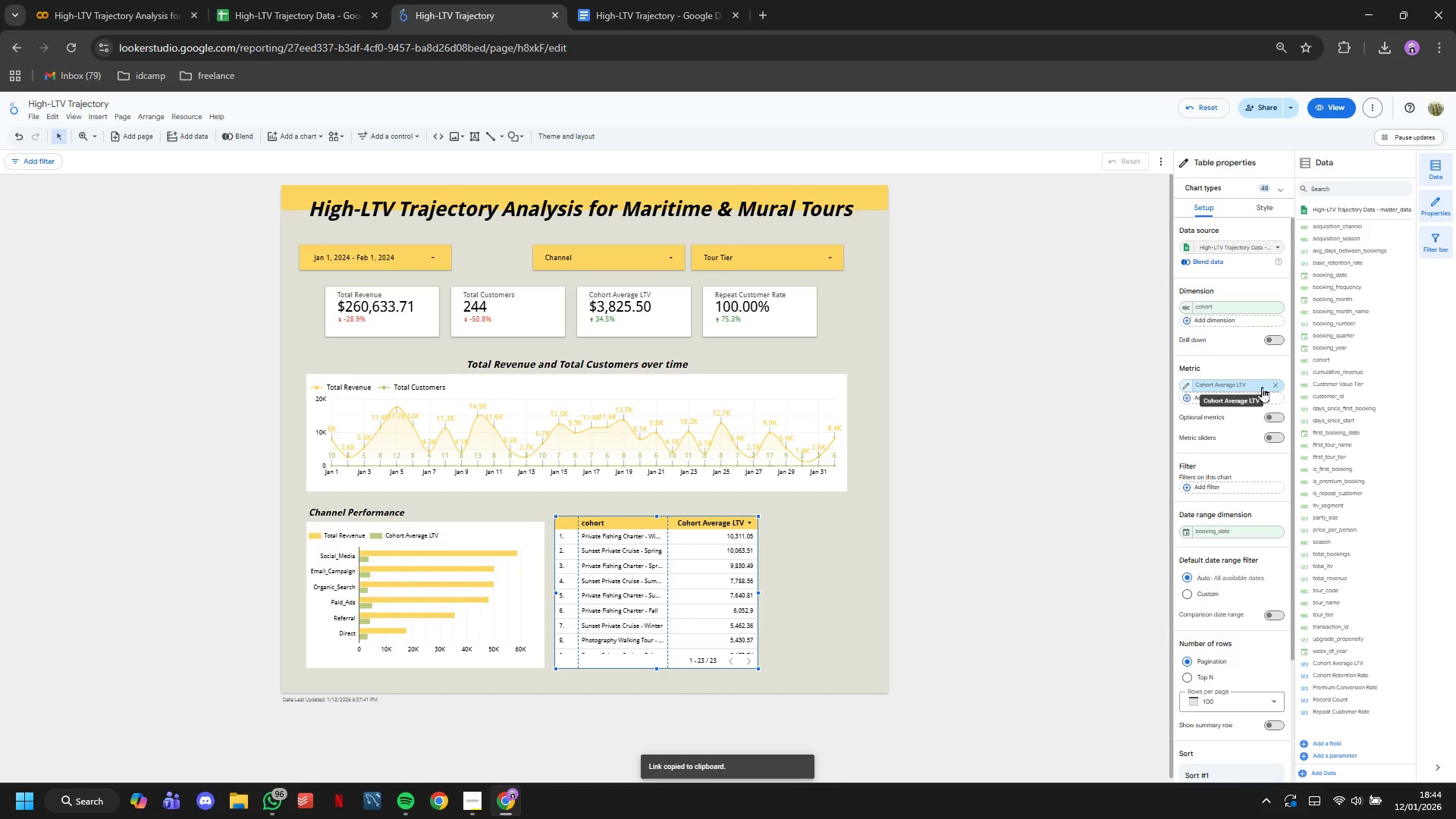 
left_click([1242, 403])
 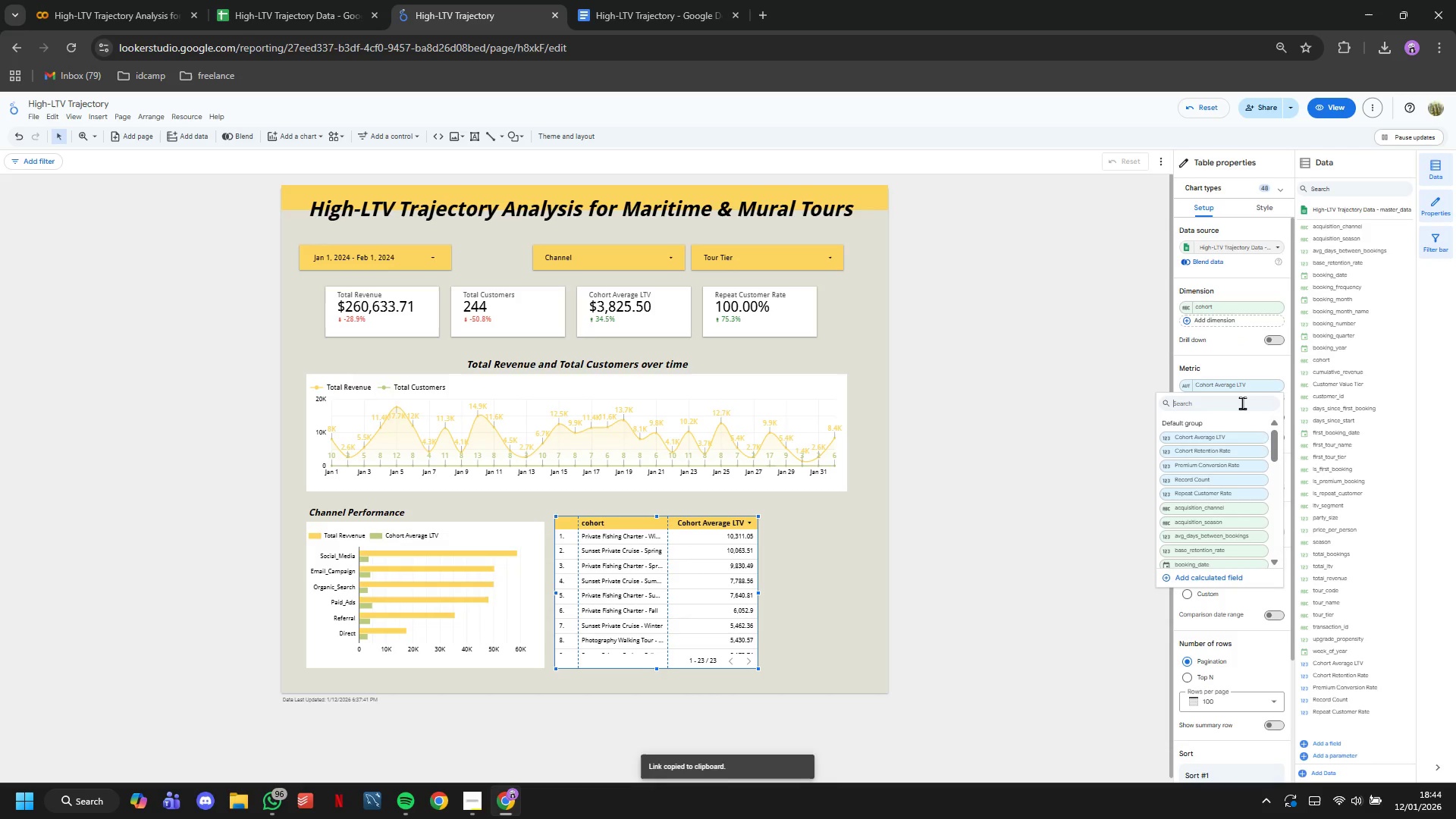 
type(coh)
 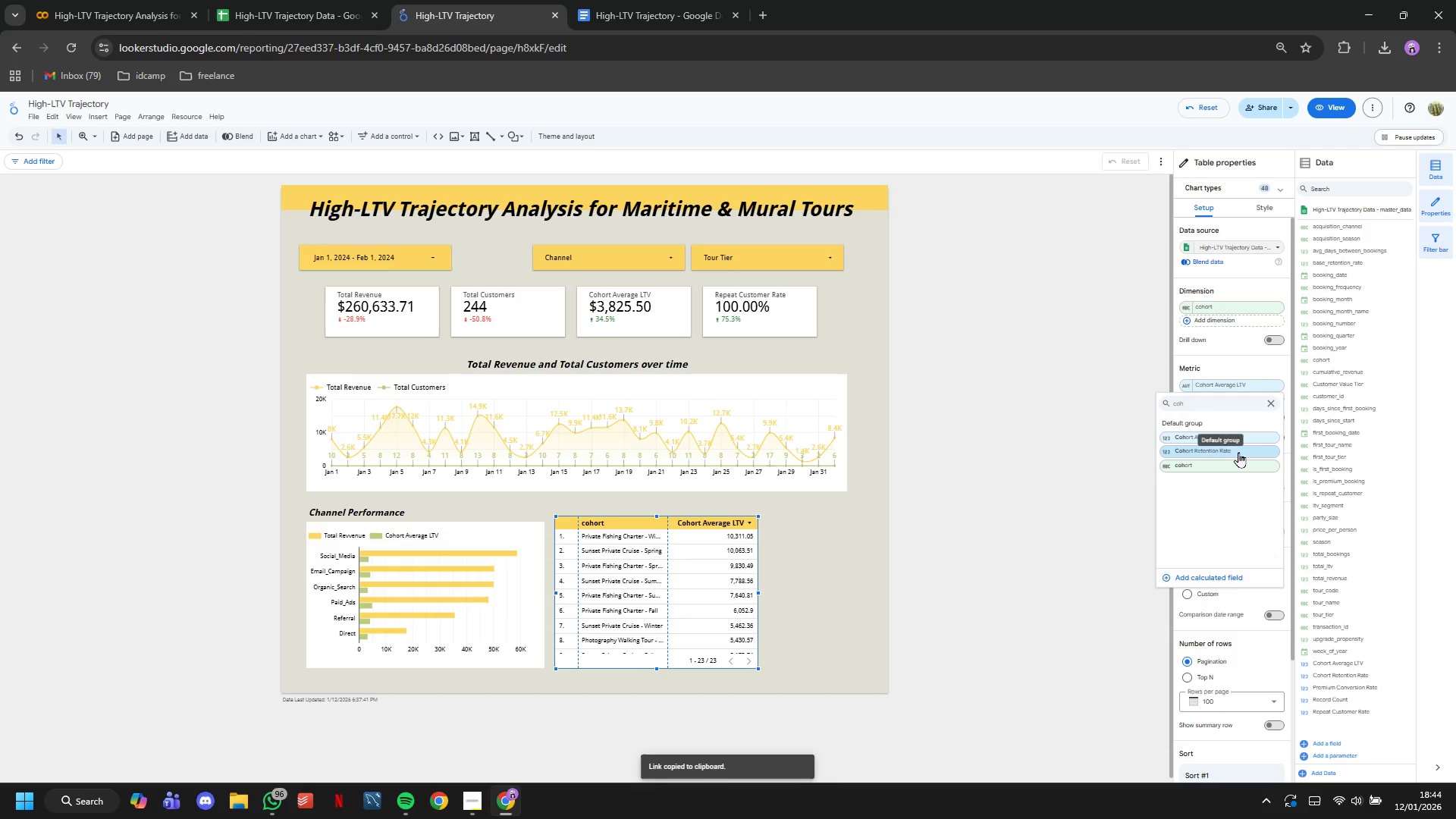 
left_click([1238, 452])
 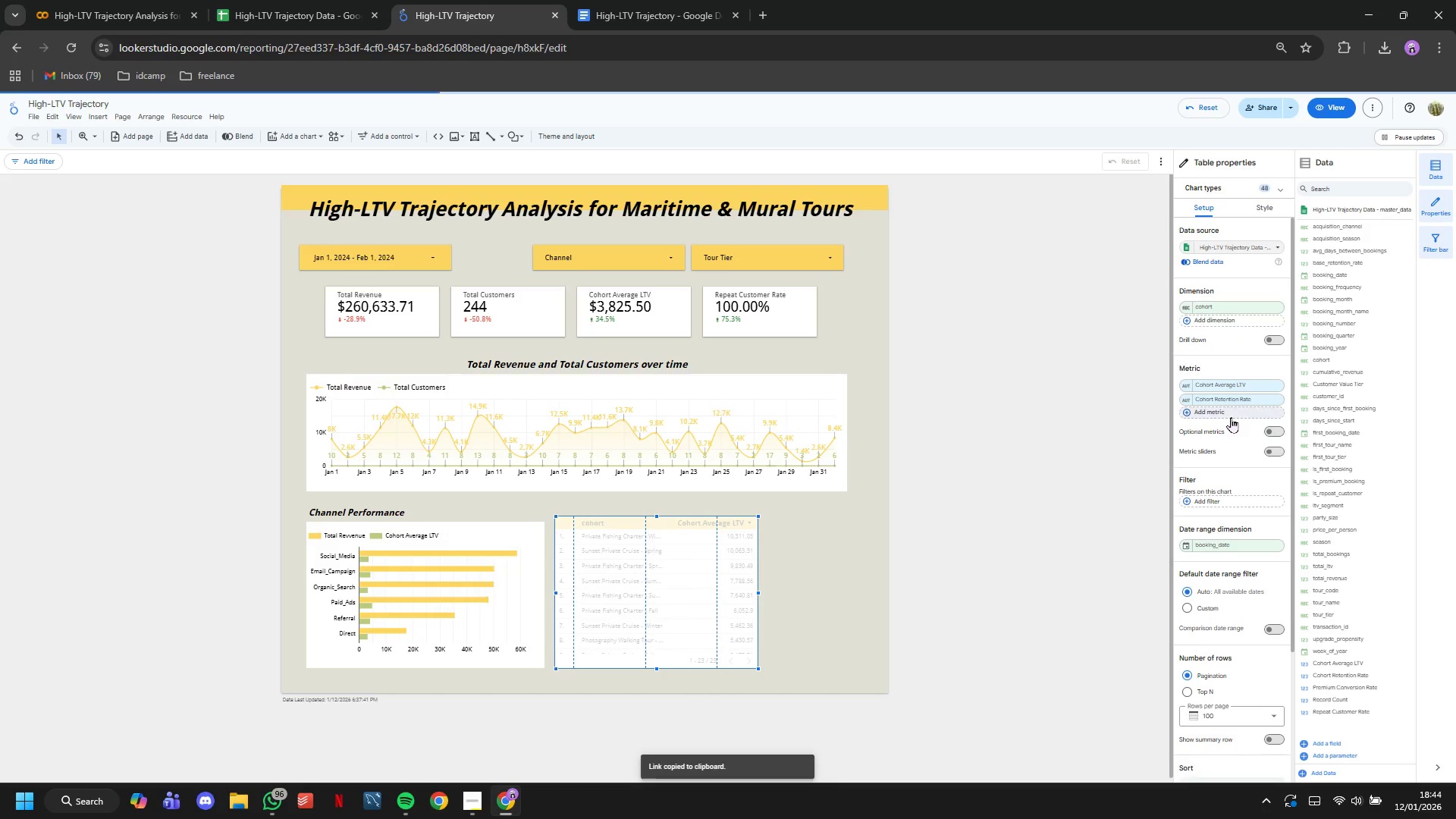 
left_click([1230, 416])
 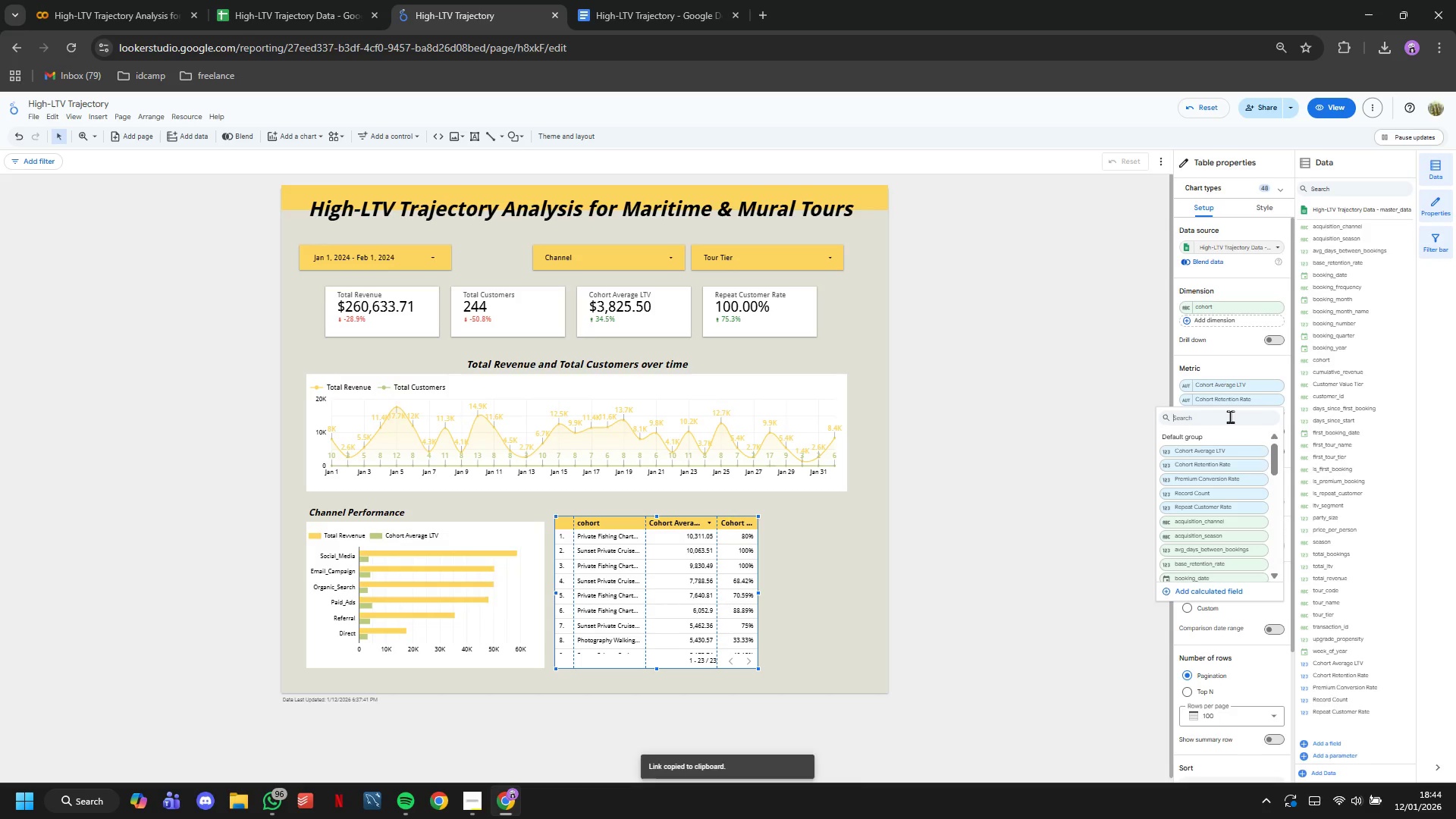 
type(cus)
 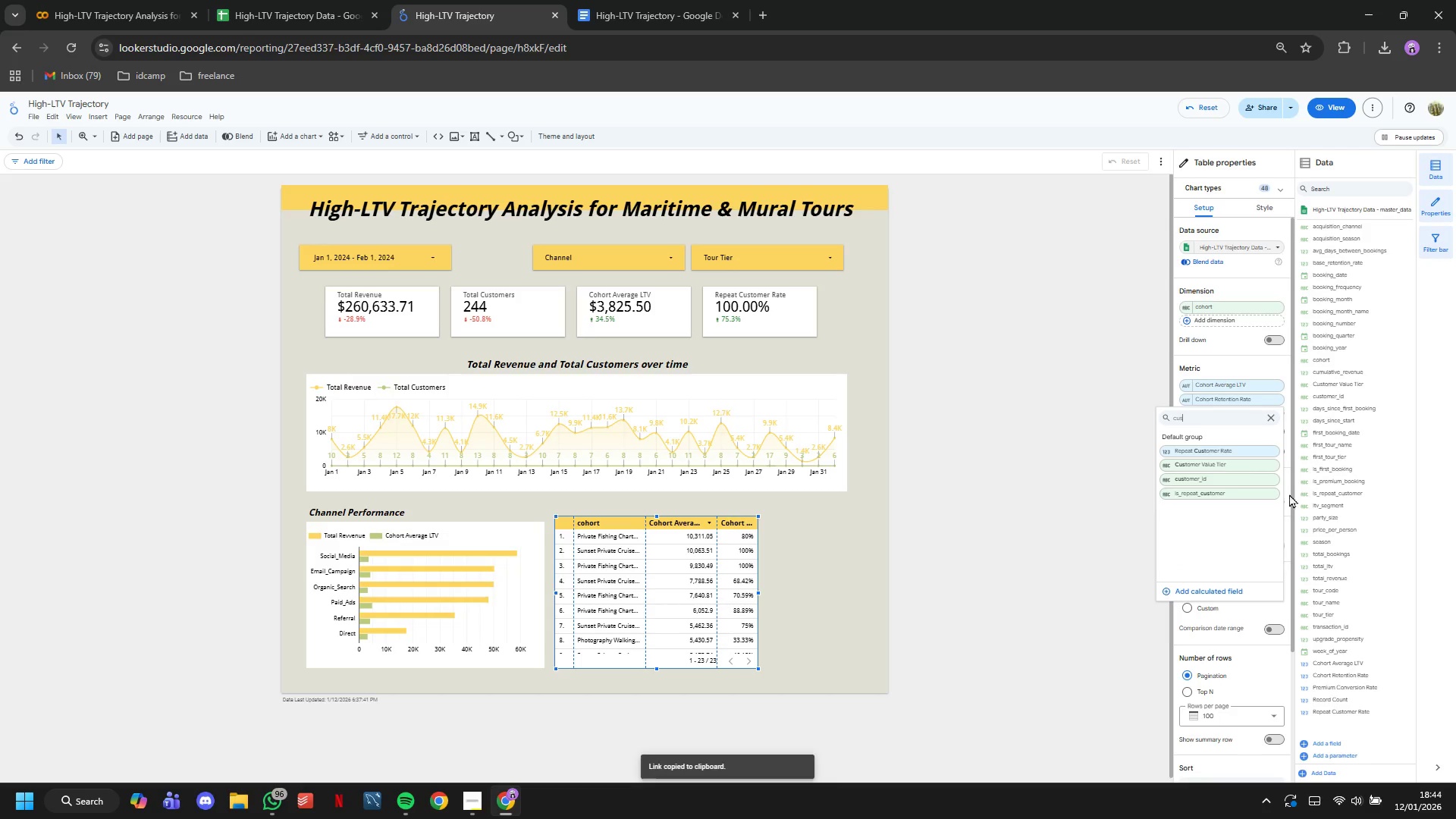 
left_click([1260, 483])
 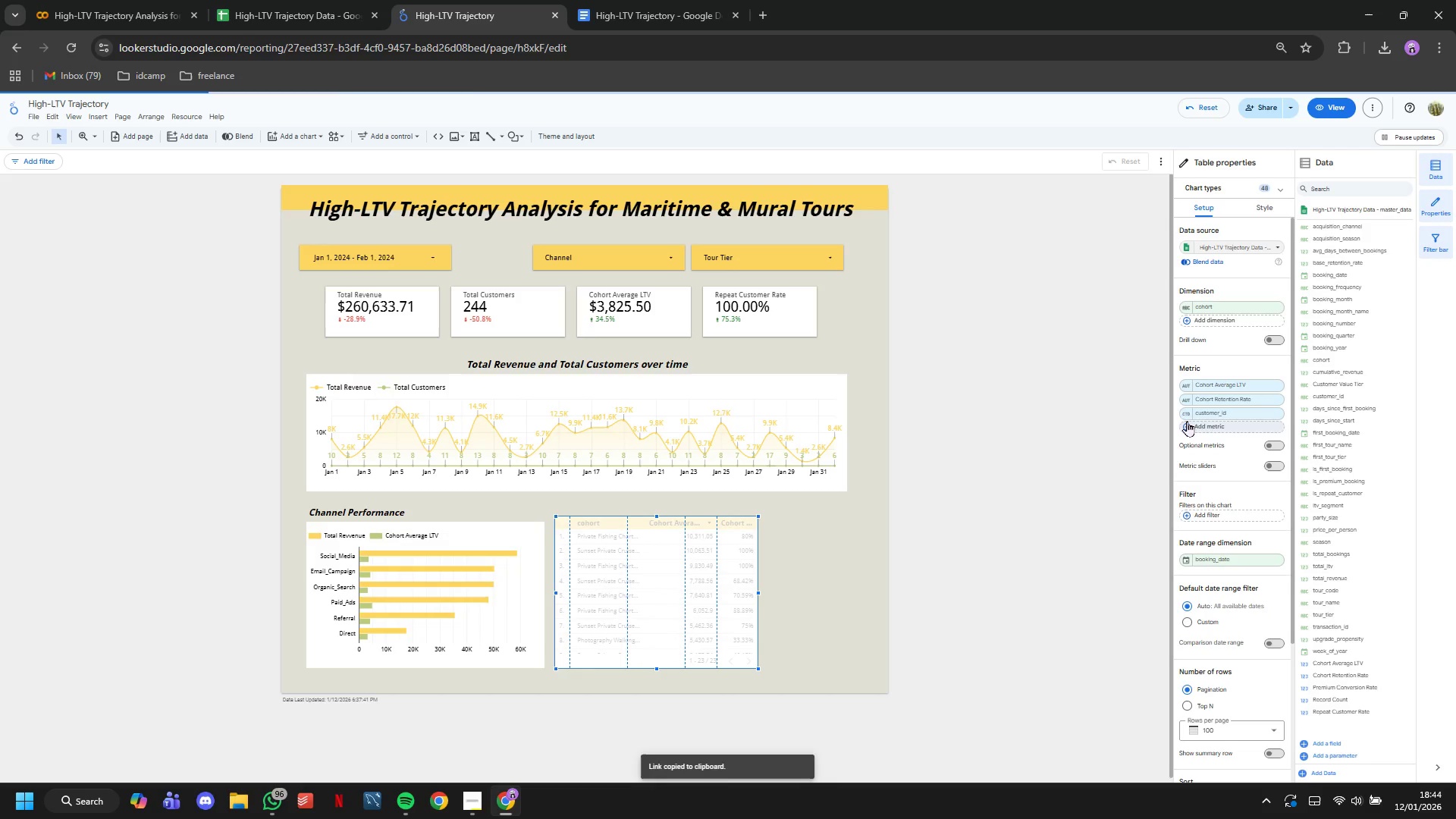 
left_click([1186, 416])
 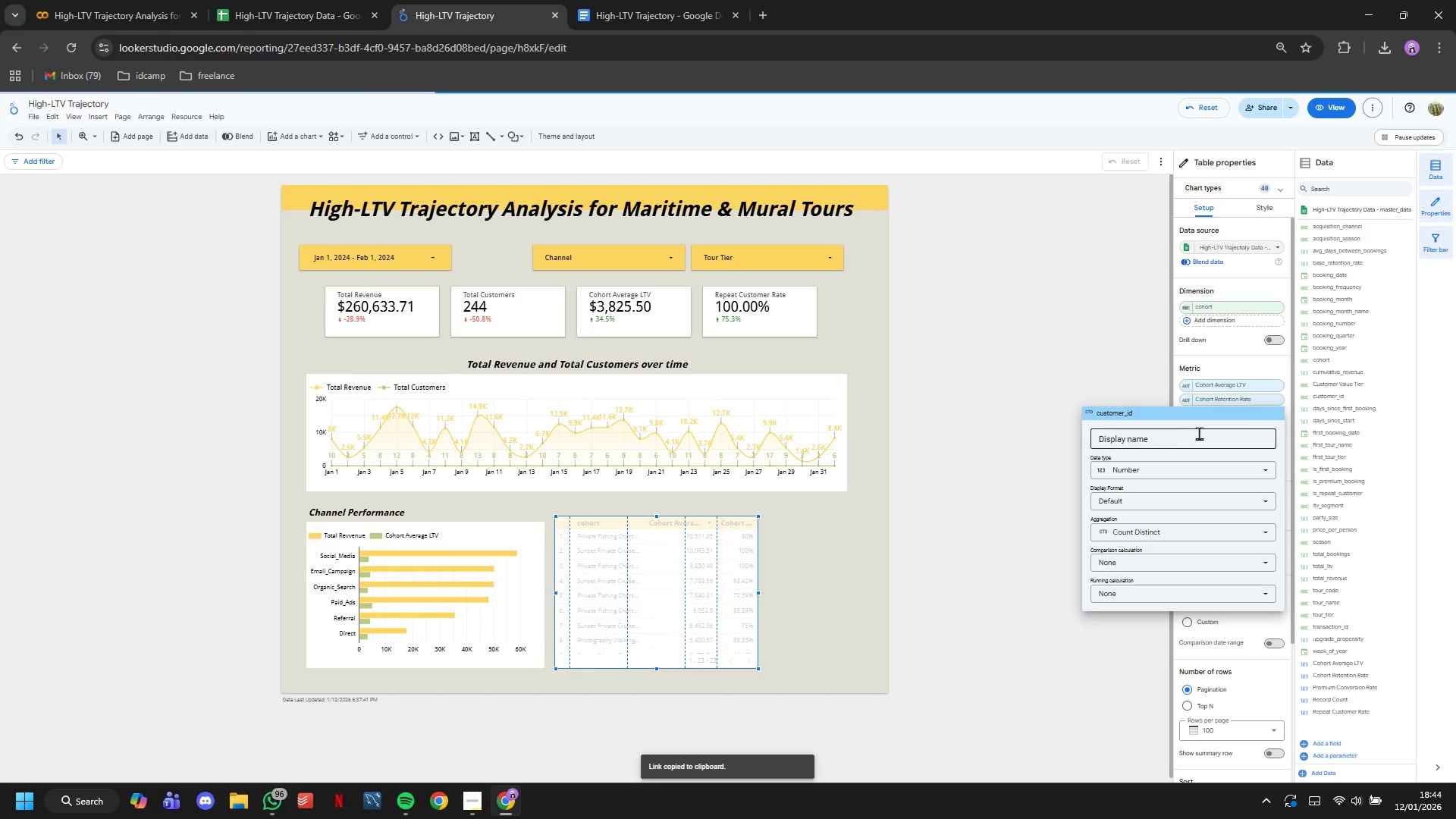 
left_click([1200, 436])
 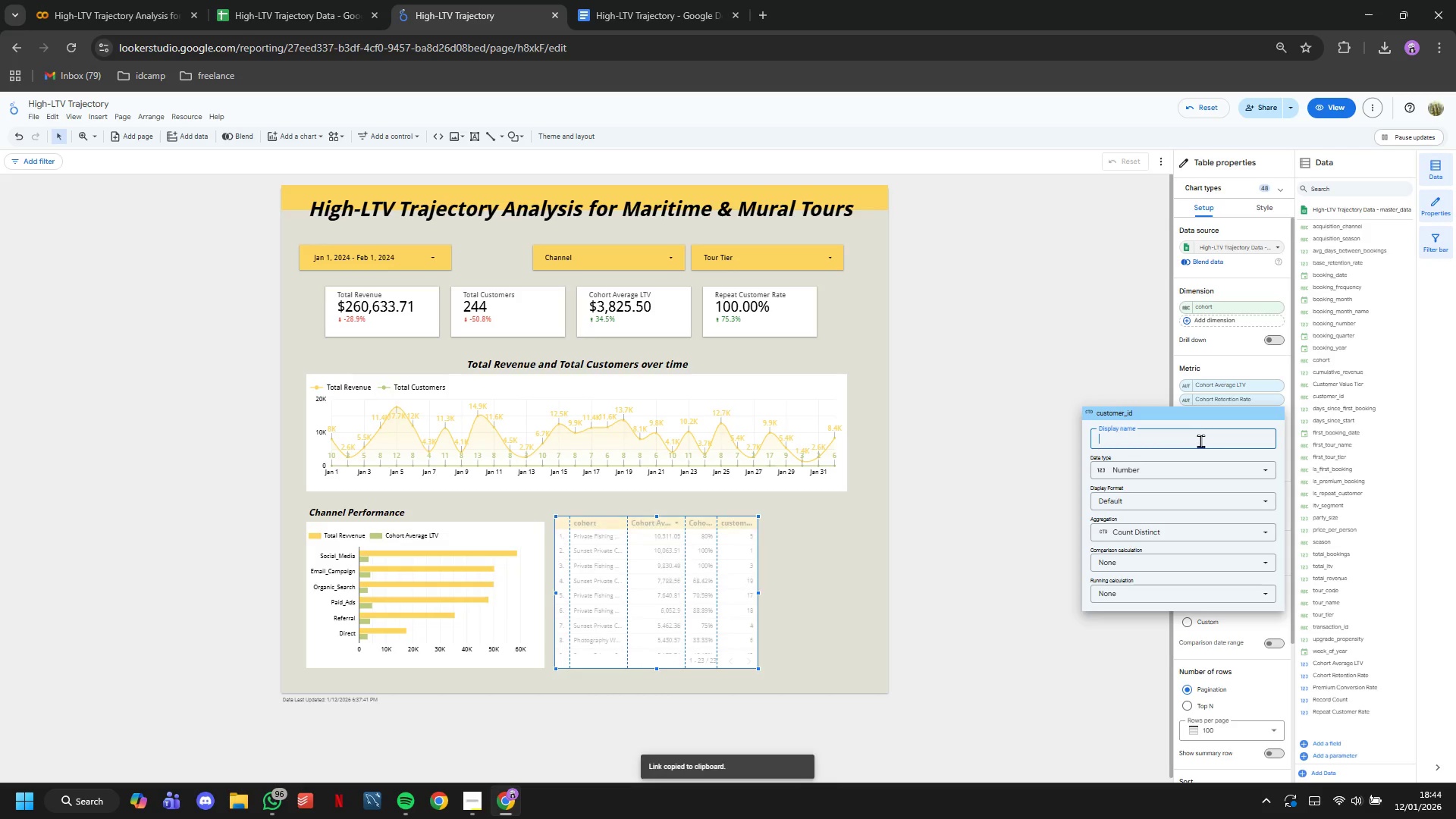 
type(Customers)
 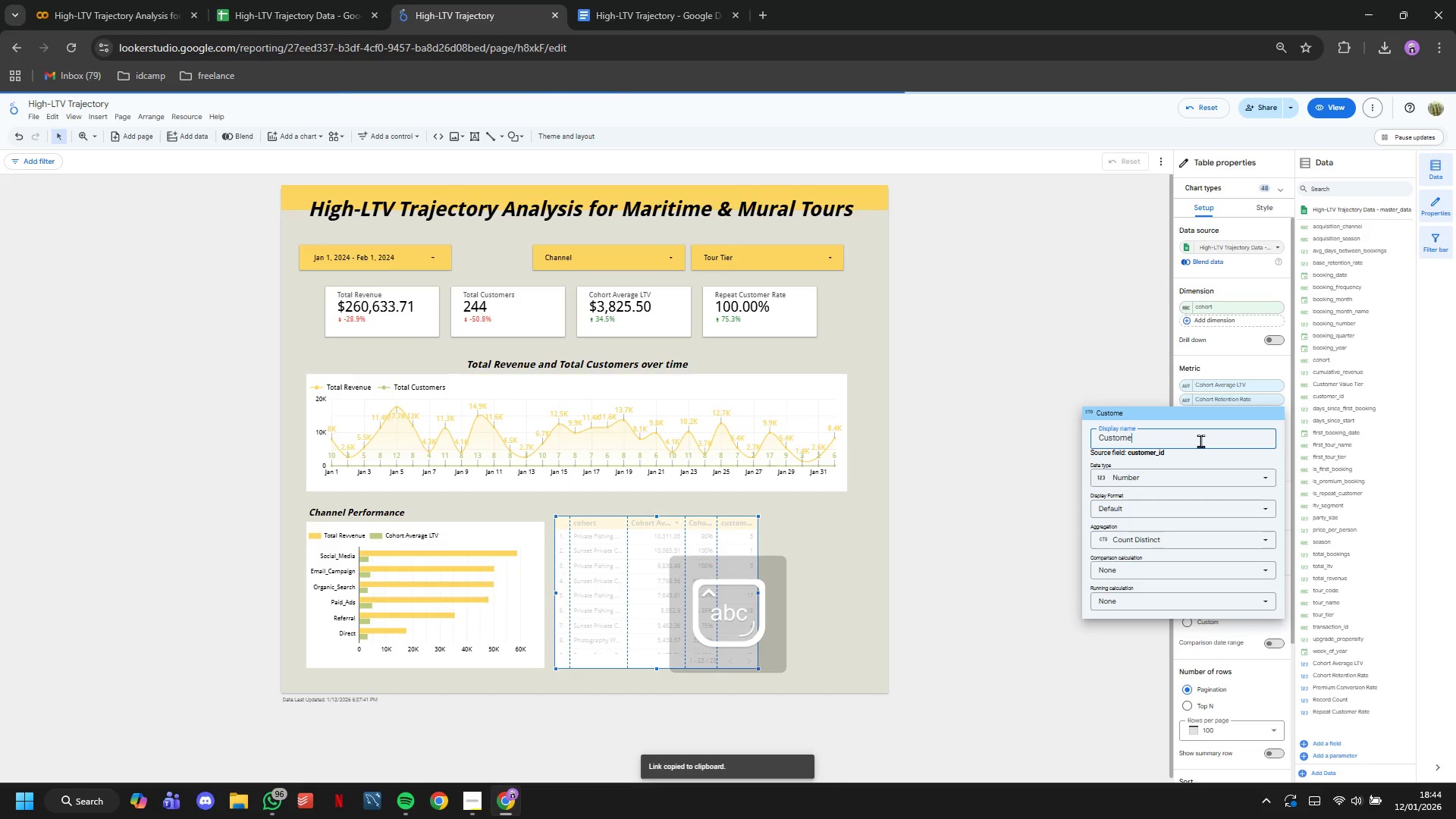 
key(Enter)
 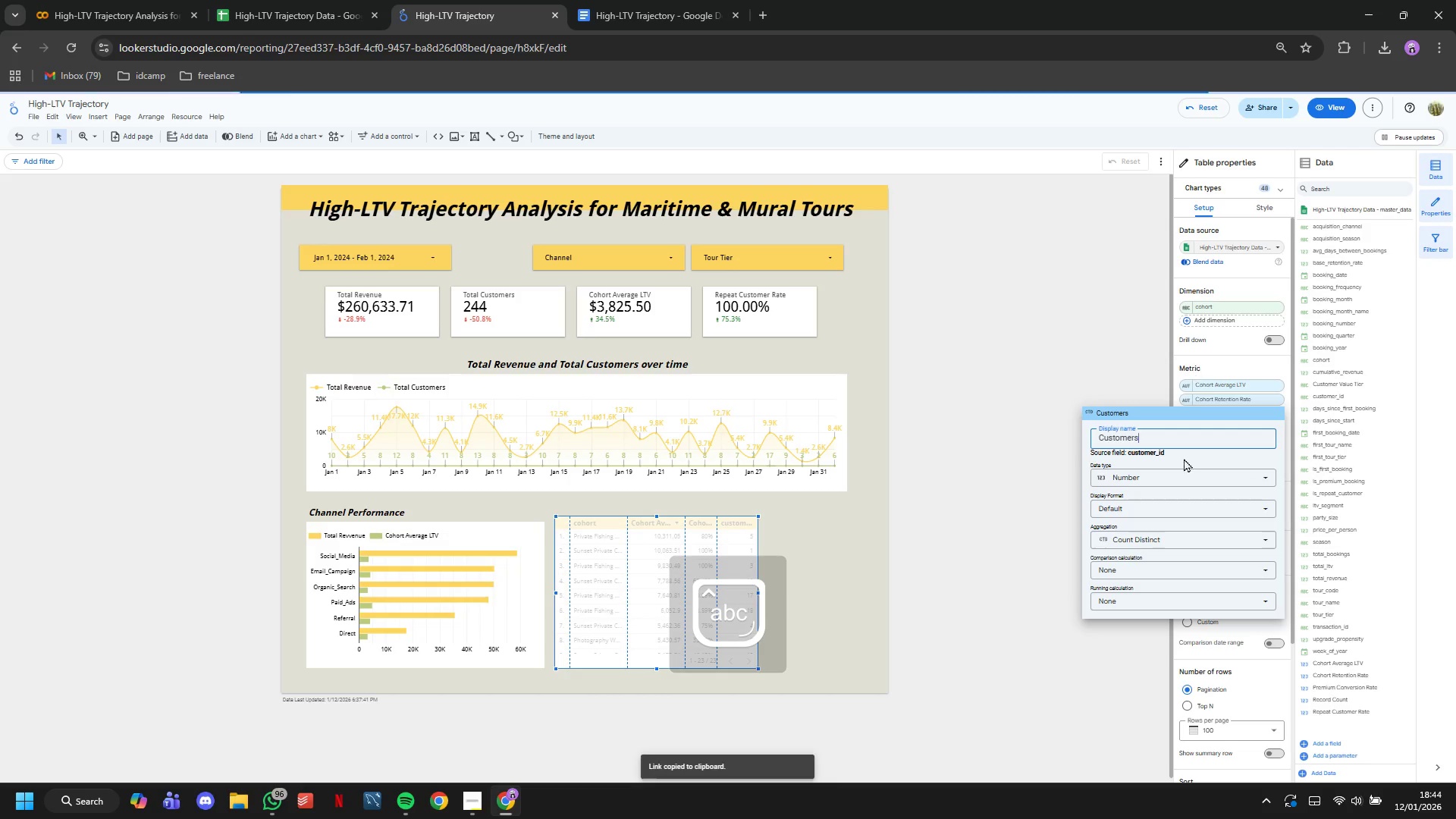 
left_click([1094, 707])
 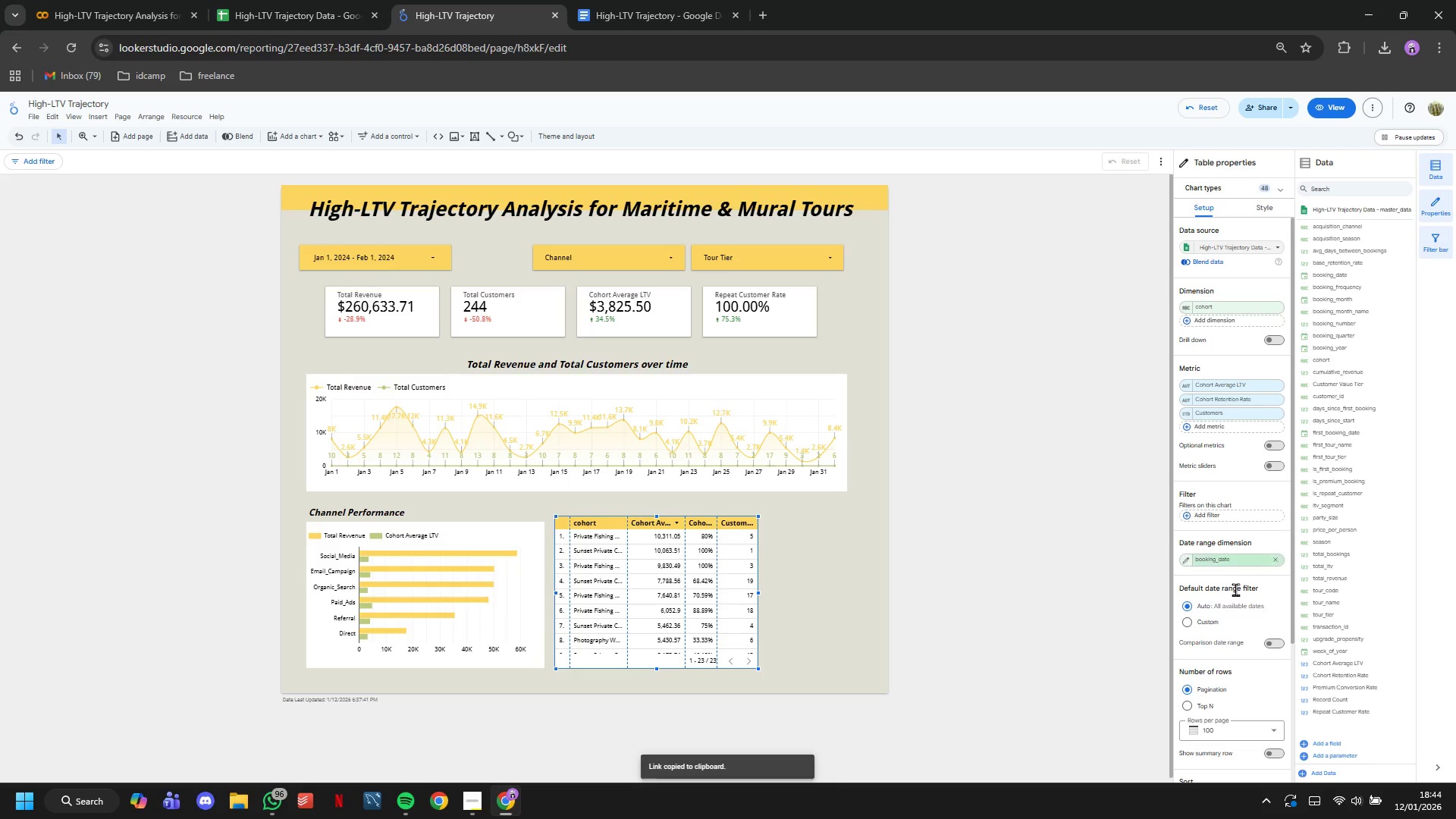 
scroll: coordinate [1234, 659], scroll_direction: down, amount: 2.0
 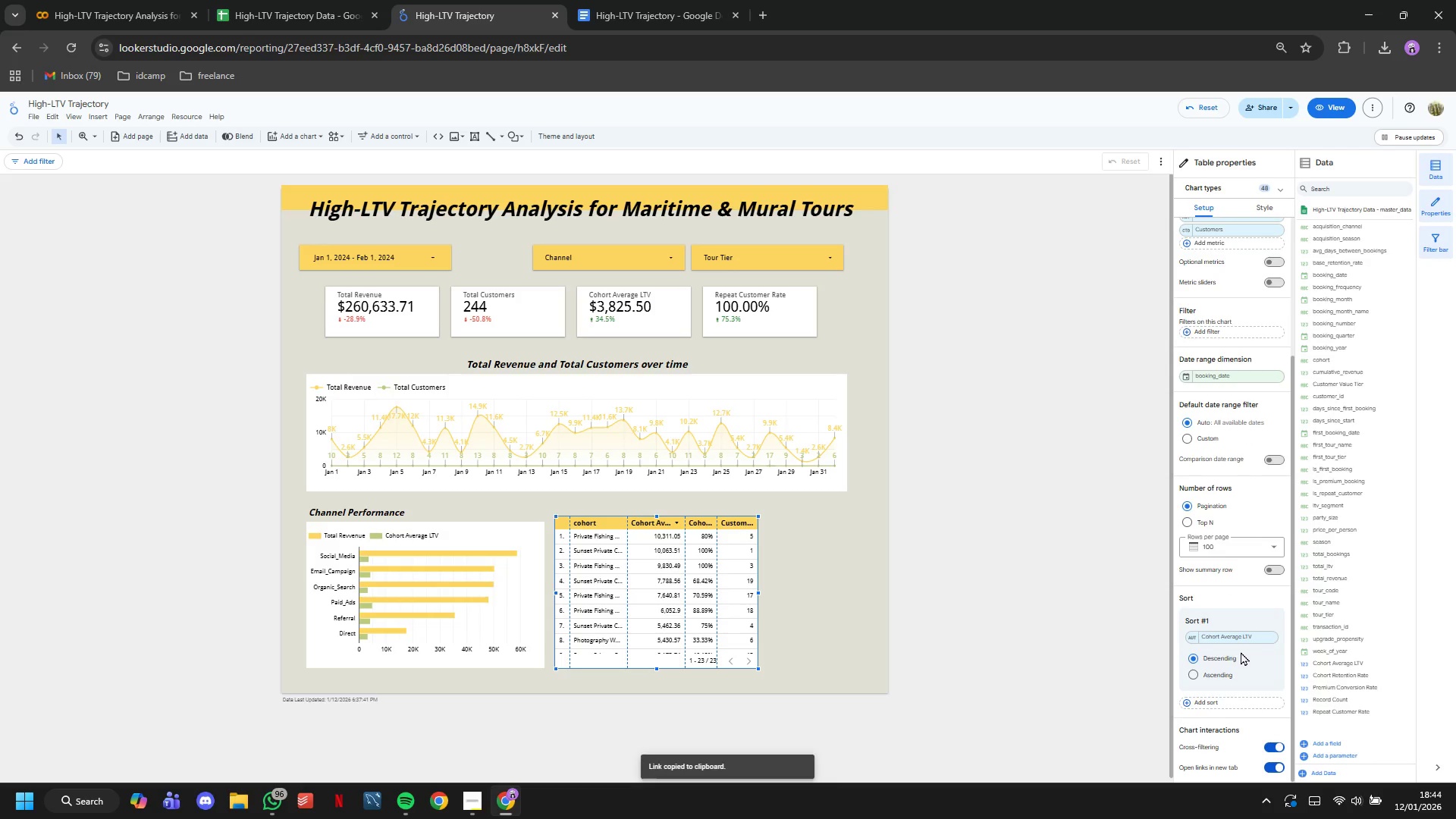 
wait(8.22)
 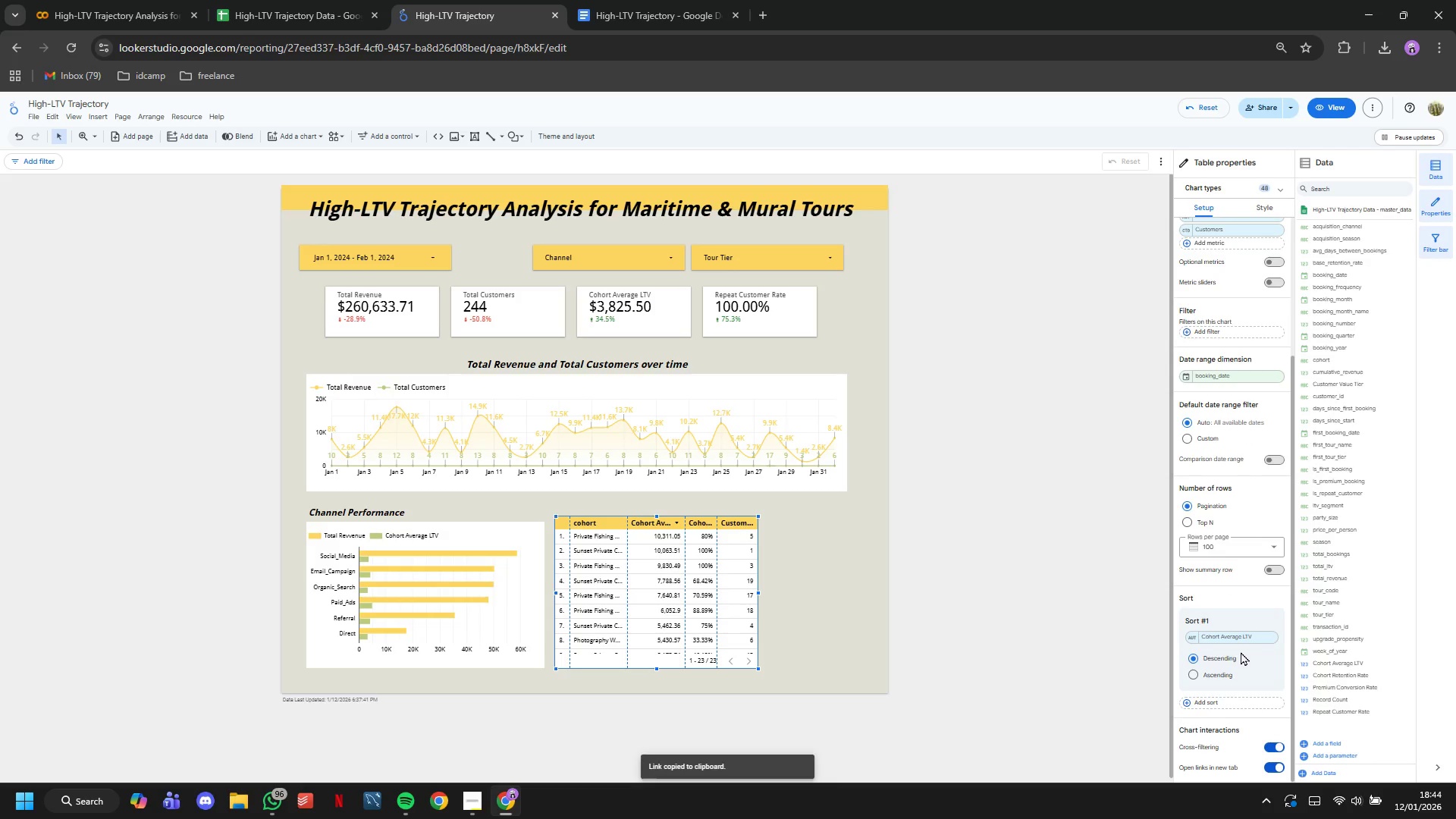 
left_click_drag(start_coordinate=[758, 595], to_coordinate=[848, 596])
 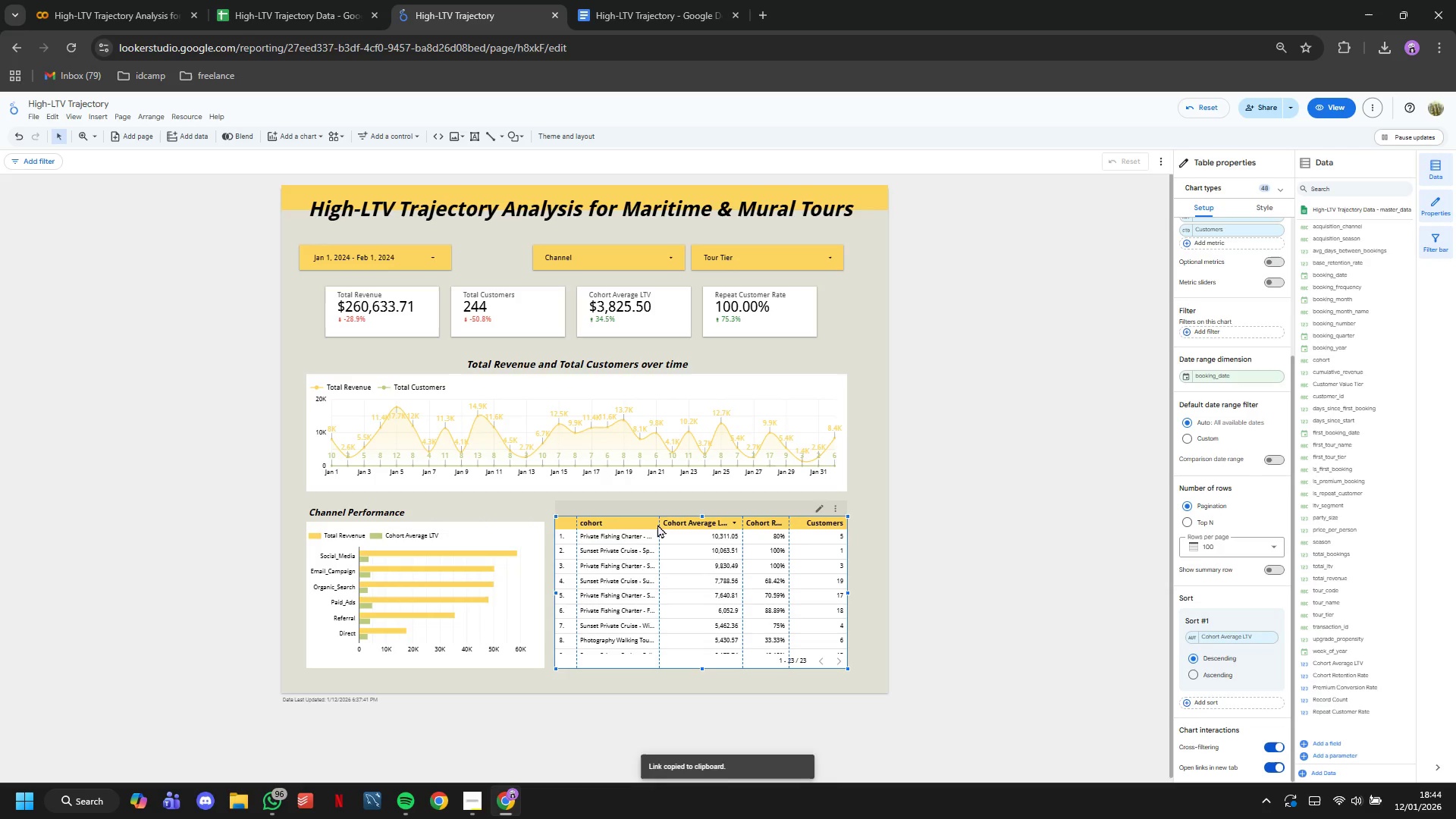 
left_click_drag(start_coordinate=[659, 524], to_coordinate=[696, 537])
 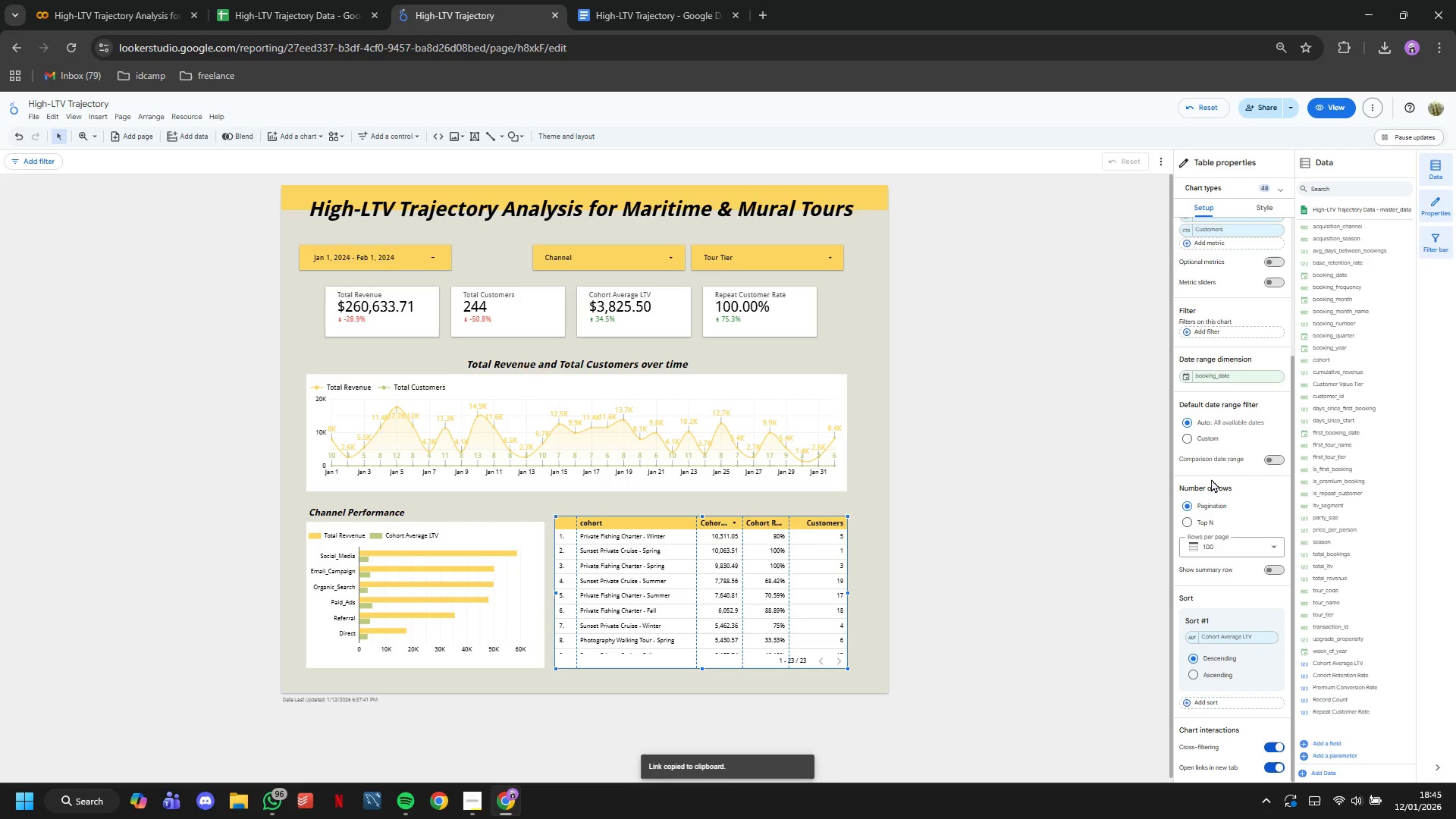 
wait(7.53)
 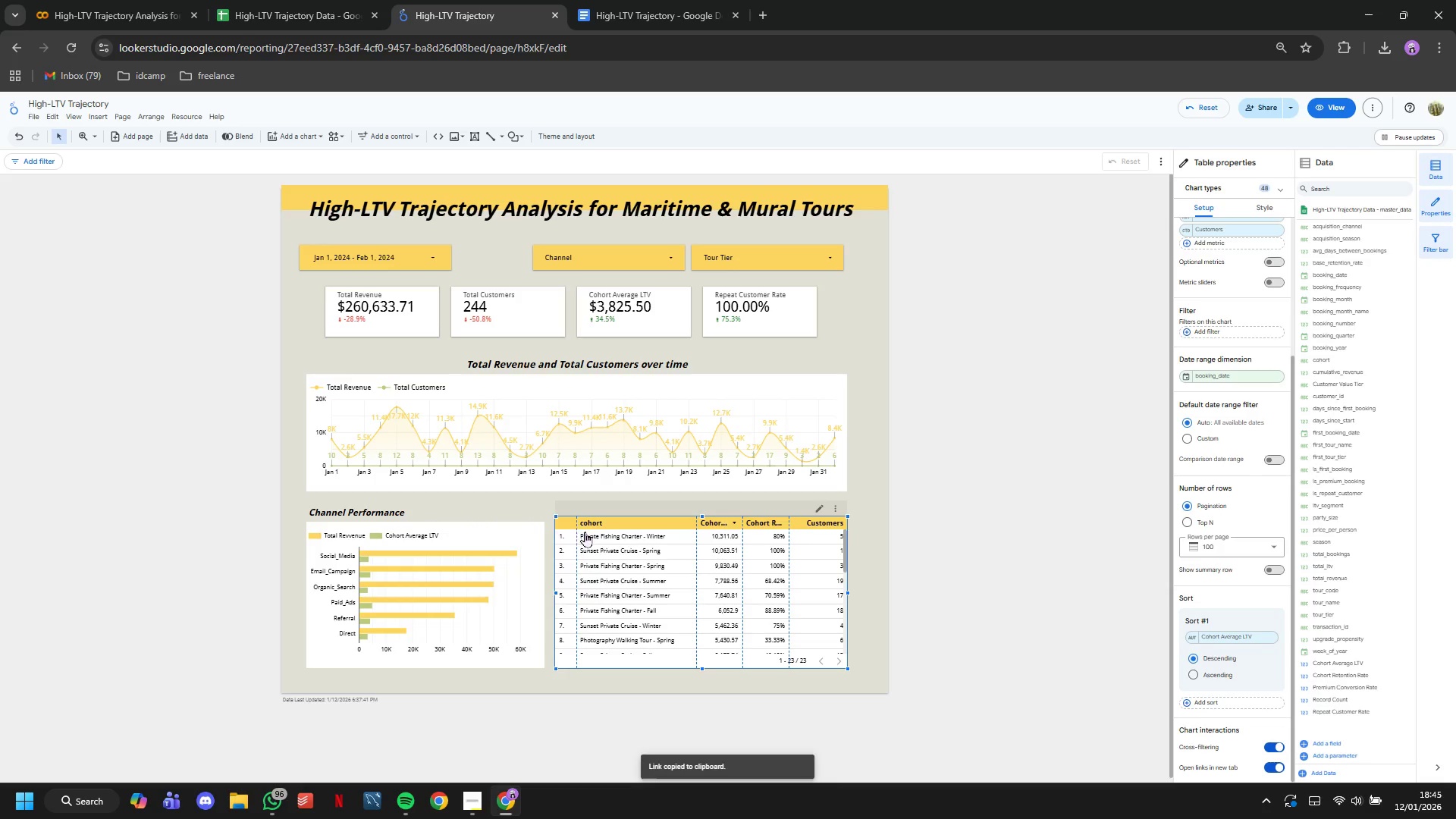 
scroll: coordinate [1255, 569], scroll_direction: down, amount: 8.0
 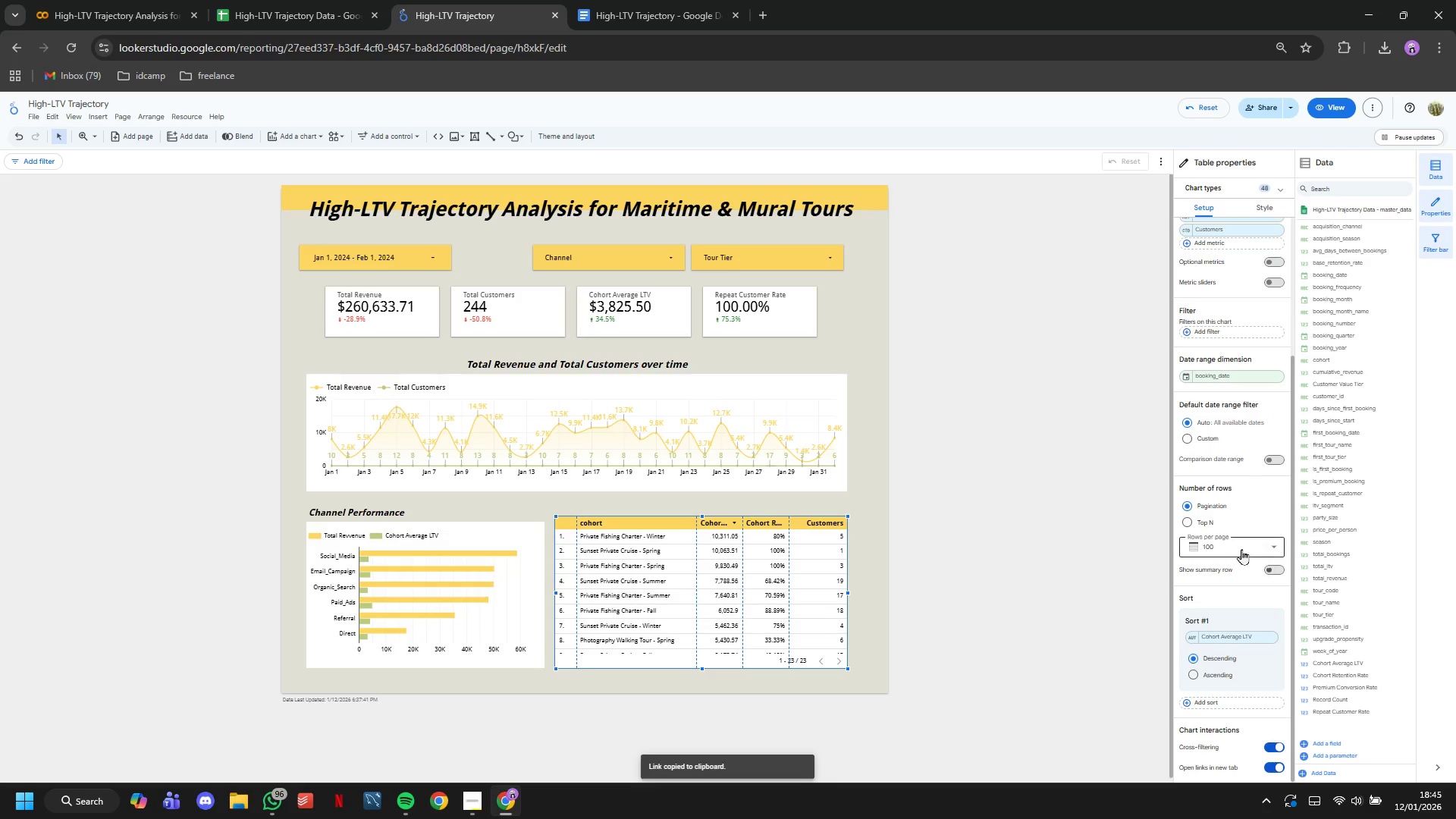 
left_click([1207, 523])
 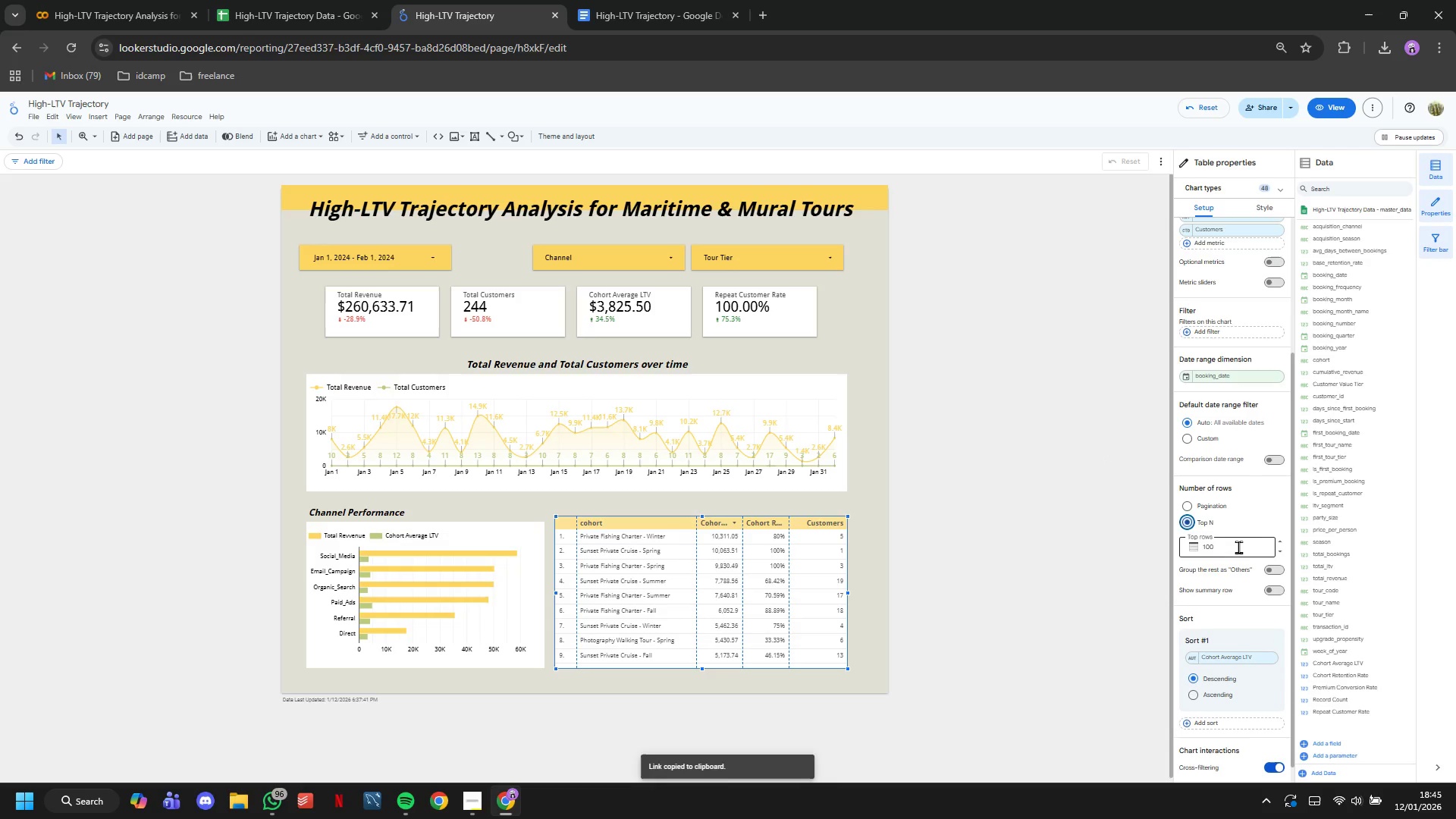 
left_click([1238, 547])
 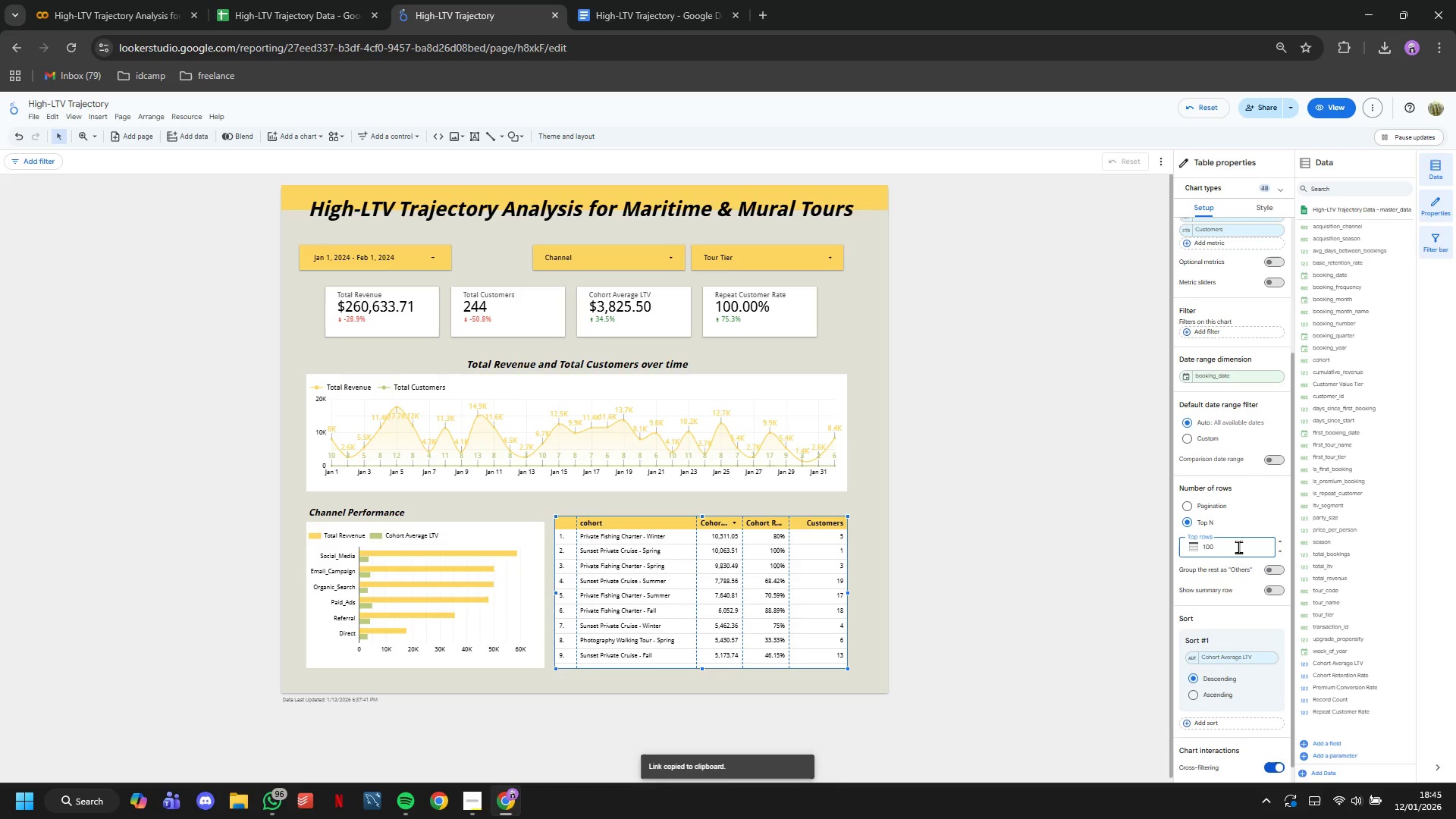 
key(Backspace)
 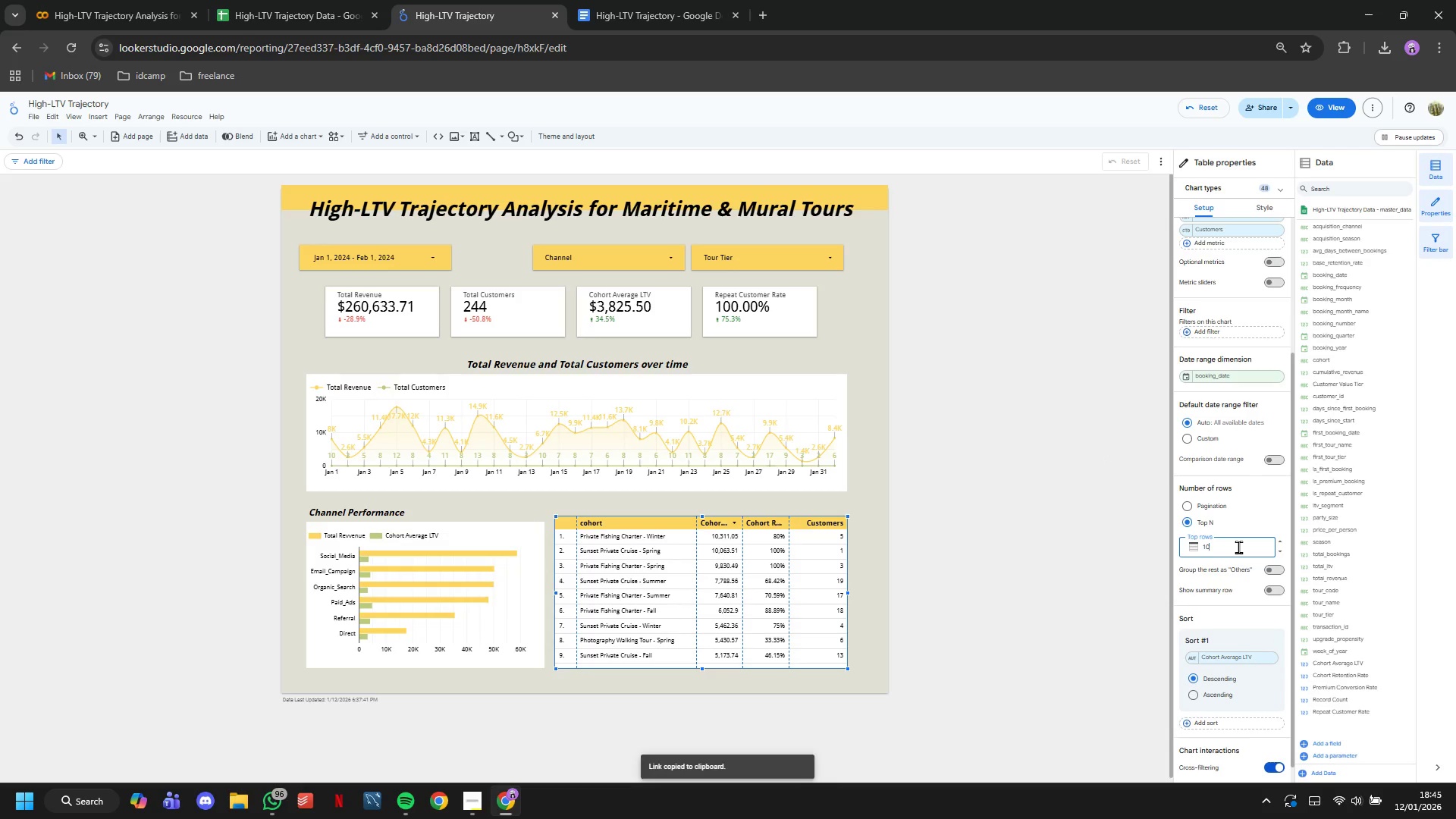 
key(Backspace)
 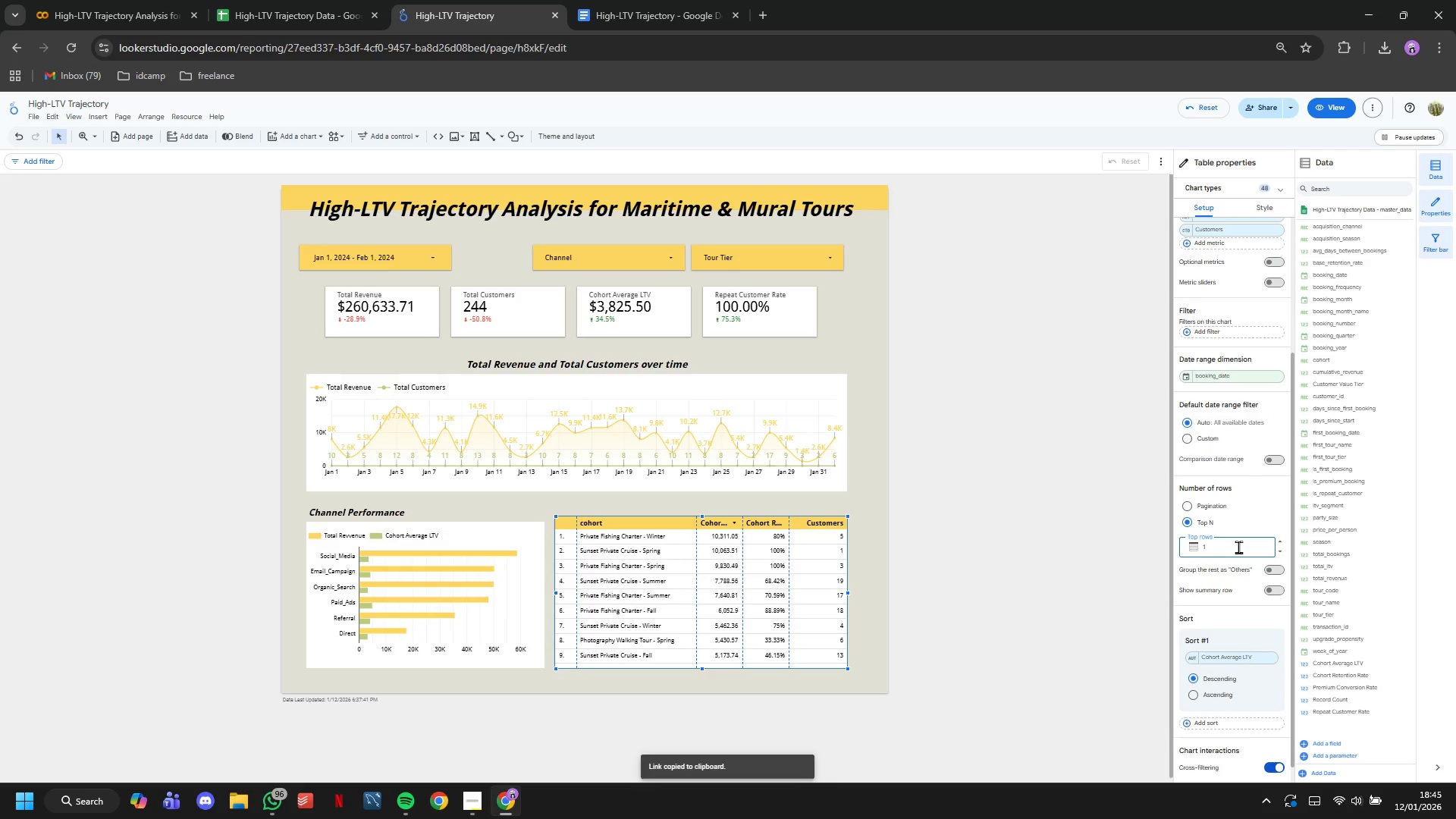 
key(Backspace)
 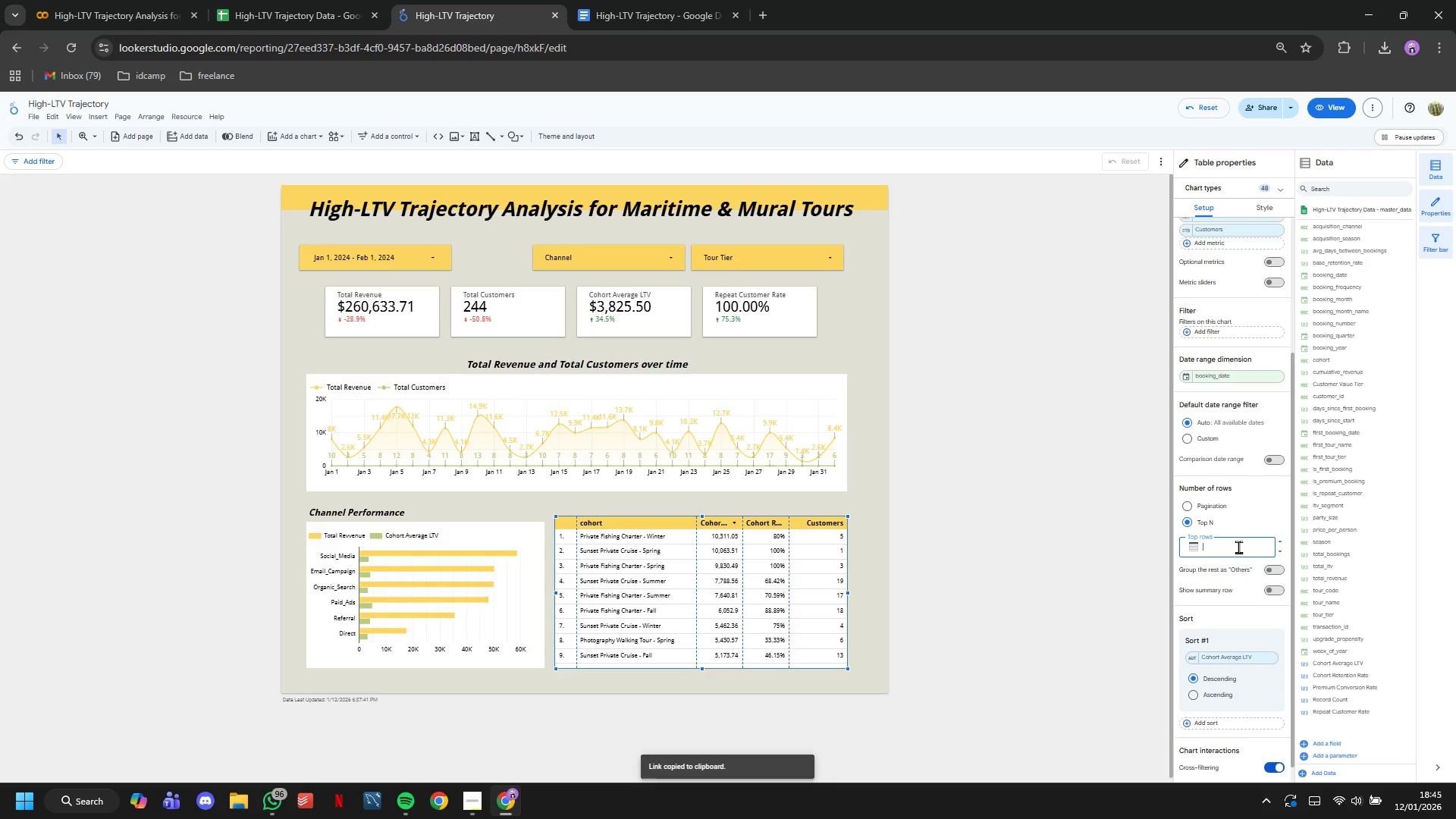 
key(8)
 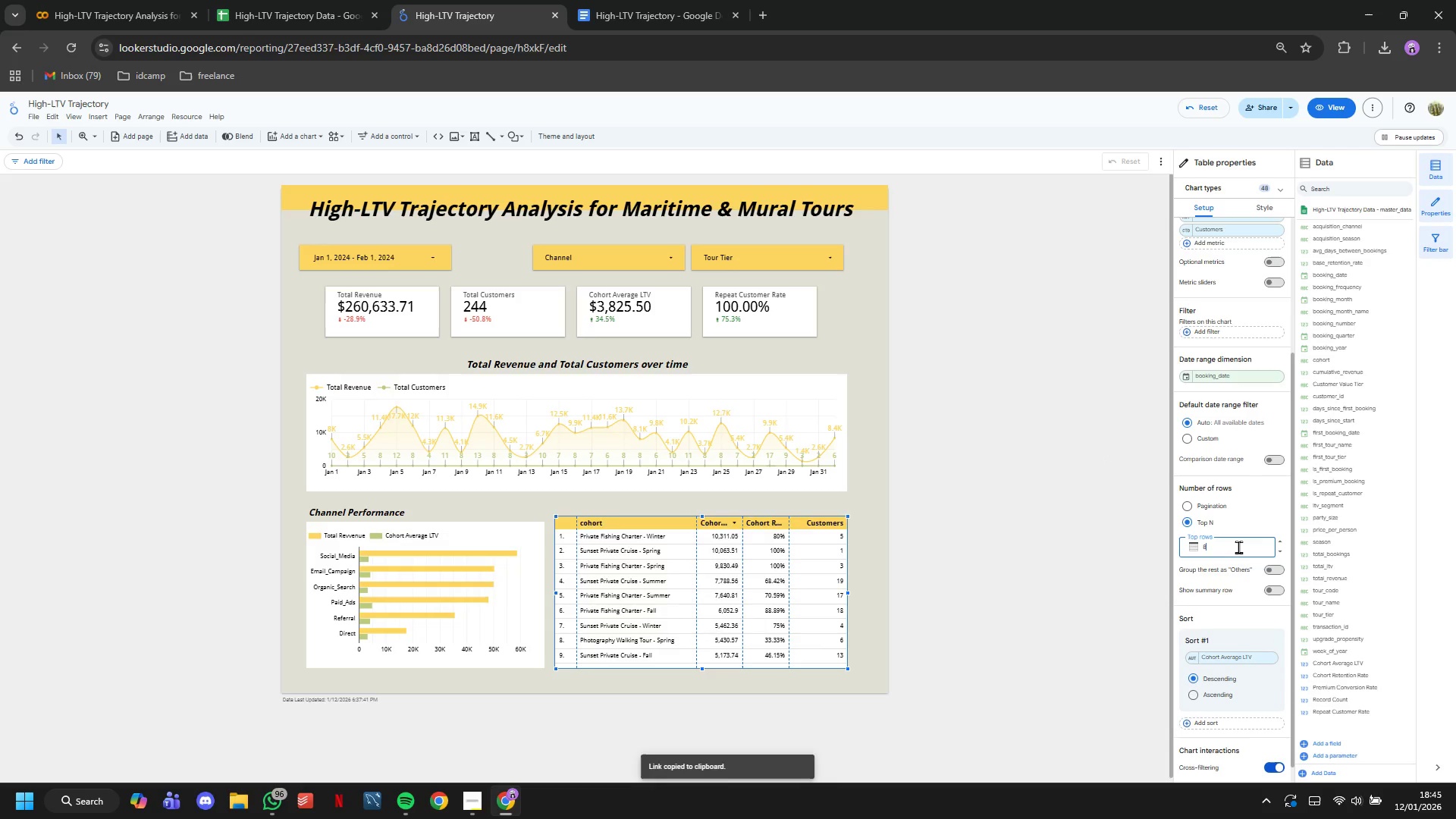 
key(Enter)
 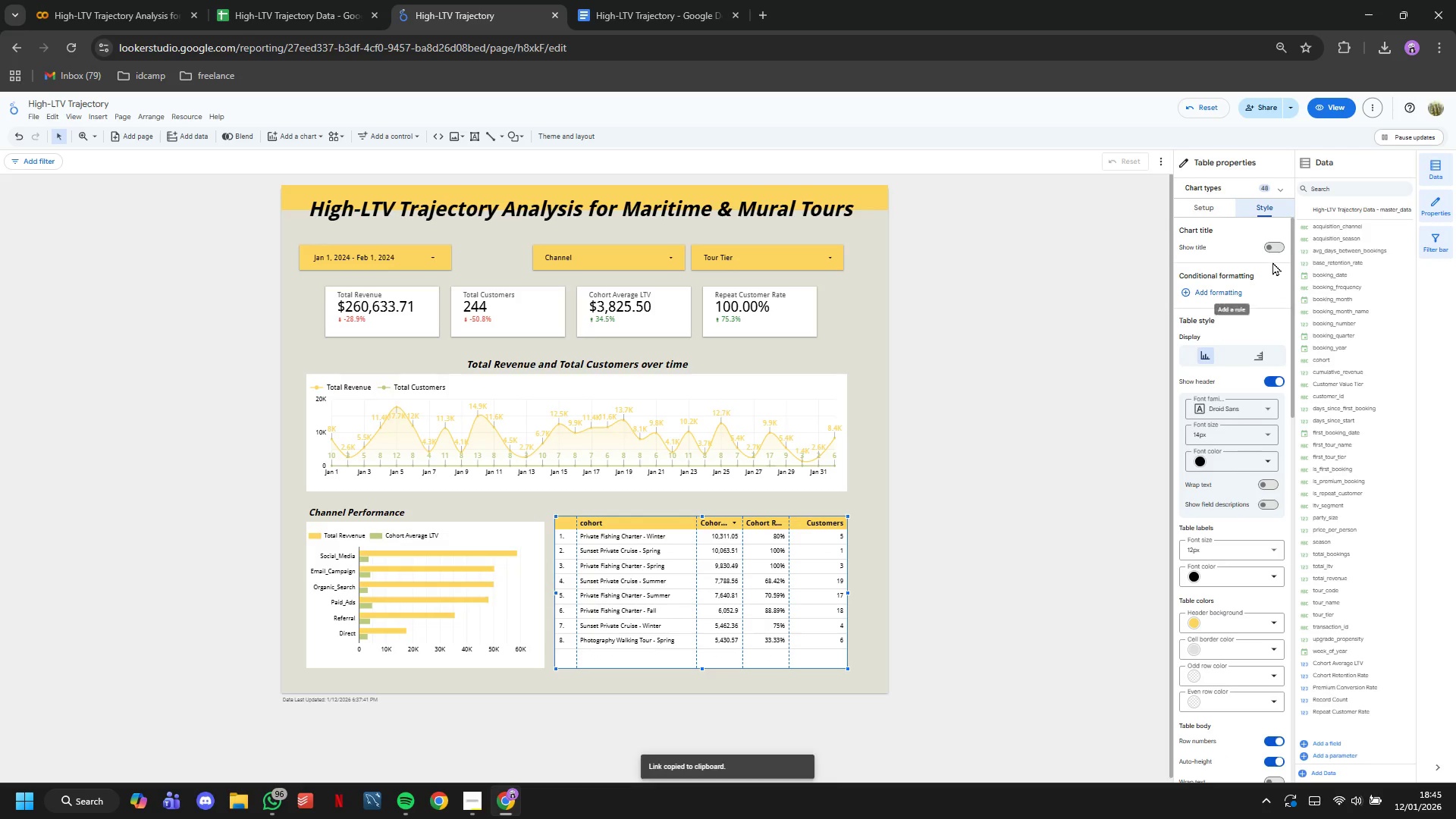 
wait(5.62)
 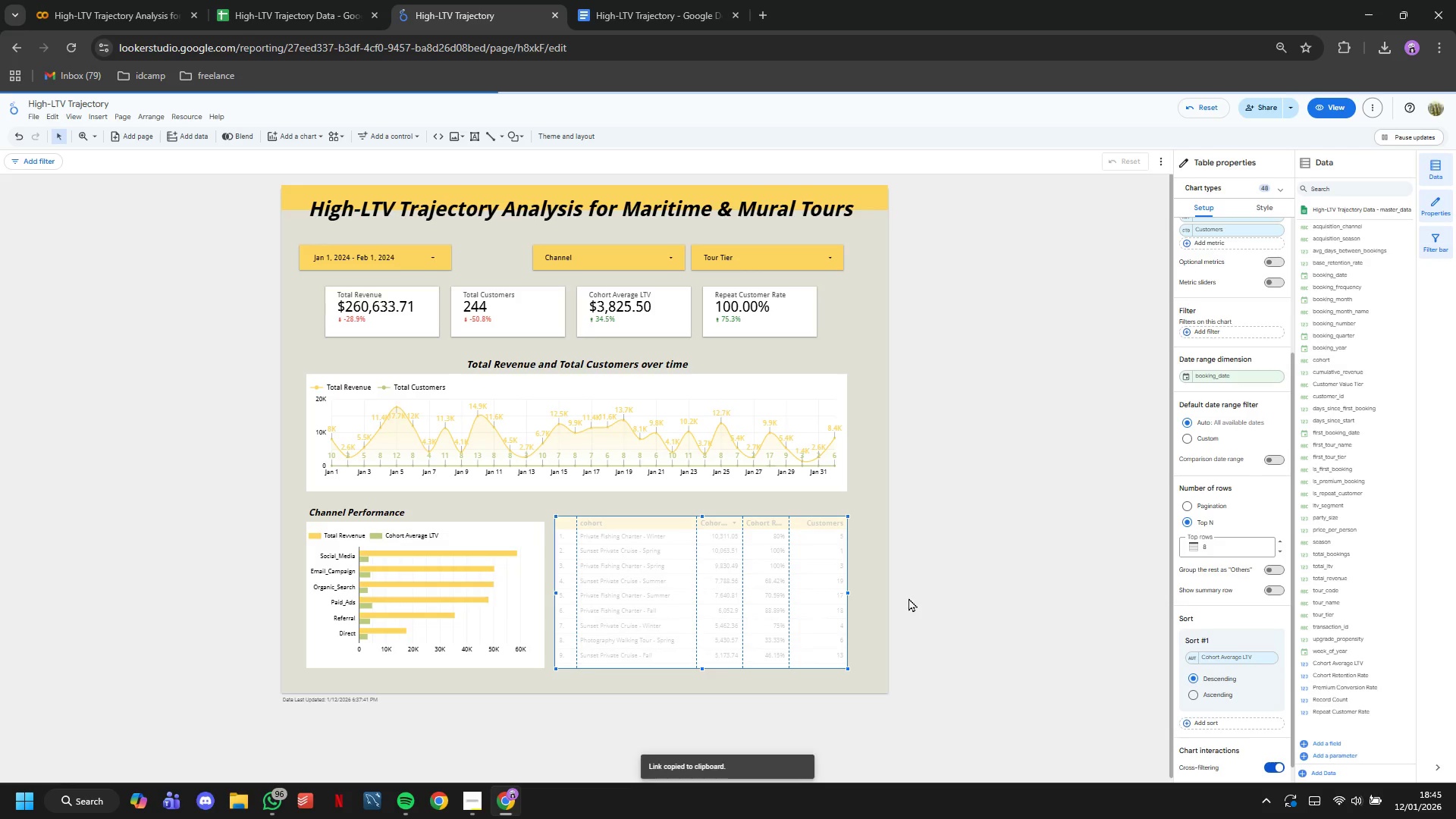 
double_click([1233, 275])
 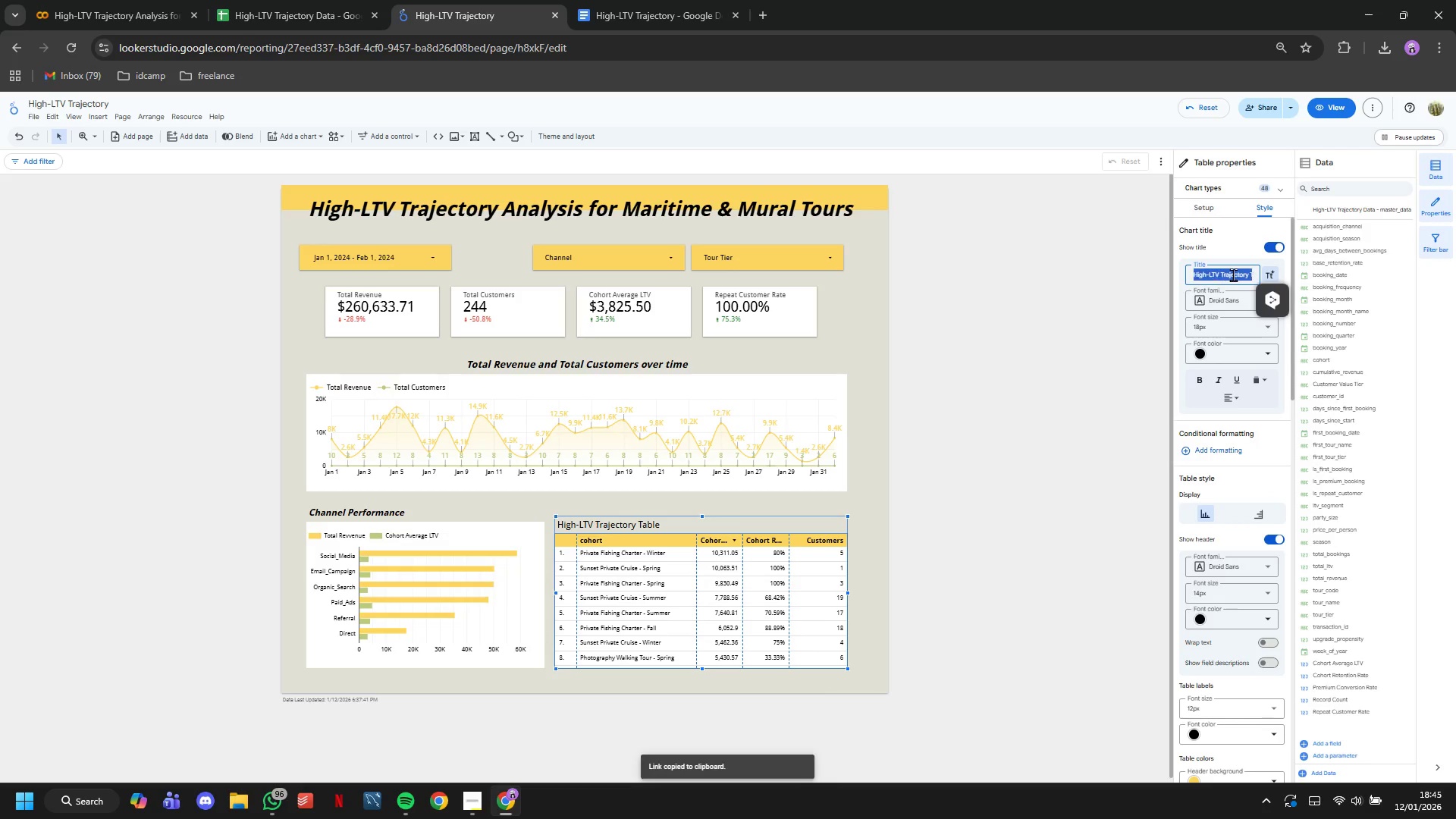 
triple_click([1233, 275])
 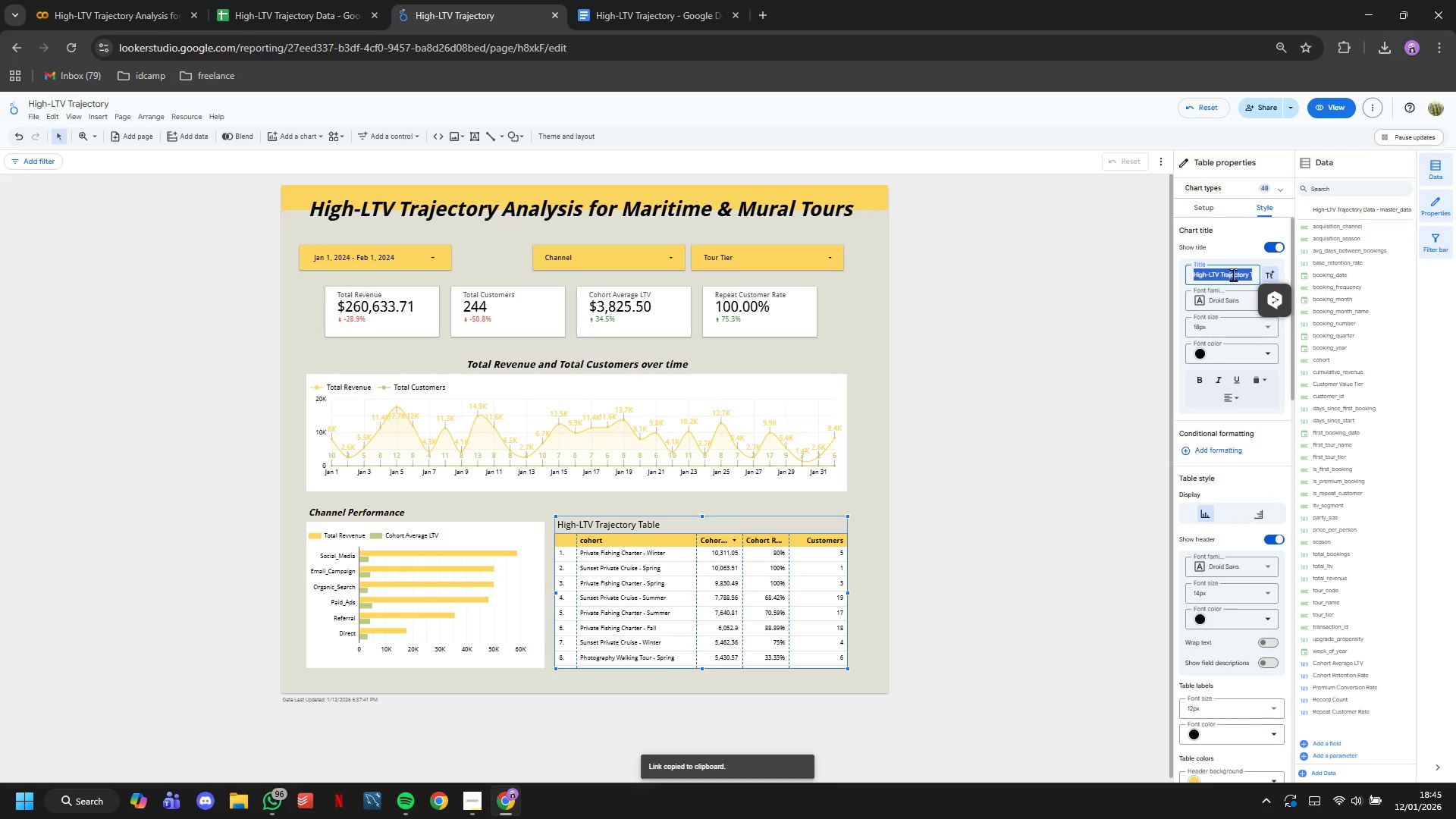 
type(Top 5 Cohorts)
key(Backspace)
key(Backspace)
key(Backspace)
key(Backspace)
key(Backspace)
key(Backspace)
key(Backspace)
key(Backspace)
key(Backspace)
type(8 Cohortd)
 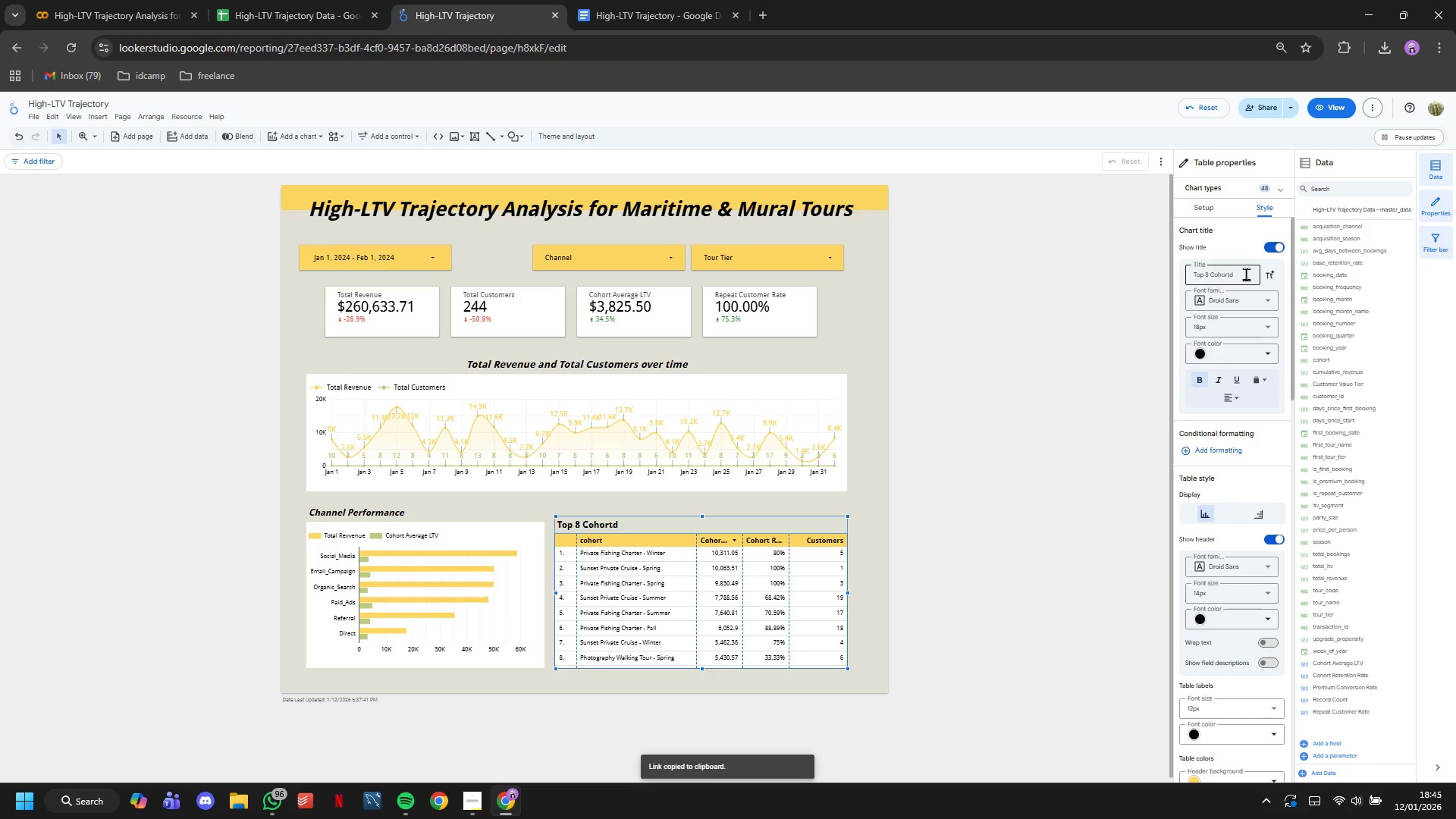 
key(Backspace)
 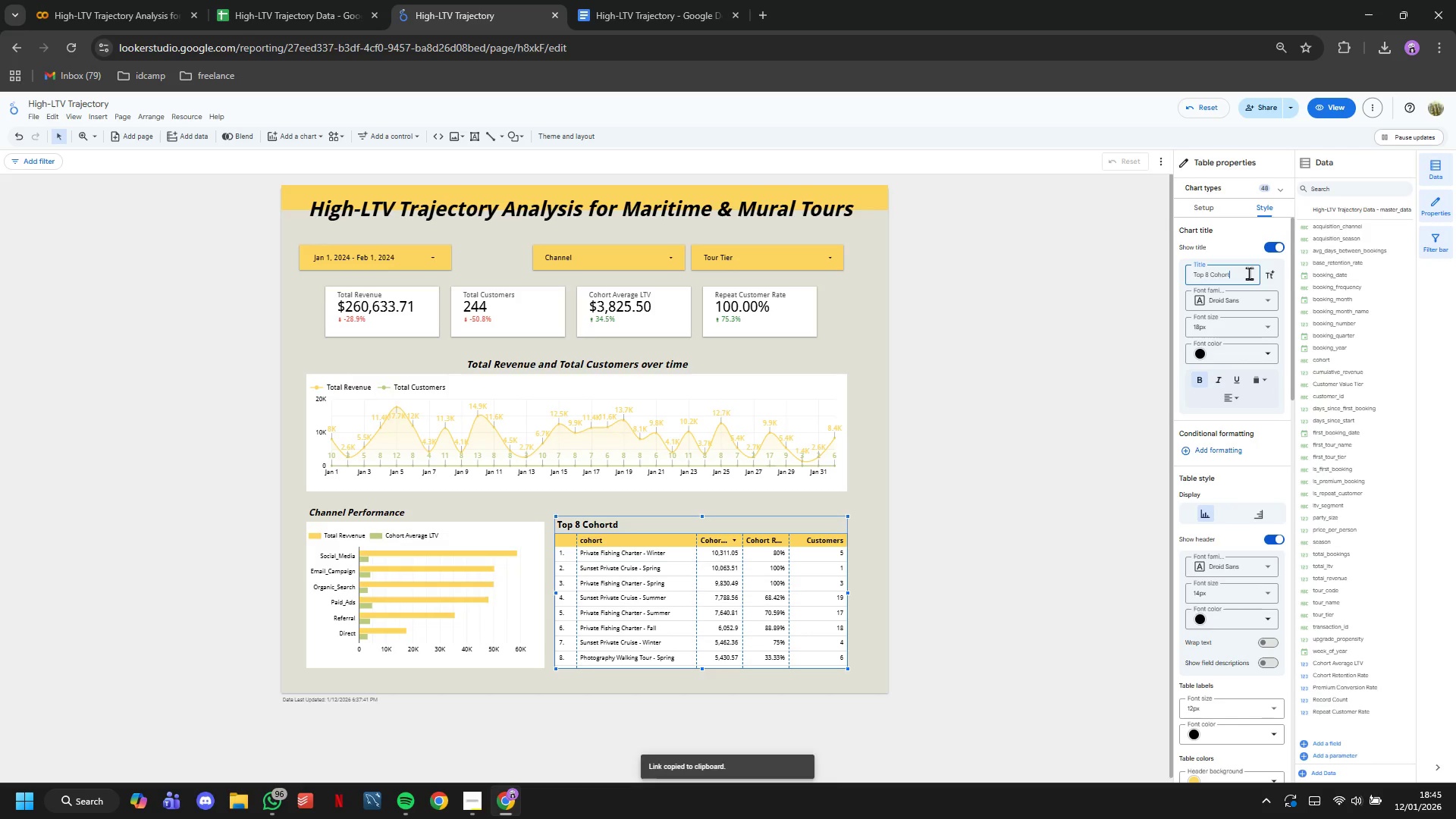 
key(S)
 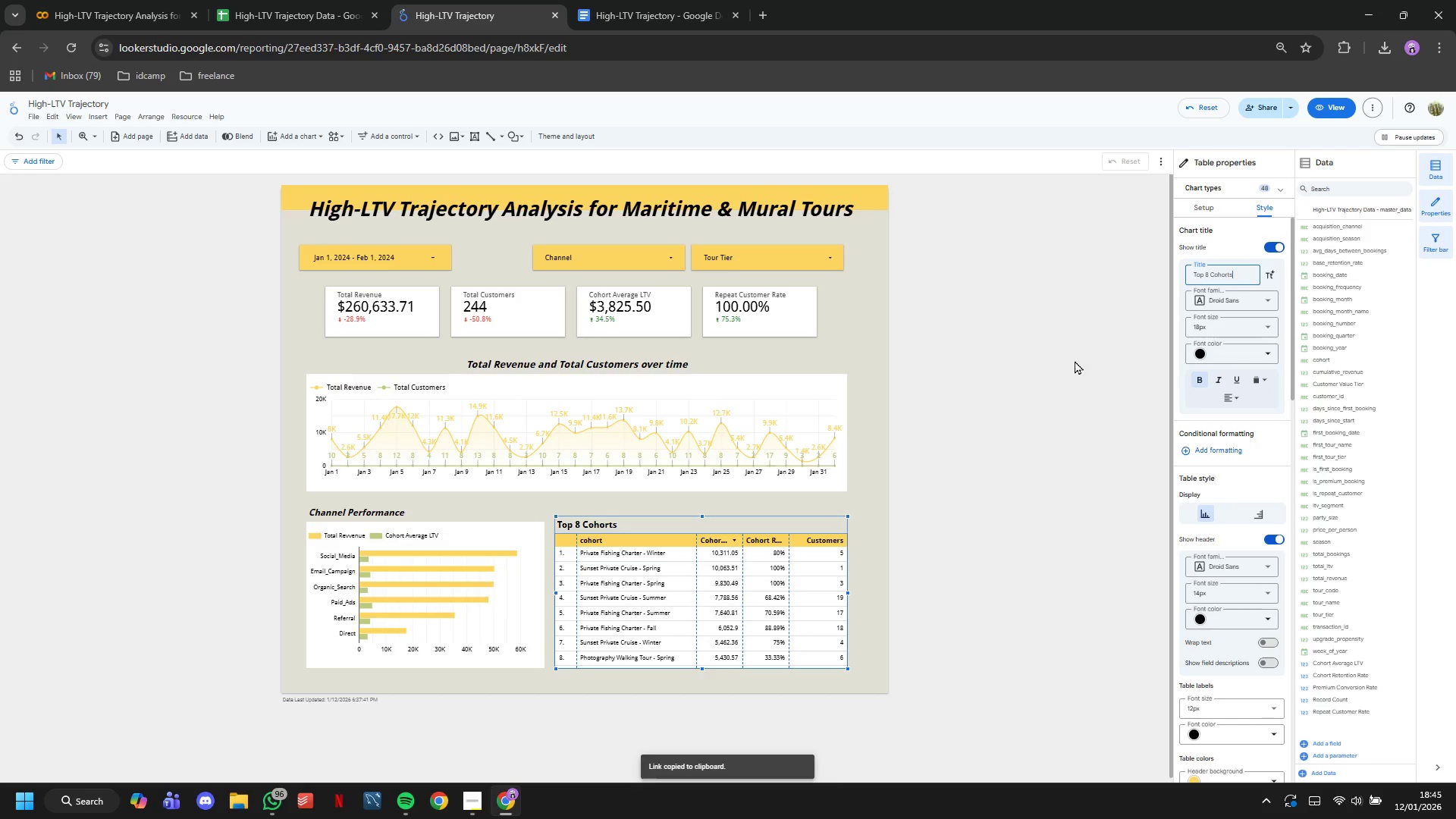 
left_click([1013, 441])
 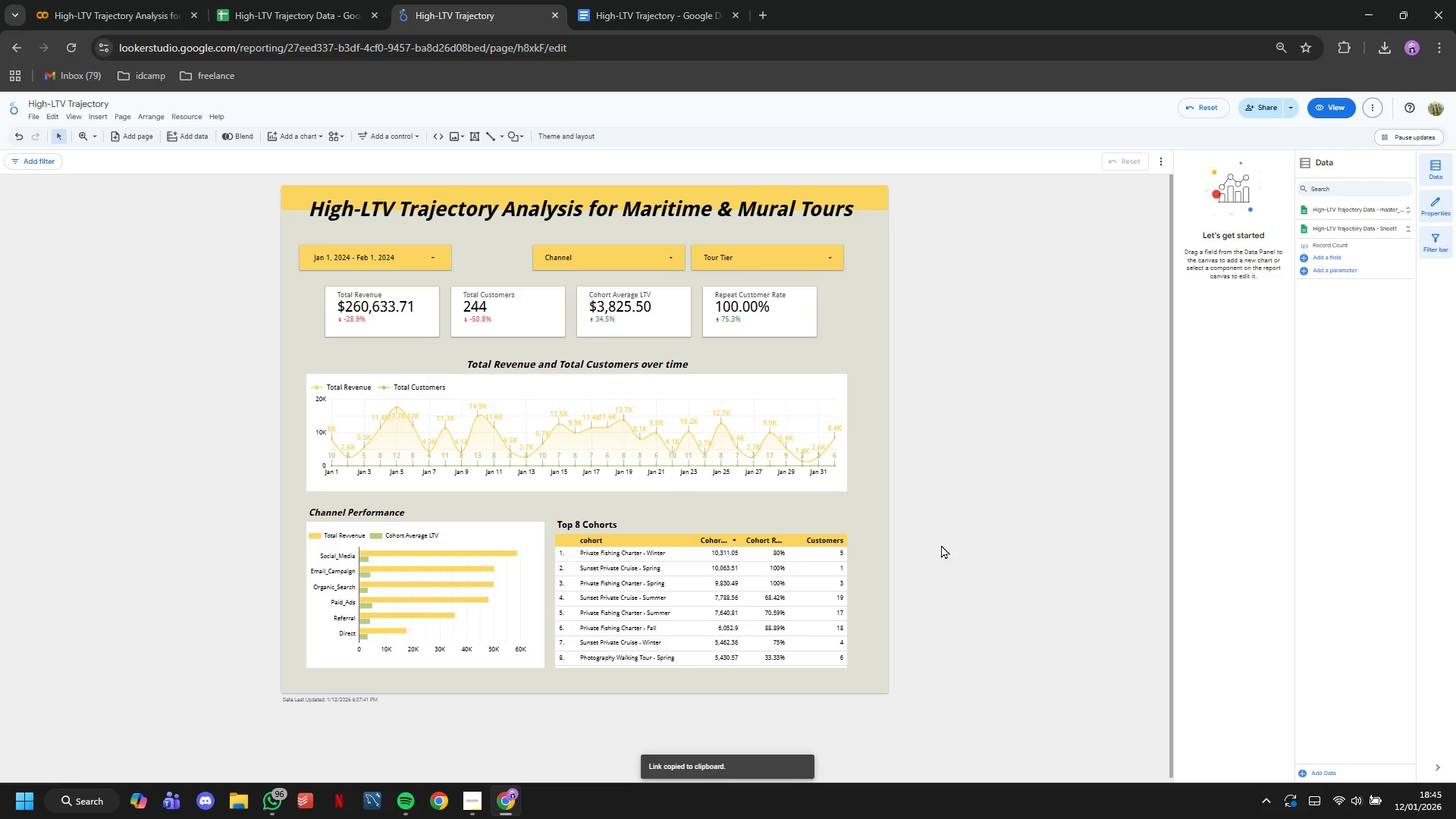 
scroll: coordinate [893, 552], scroll_direction: down, amount: 1.0
 